 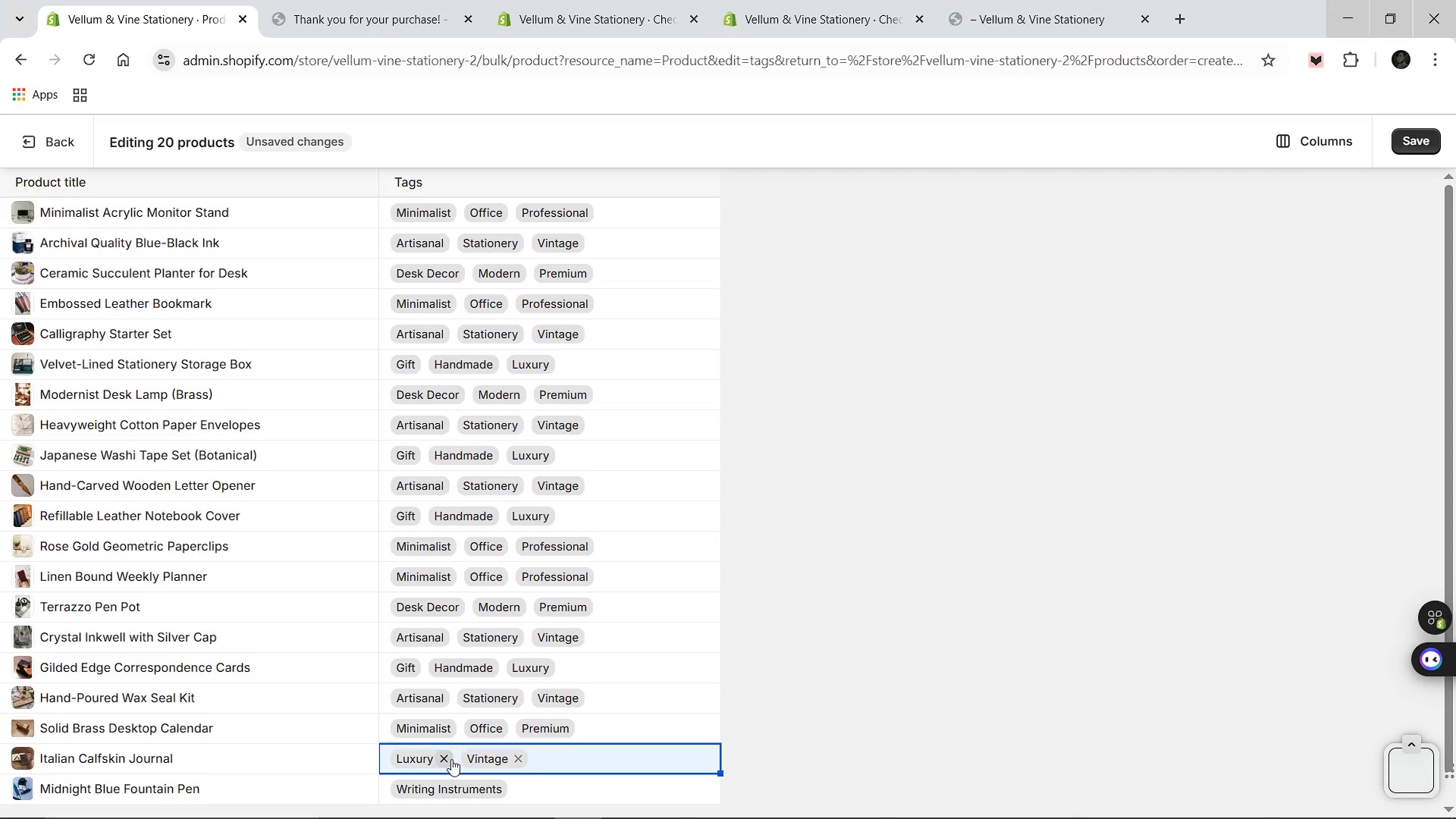 
left_click([451, 759])
 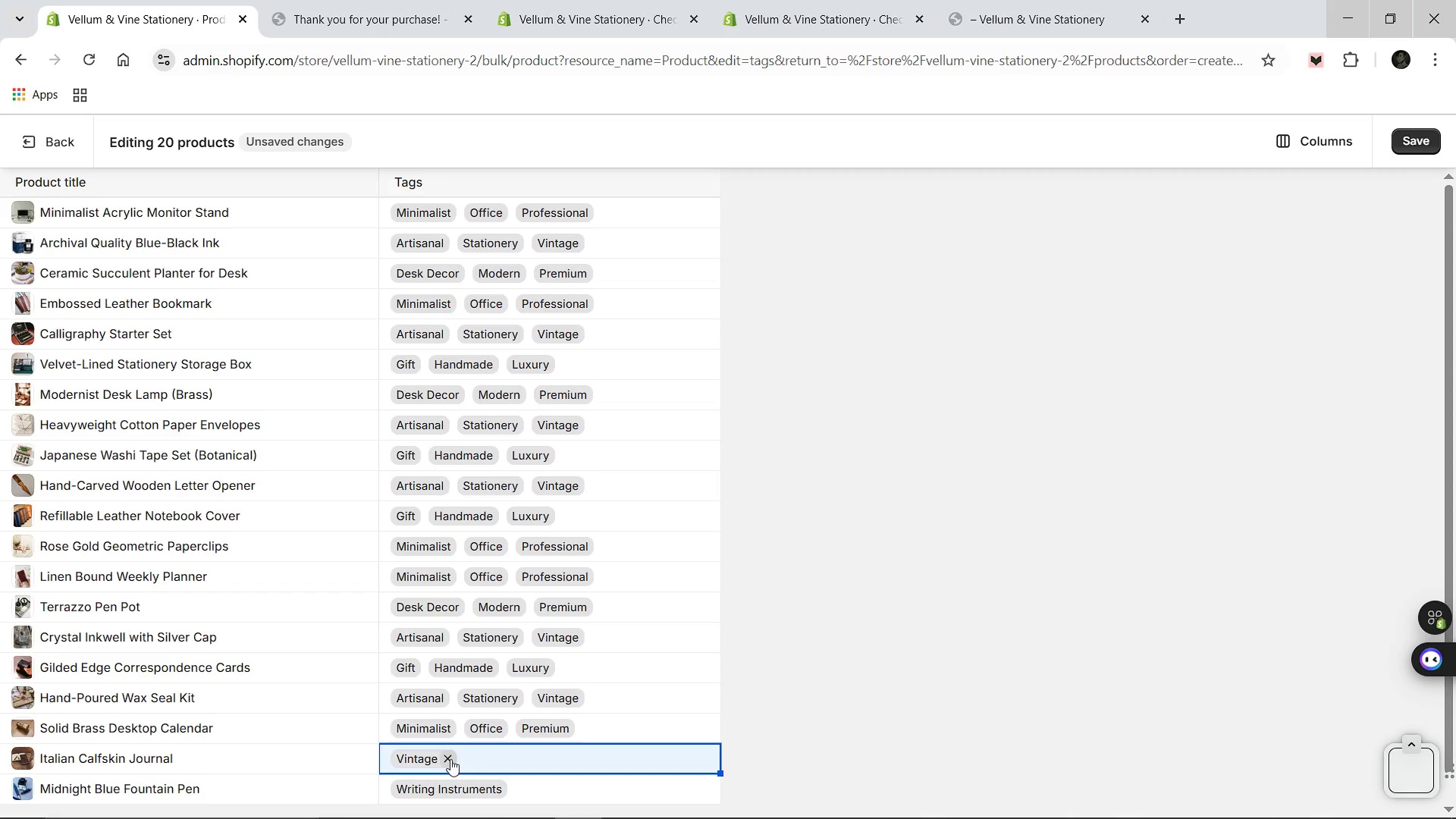 
left_click([450, 759])
 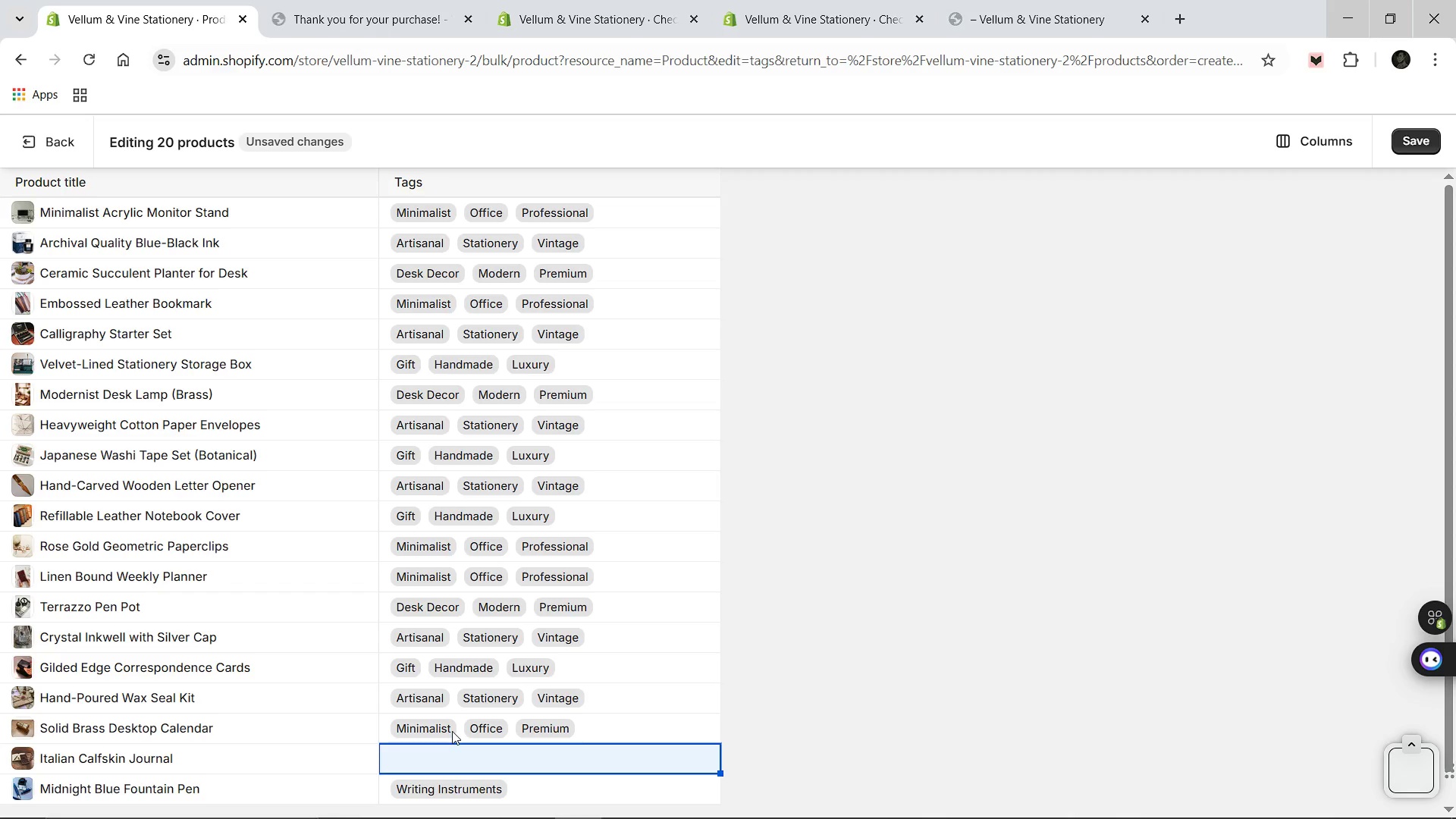 
left_click([452, 731])
 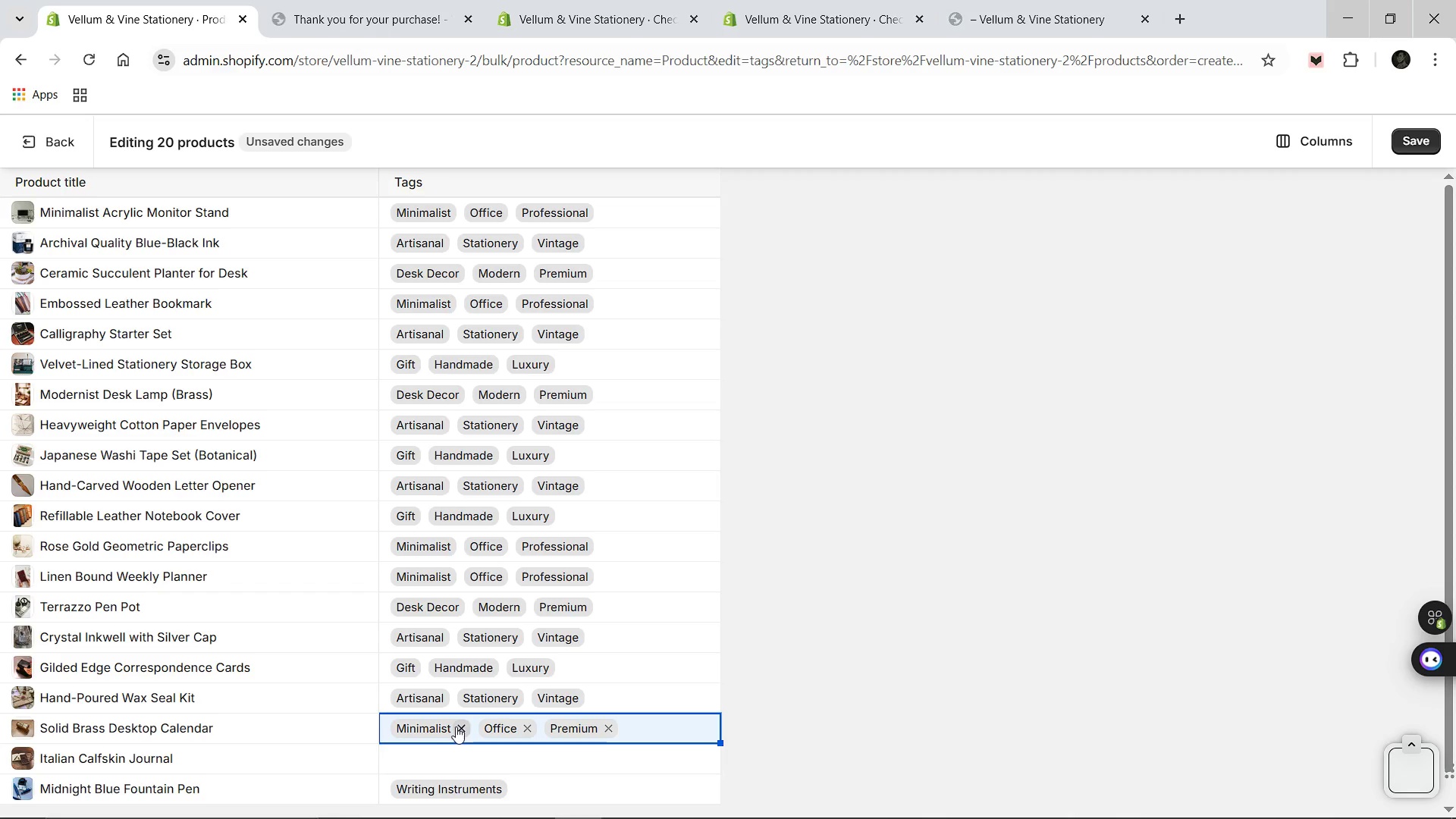 
left_click([456, 726])
 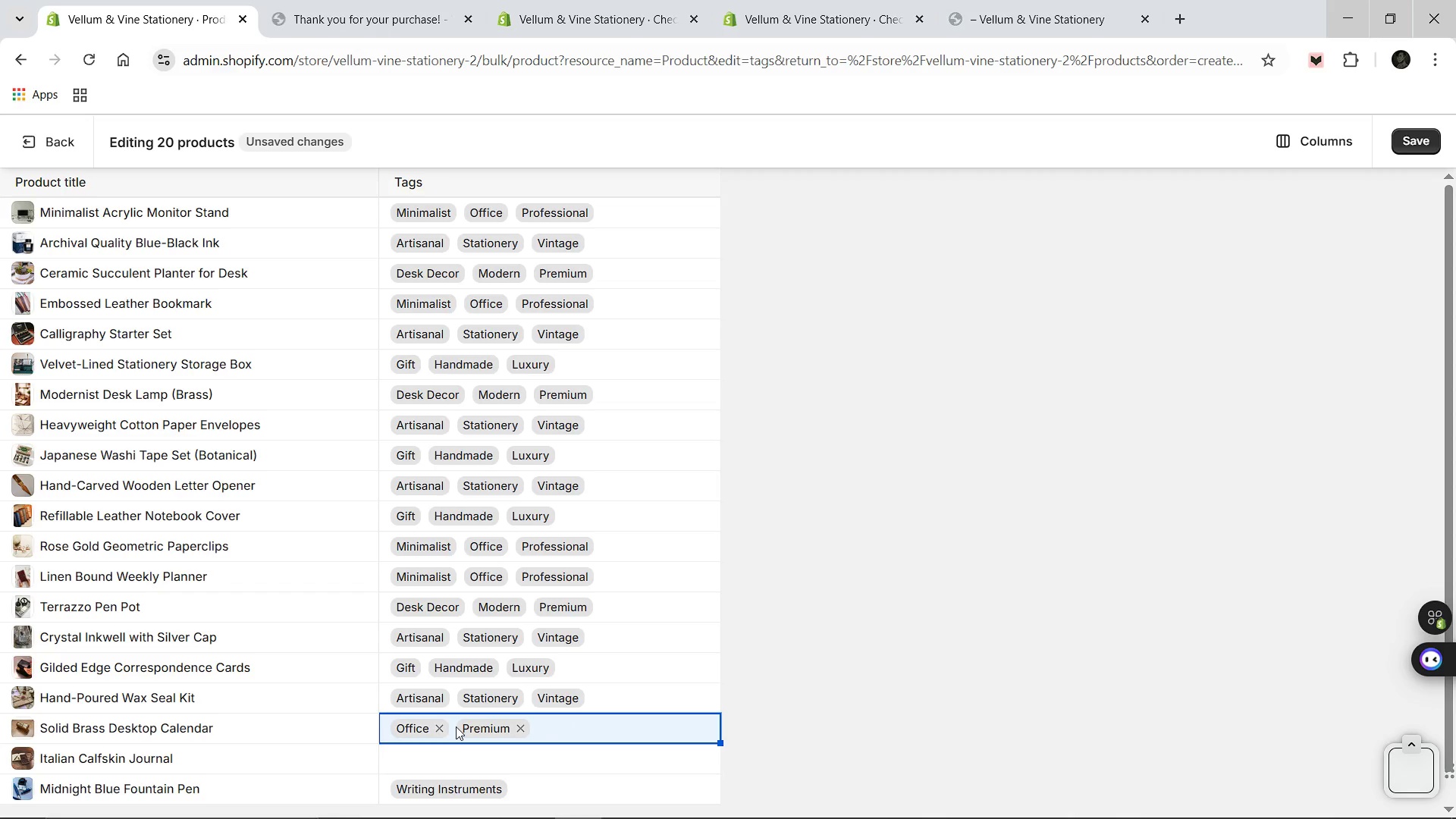 
left_click([456, 726])
 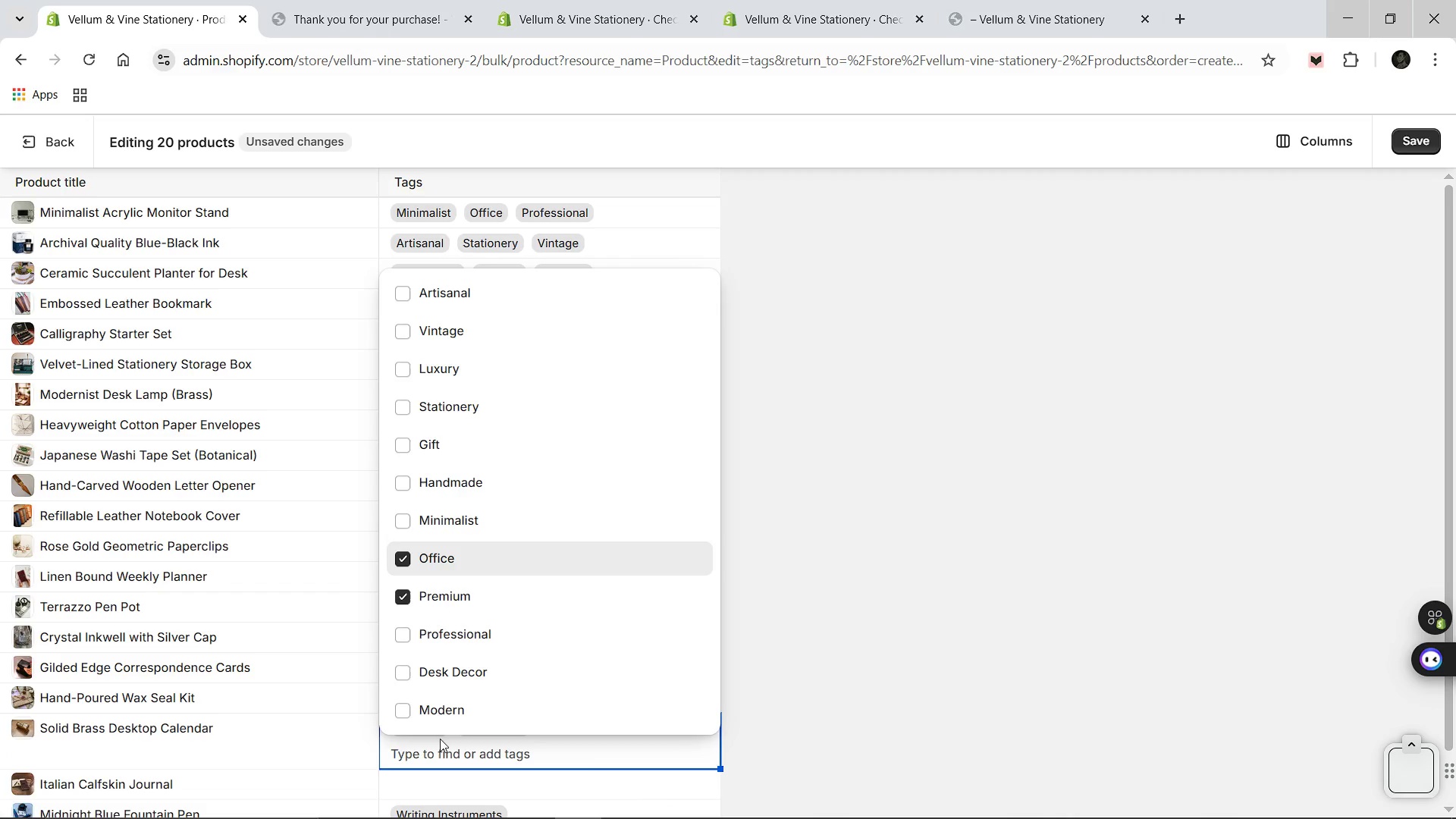 
left_click_drag(start_coordinate=[440, 739], to_coordinate=[445, 741])
 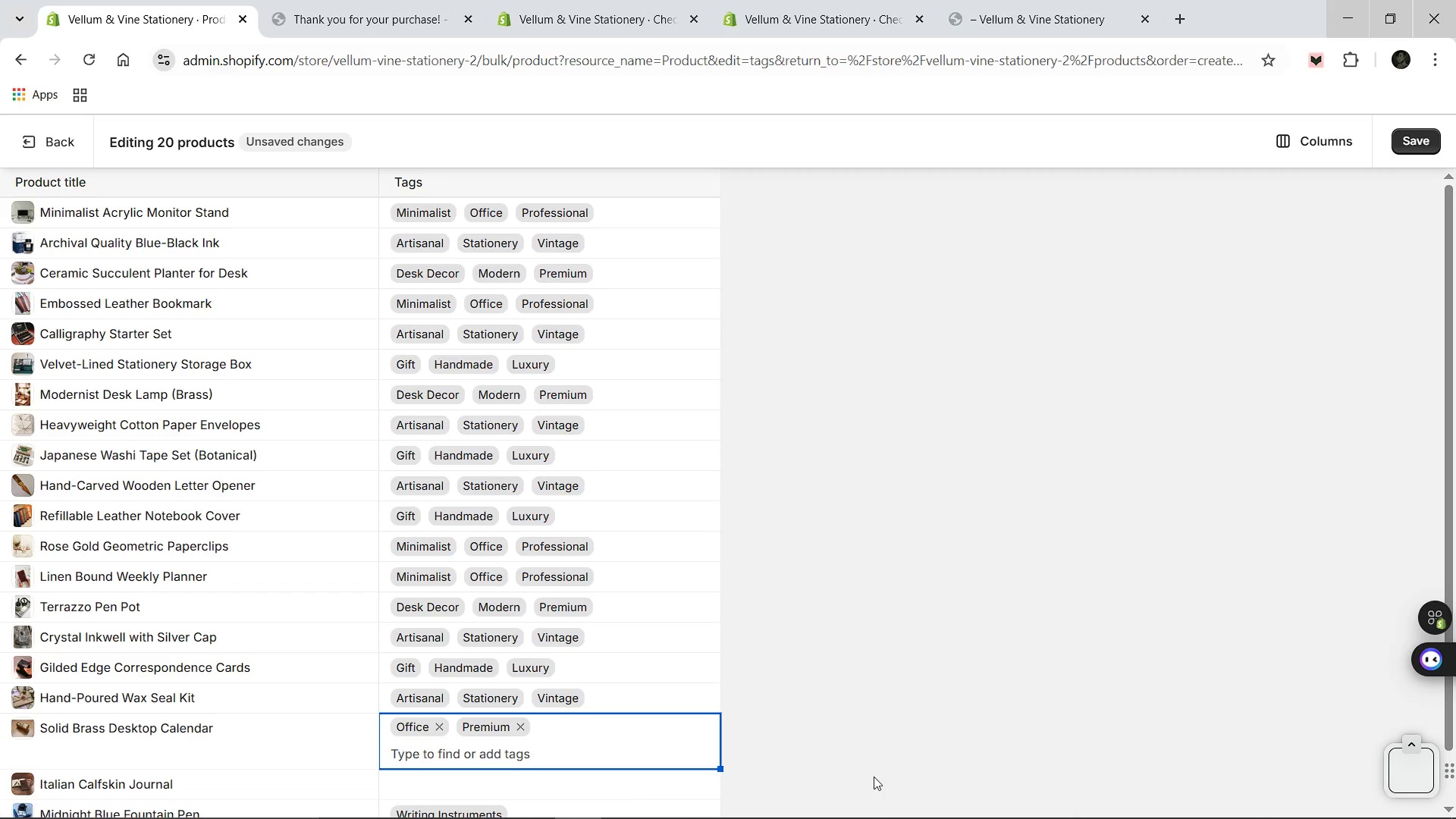 
left_click([874, 777])
 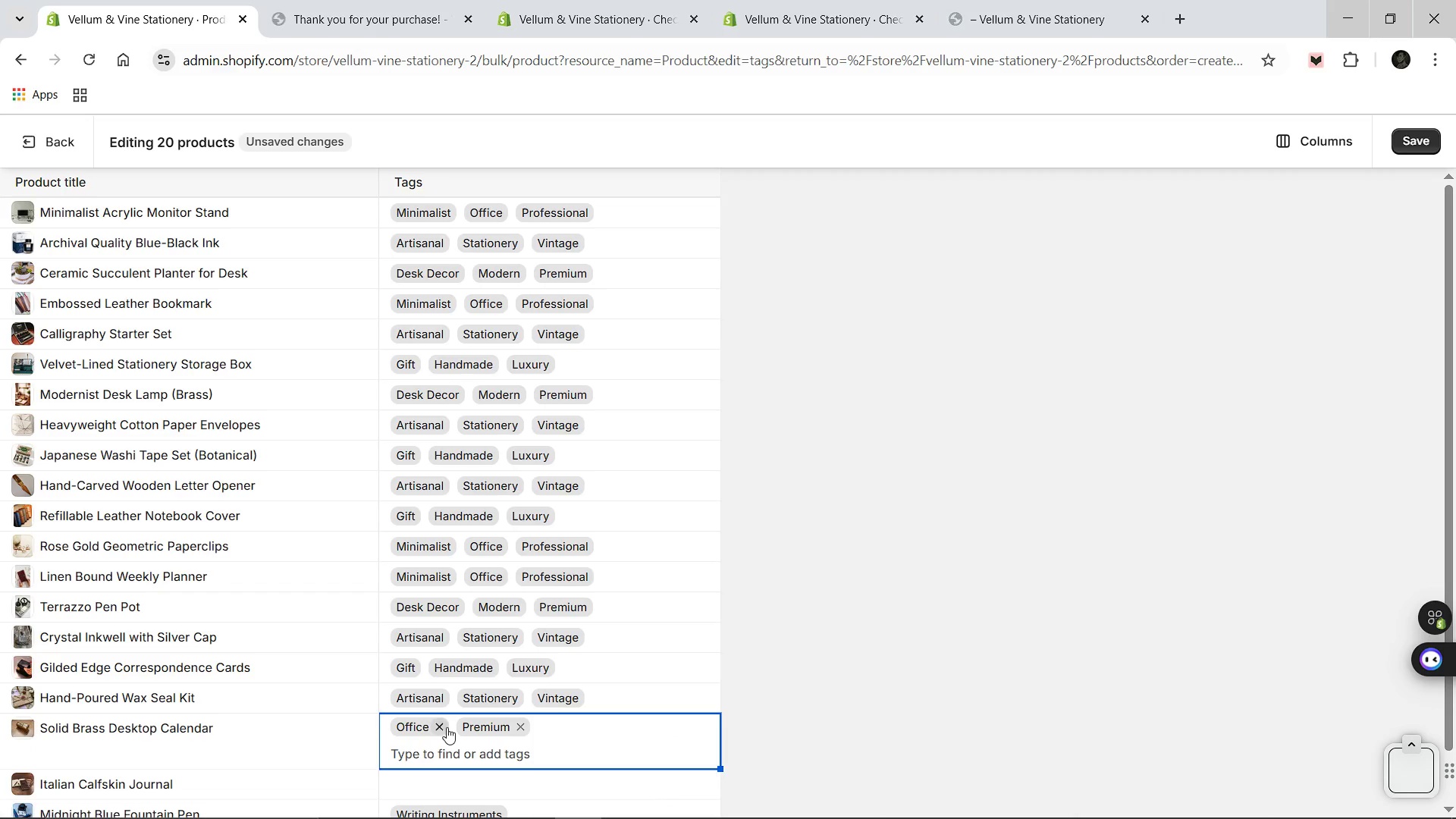 
left_click([441, 726])
 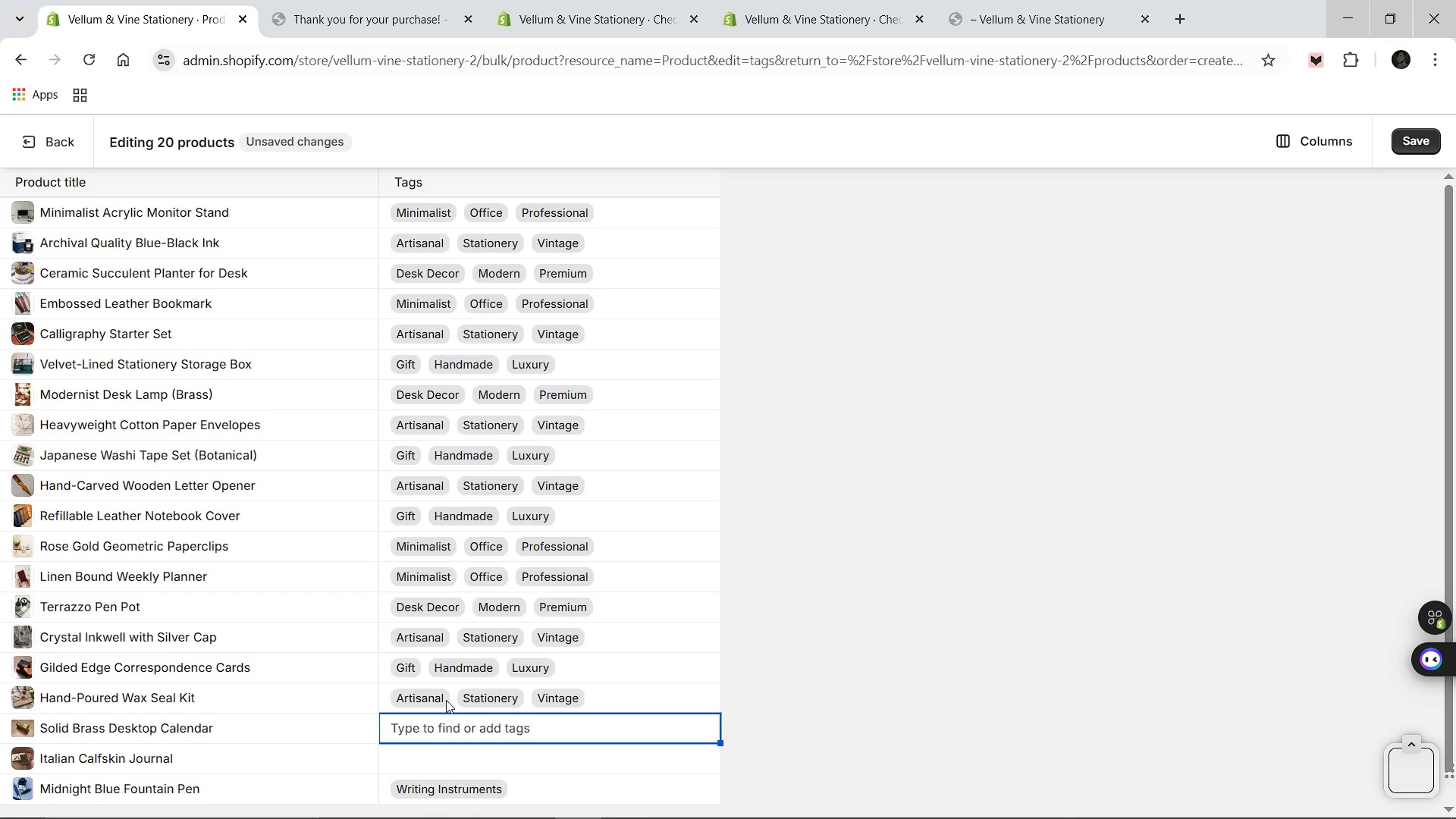 
left_click([446, 700])
 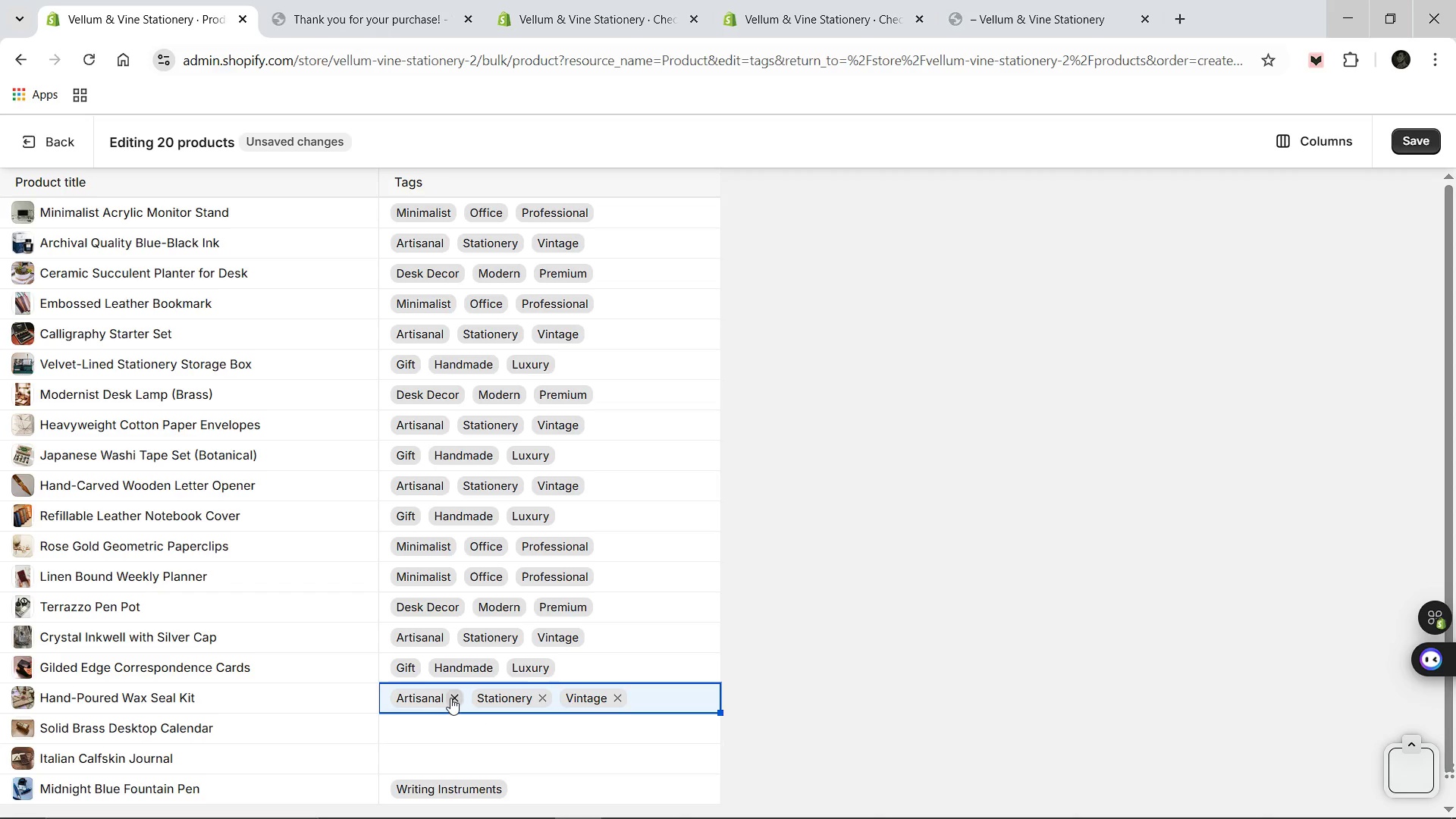 
left_click([451, 698])
 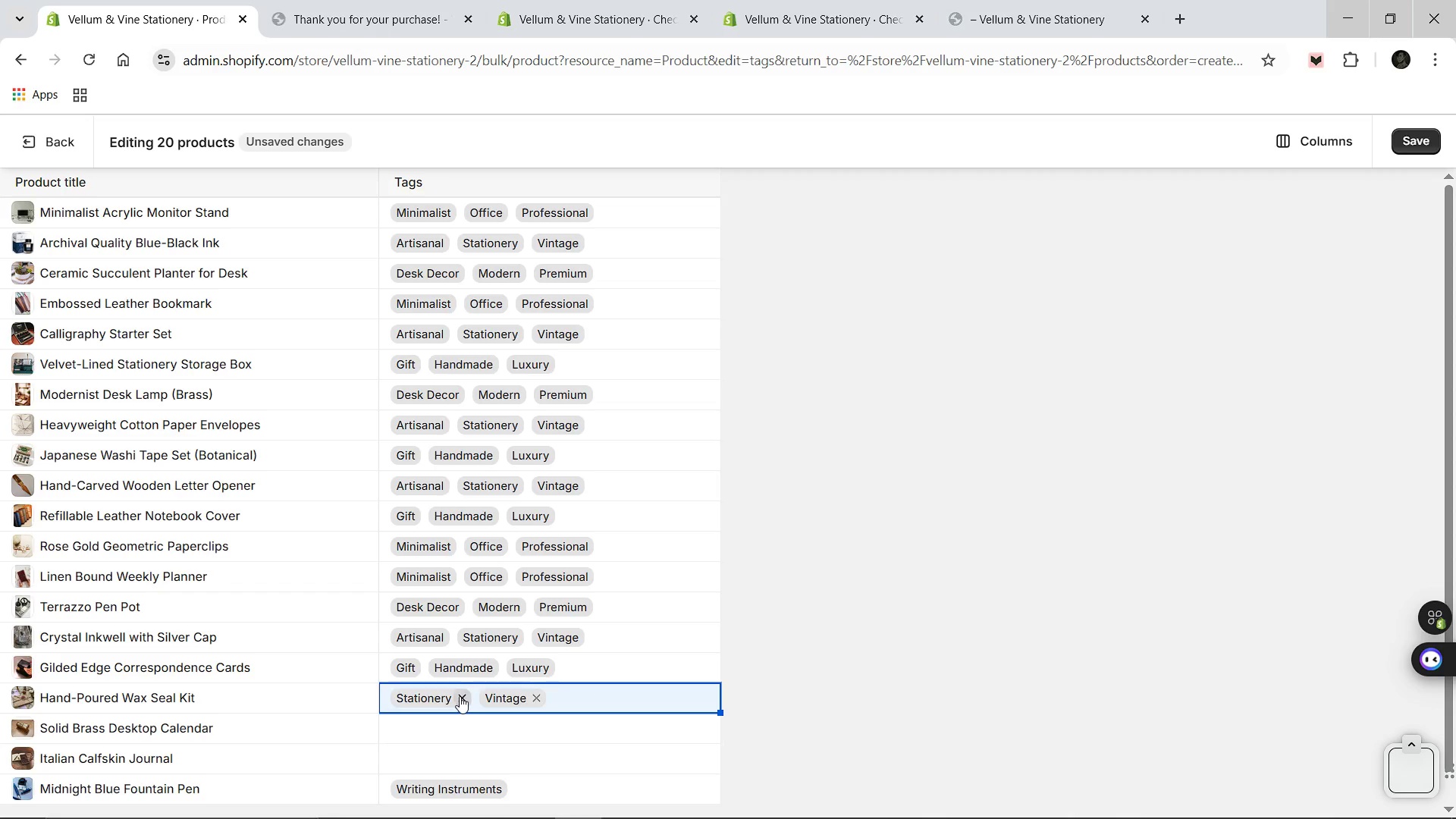 
left_click([460, 696])
 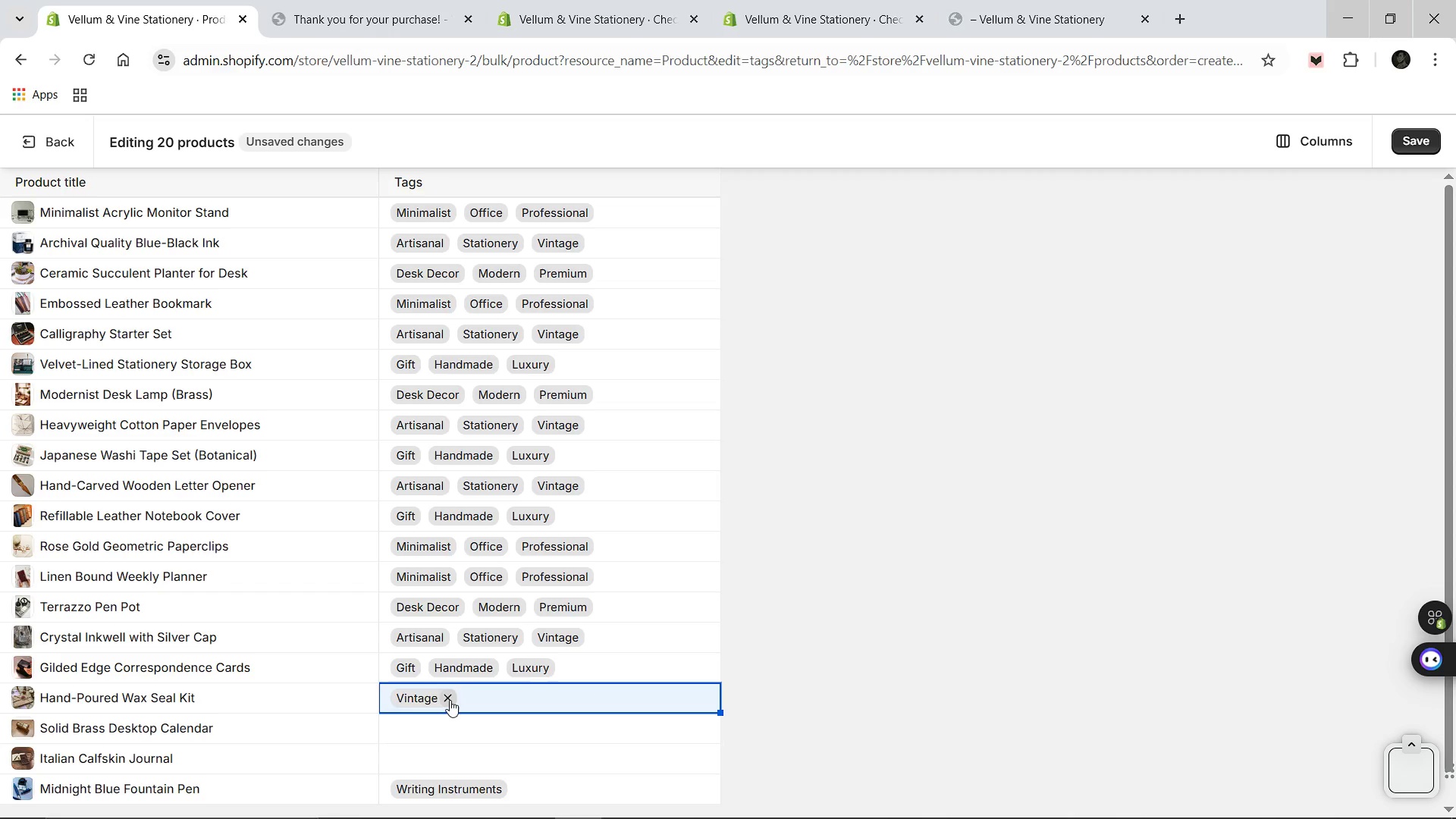 
left_click([450, 700])
 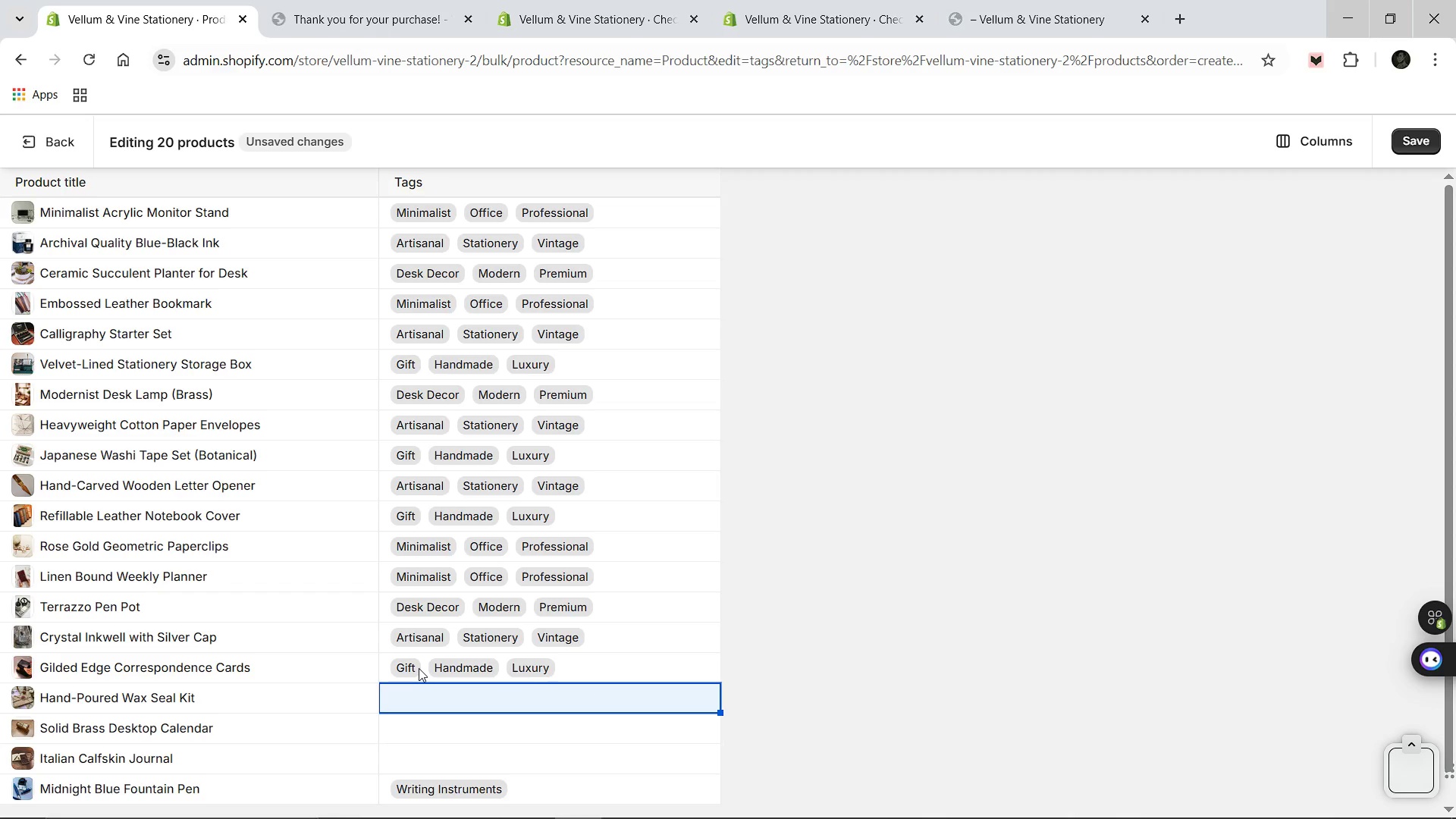 
left_click([419, 668])
 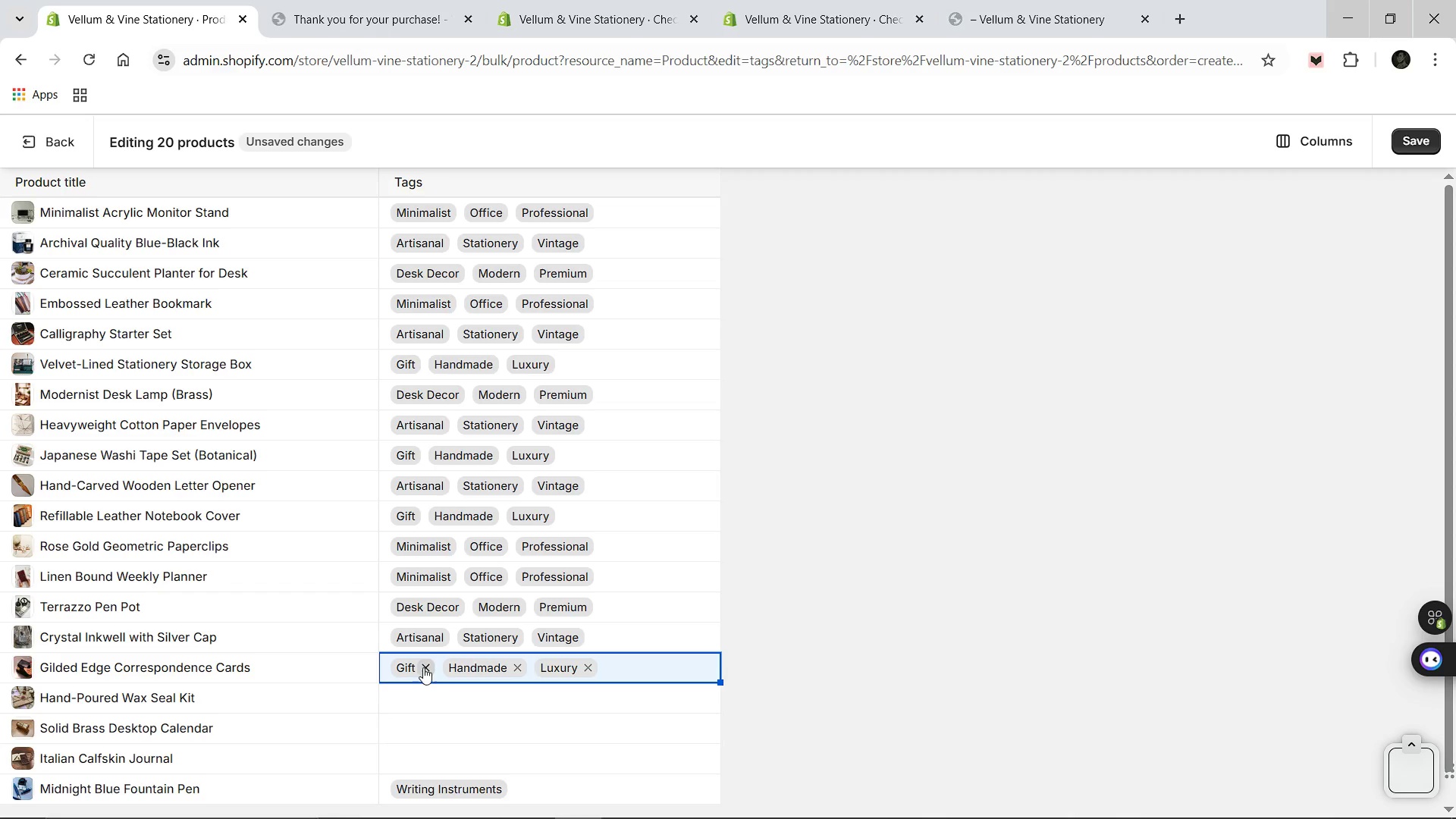 
left_click([423, 667])
 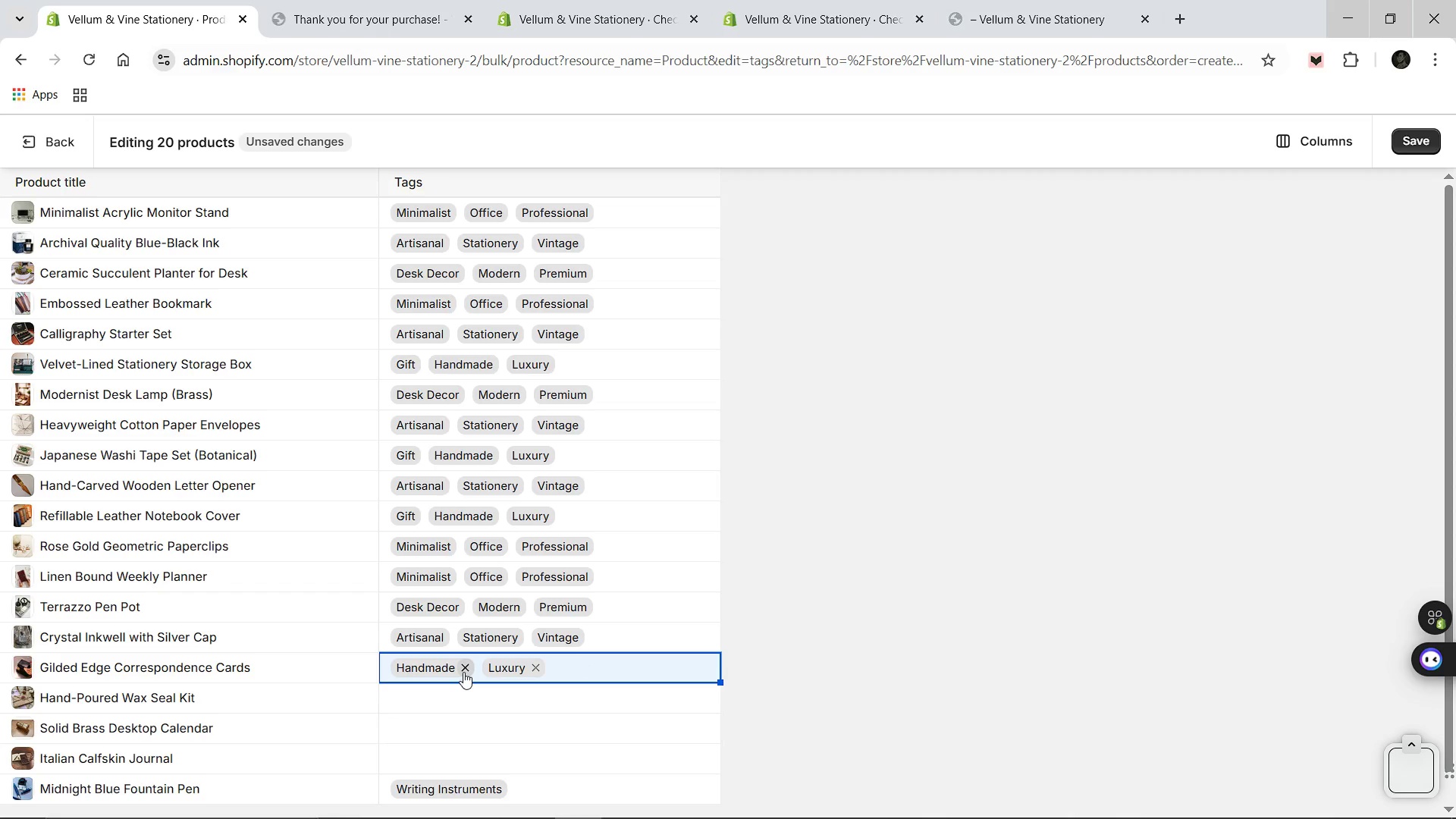 
left_click([463, 672])
 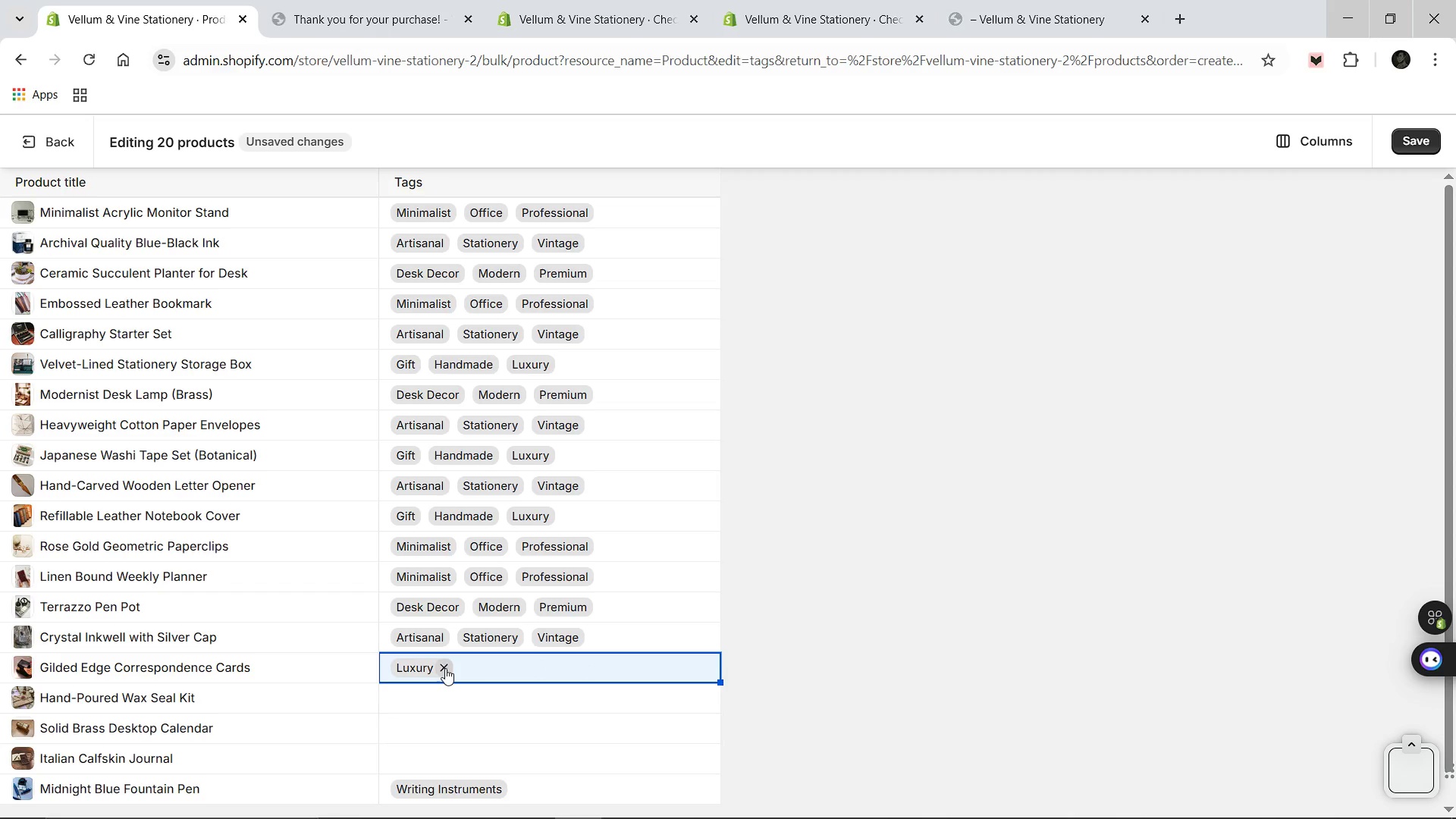 
left_click([445, 668])
 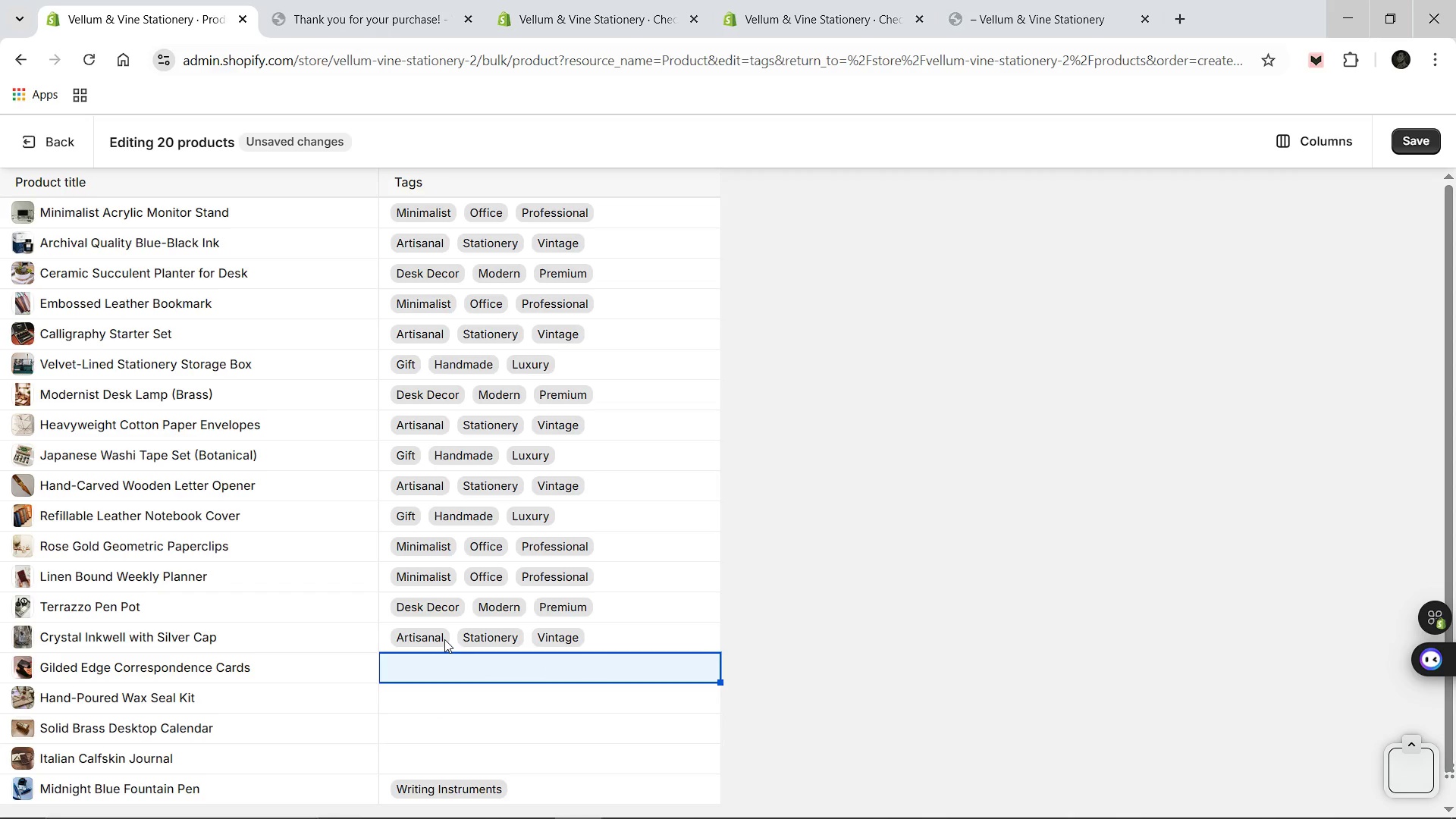 
left_click([444, 639])
 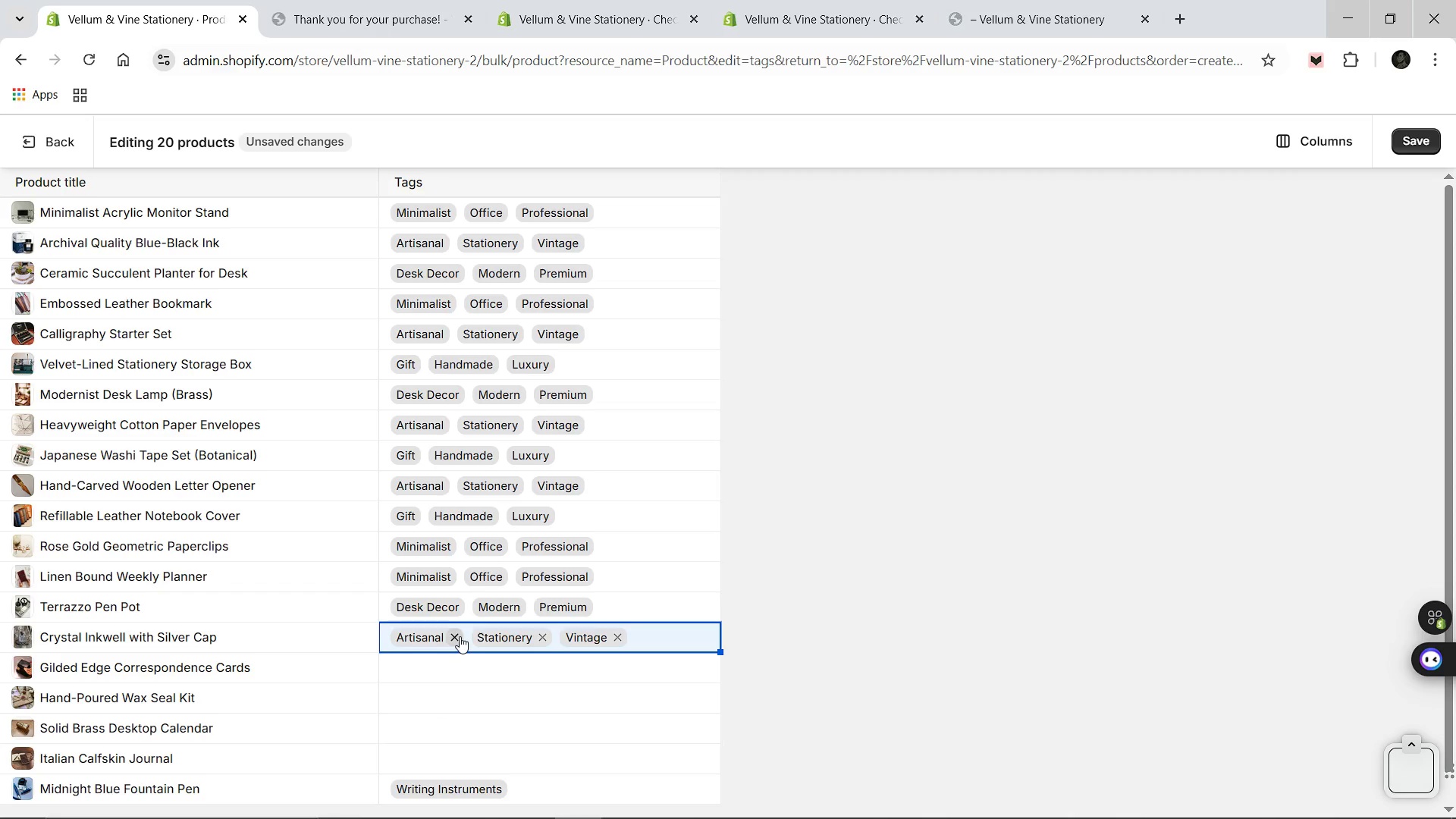 
left_click([460, 636])
 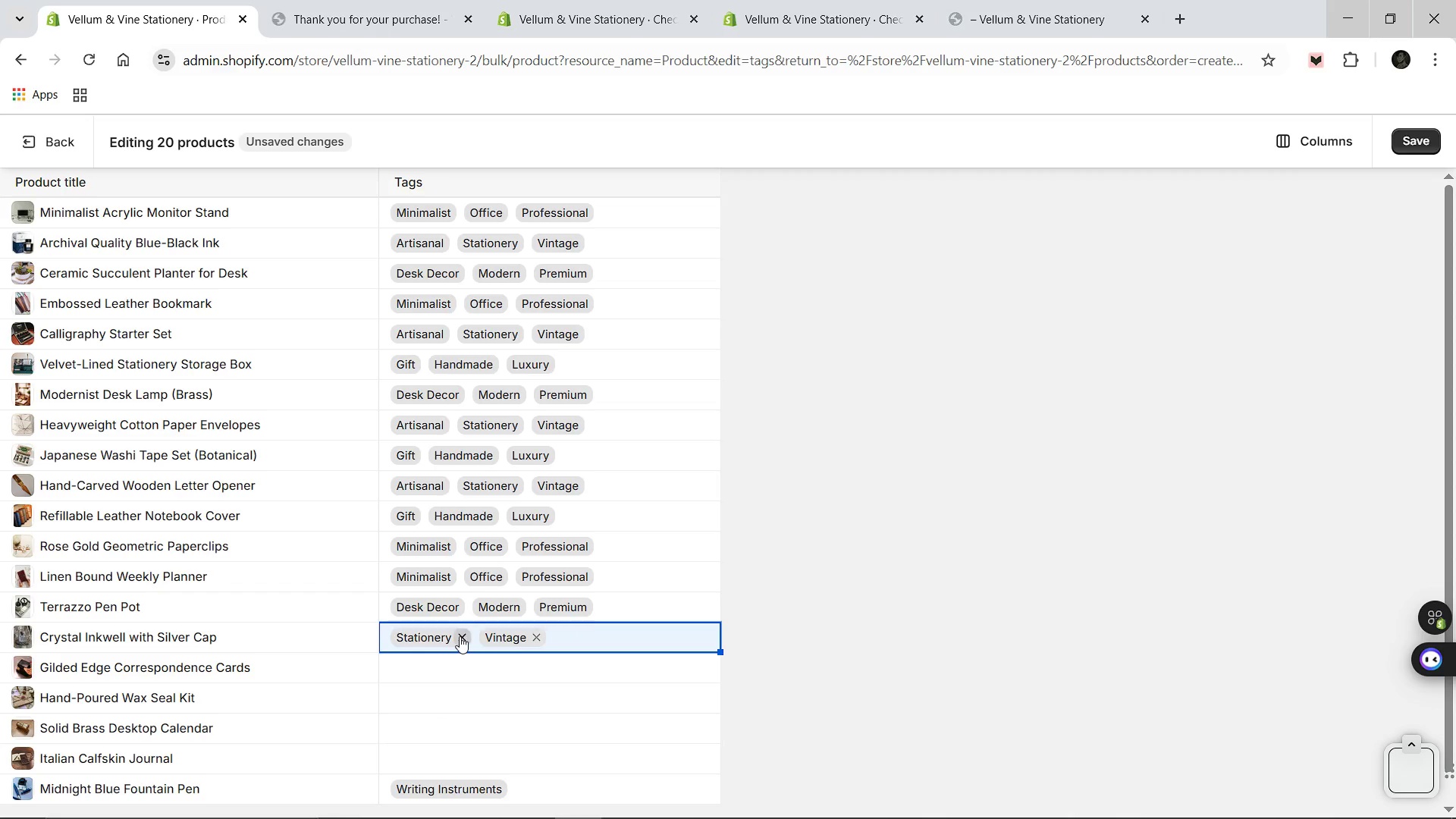 
left_click([460, 636])
 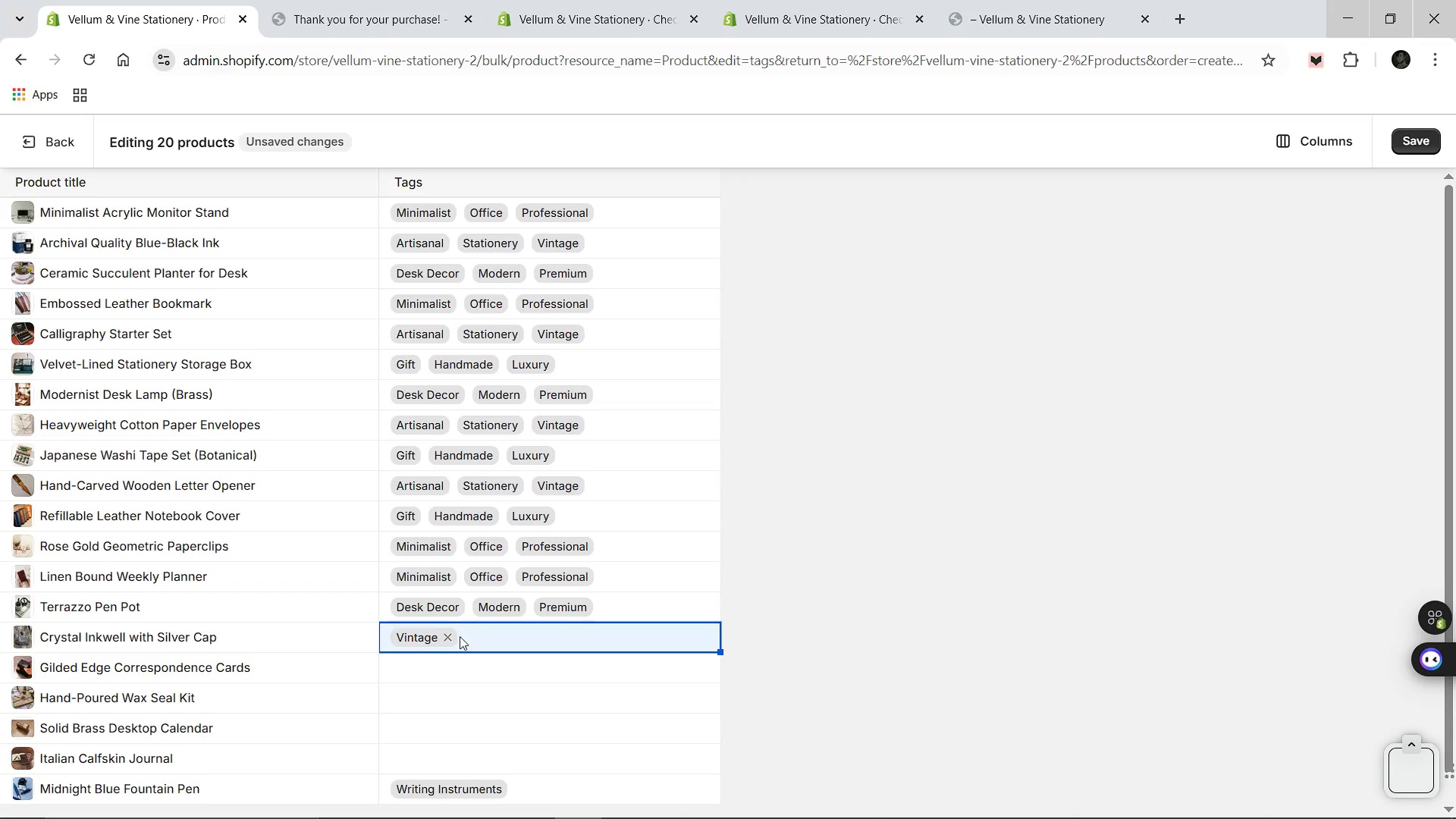 
left_click([456, 636])
 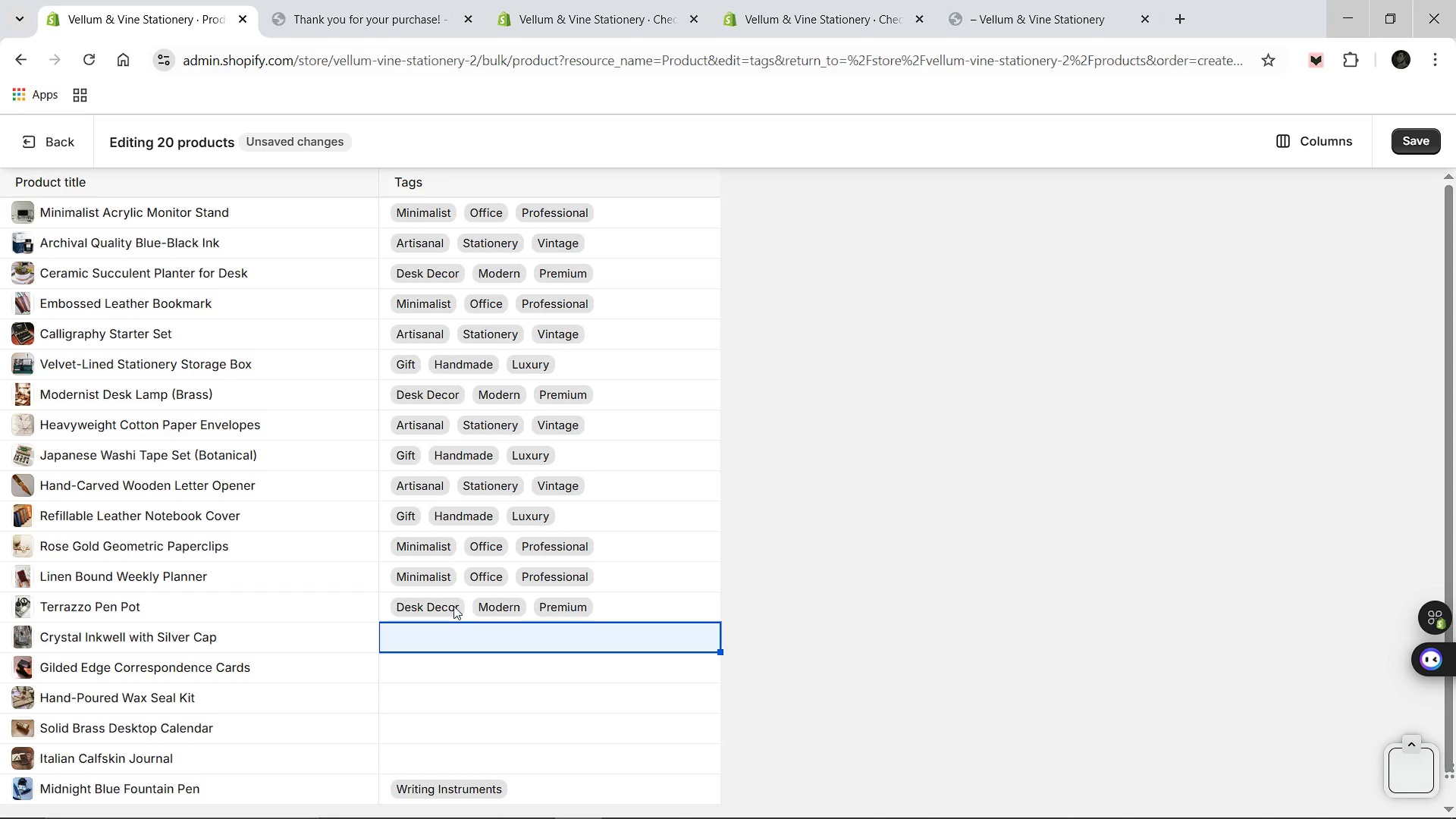 
left_click([453, 606])
 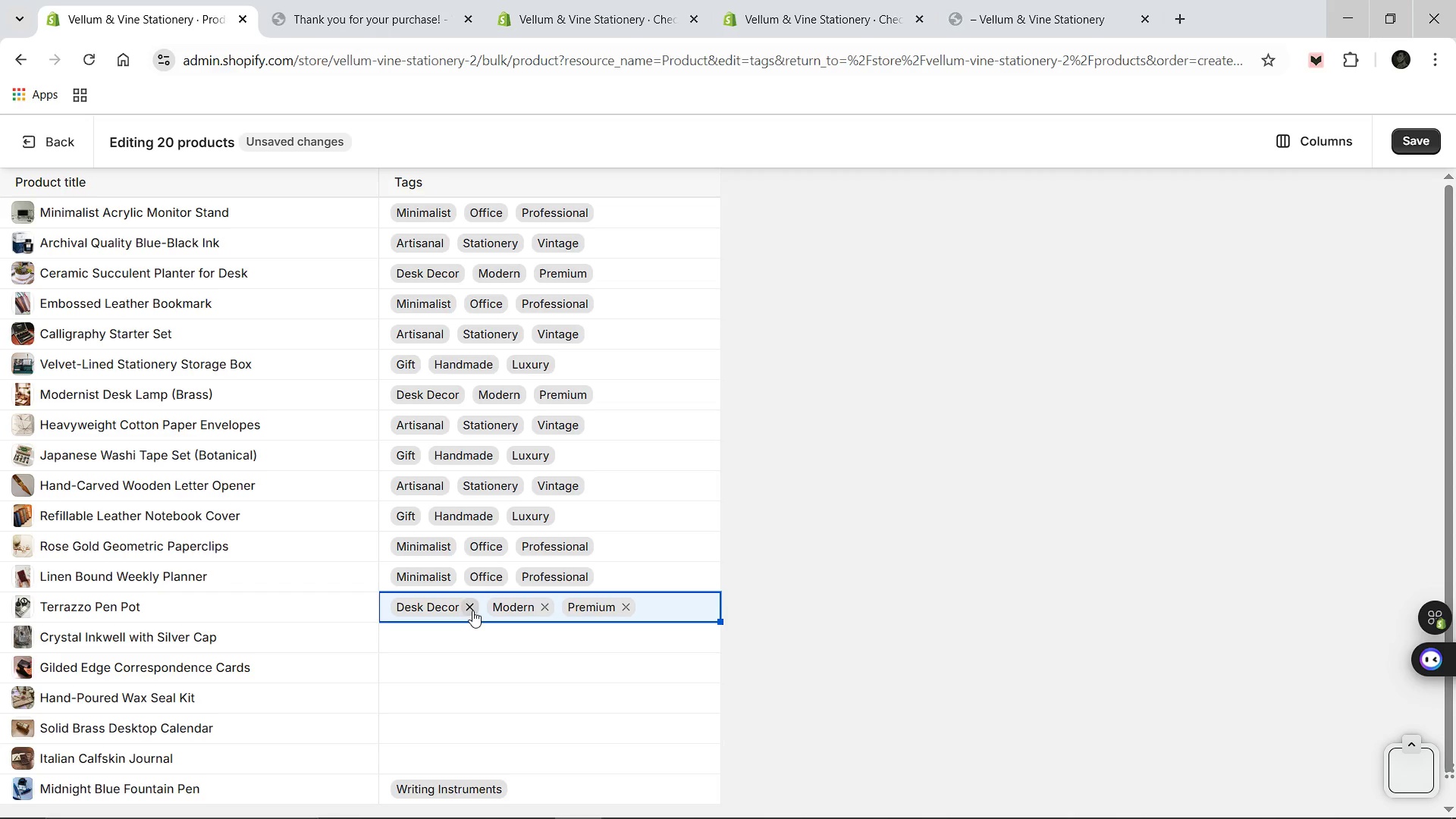 
left_click([471, 610])
 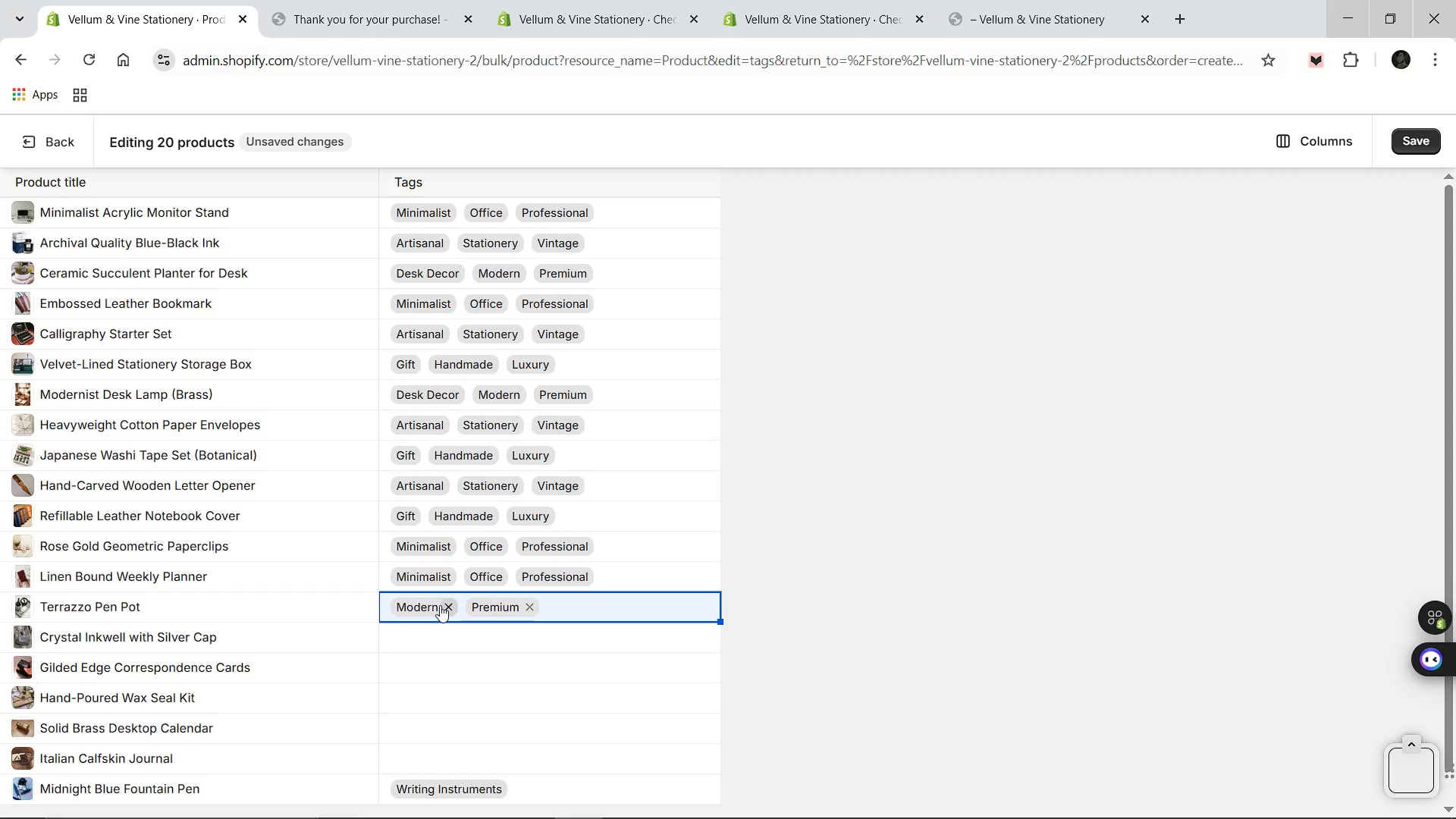 
left_click([440, 605])
 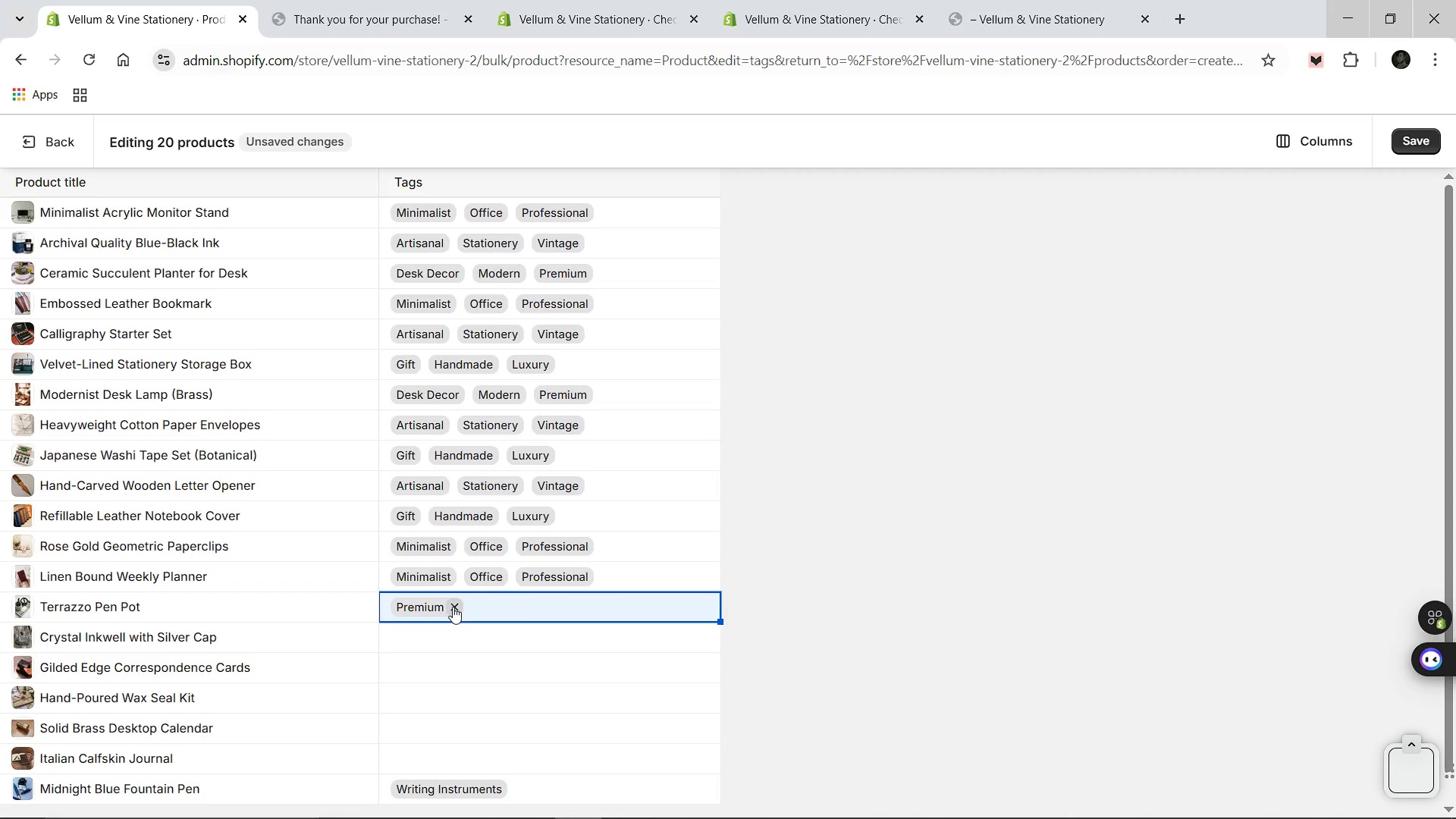 
left_click([453, 607])
 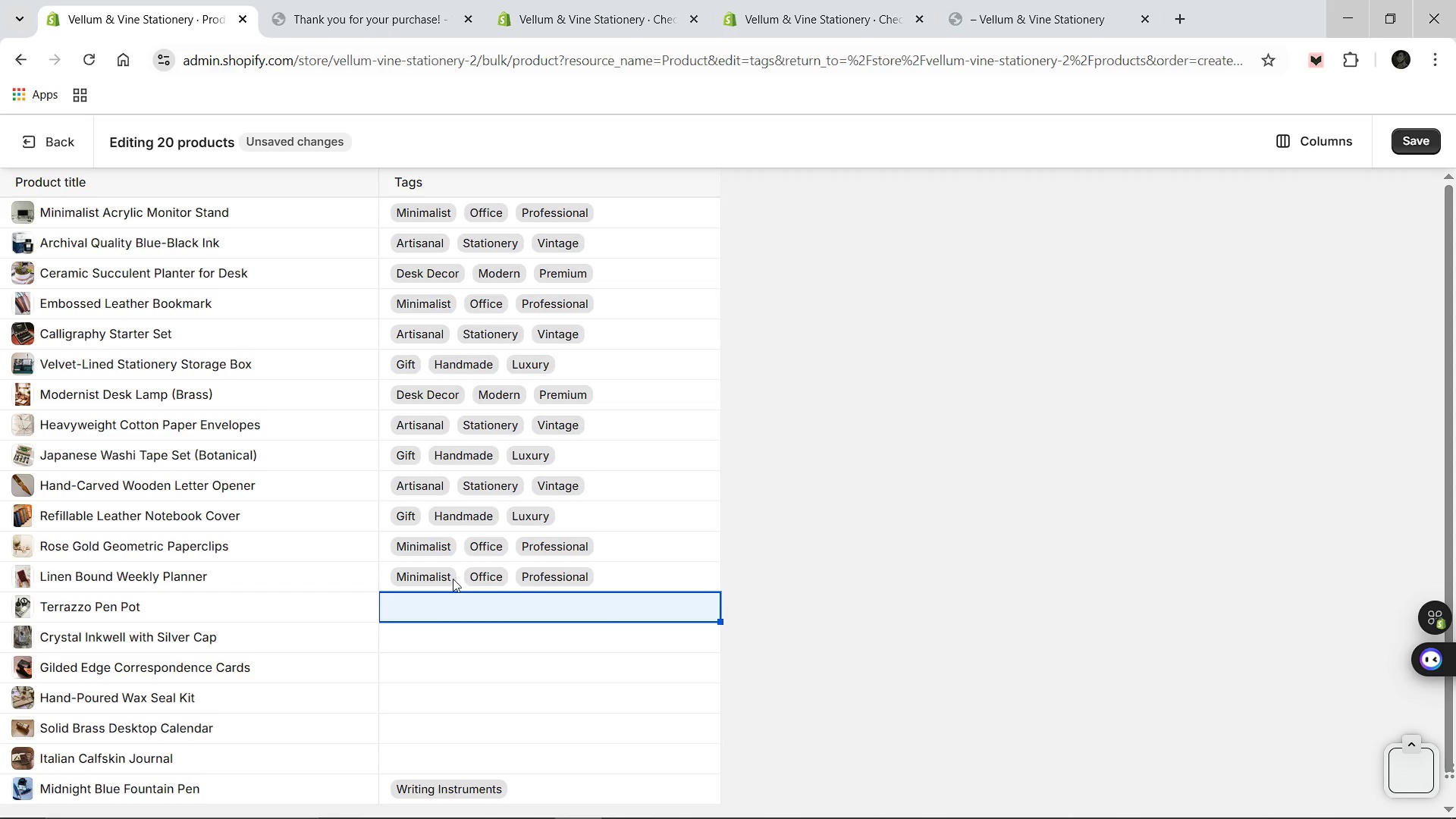 
left_click([453, 579])
 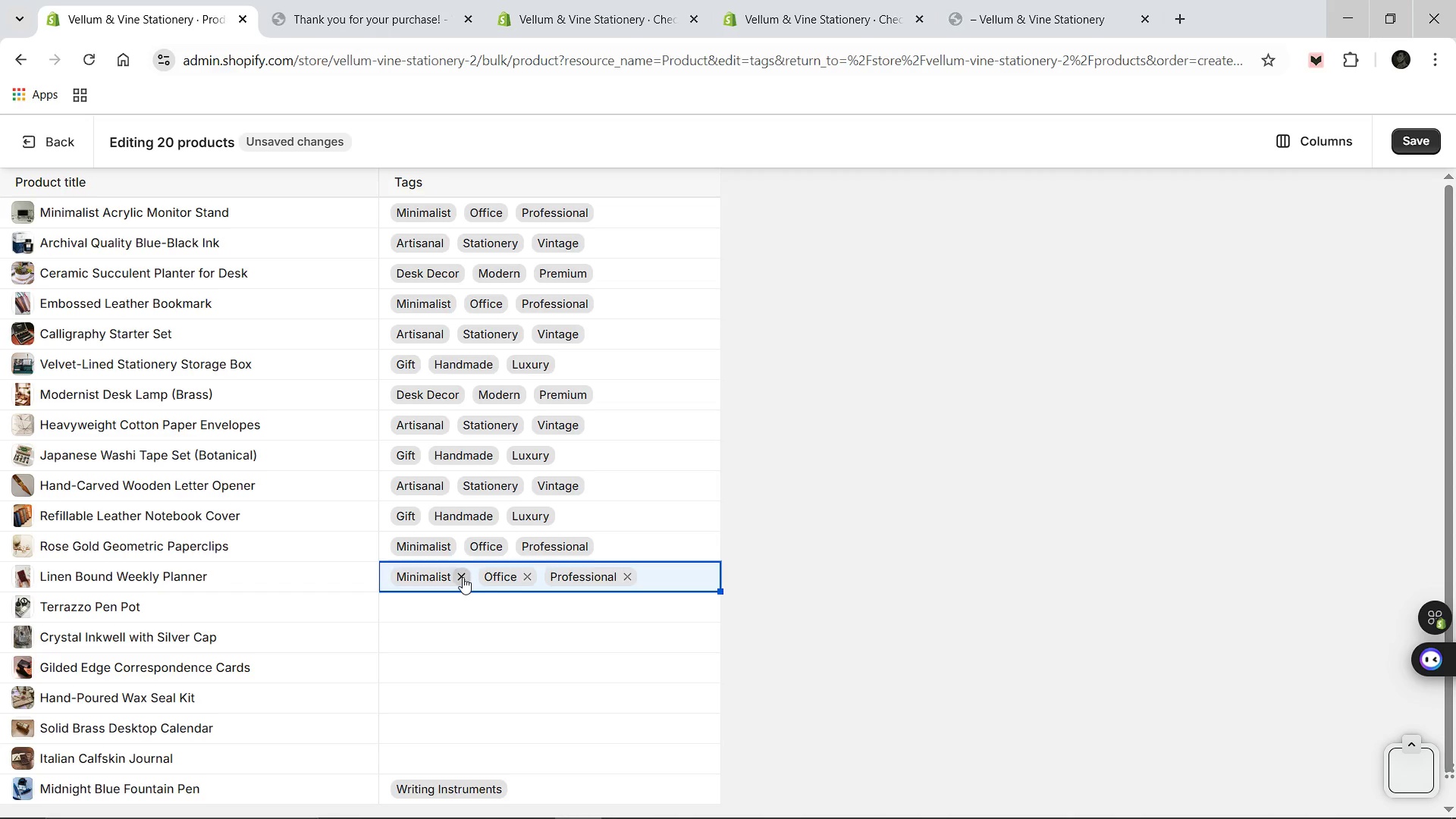 
left_click([463, 577])
 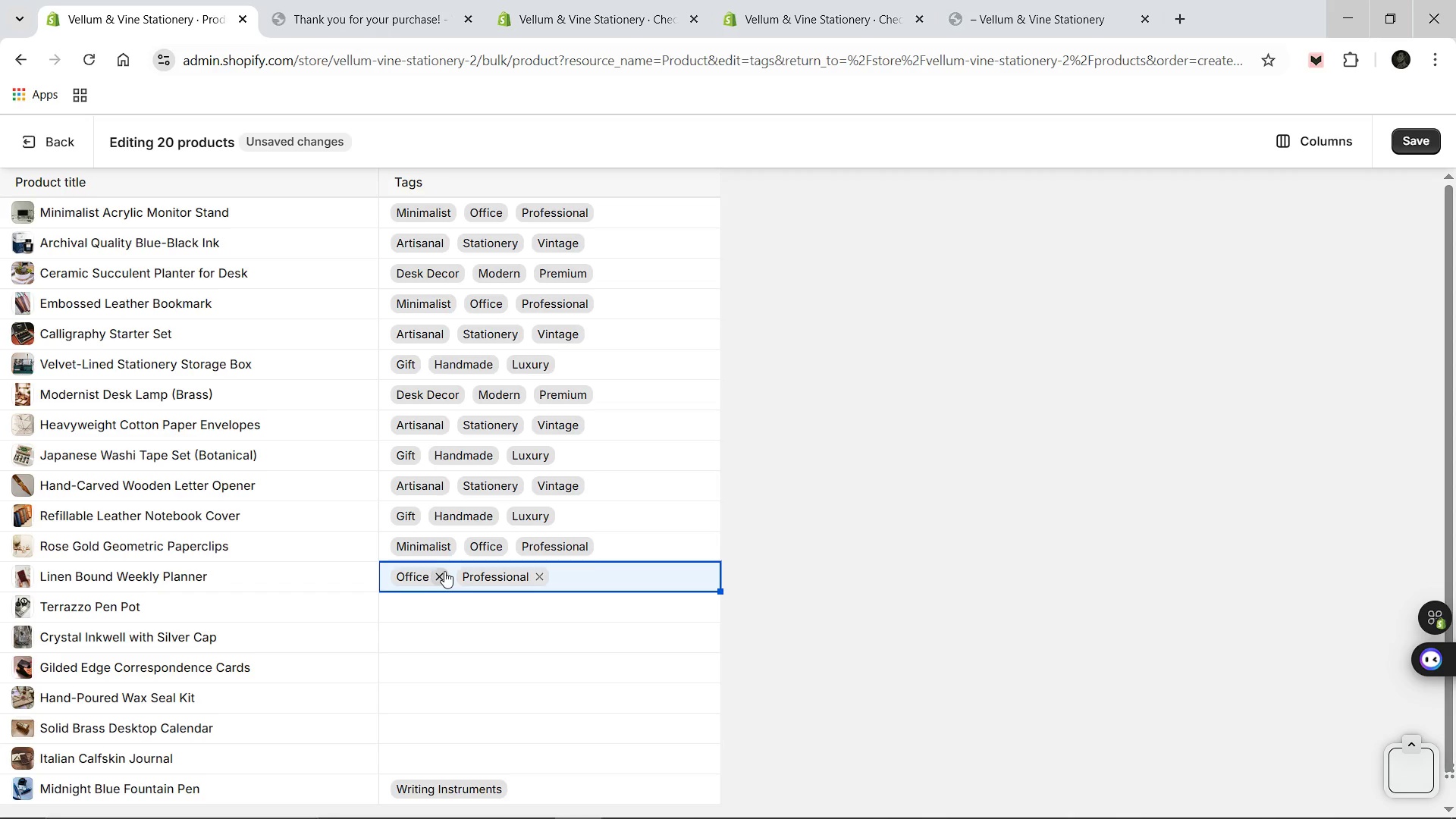 
left_click([444, 571])
 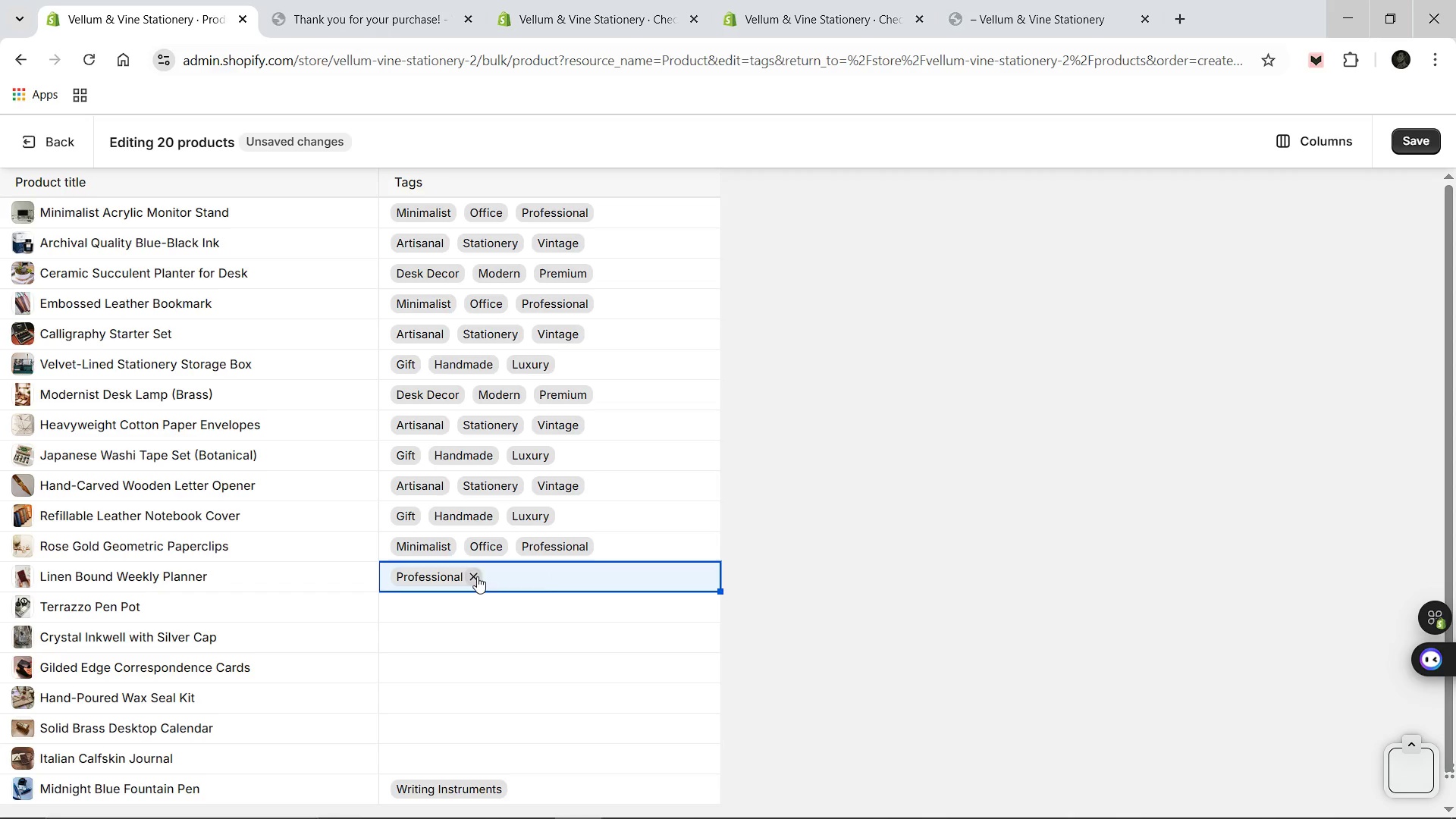 
left_click([477, 576])
 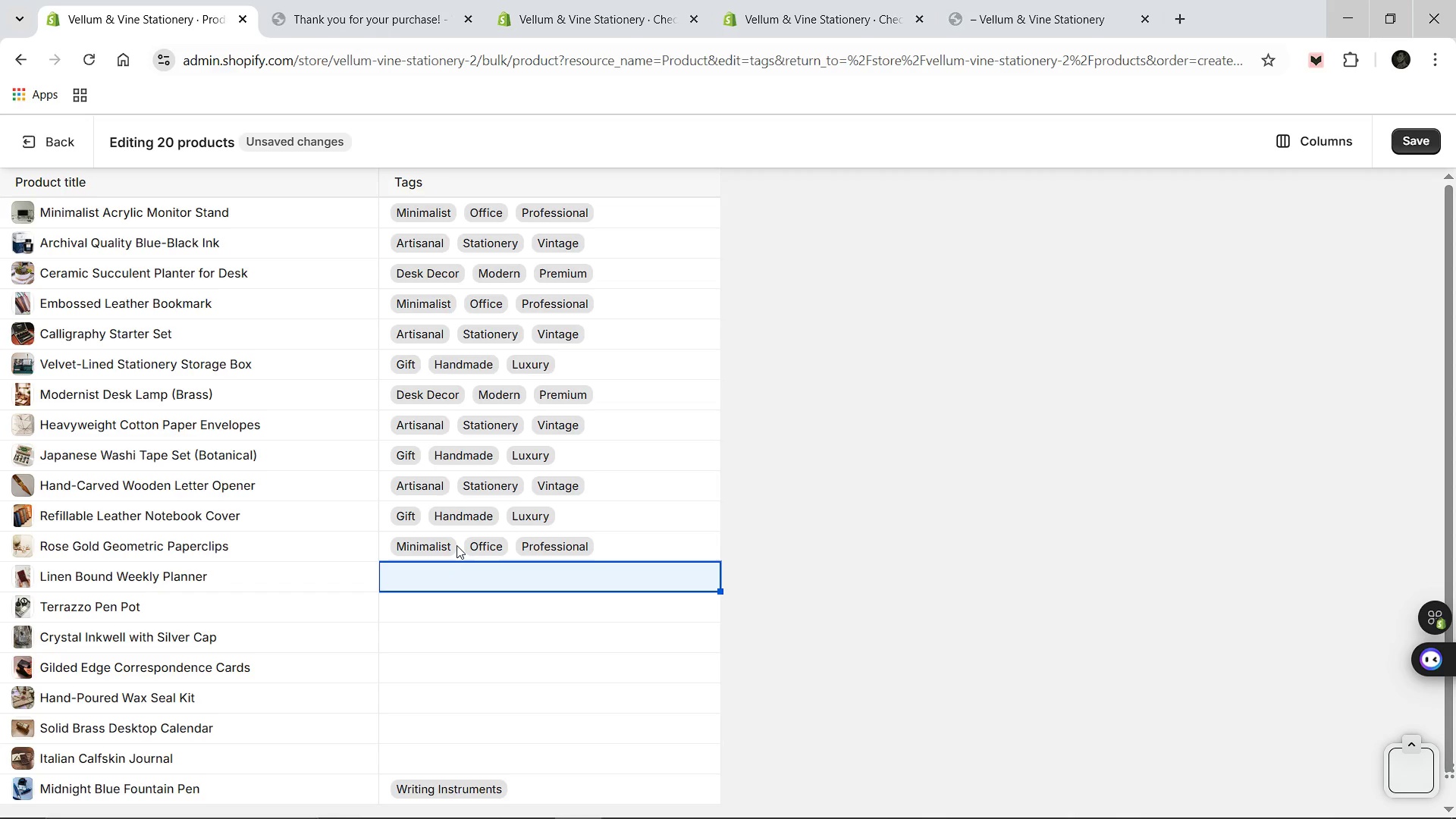 
left_click([457, 545])
 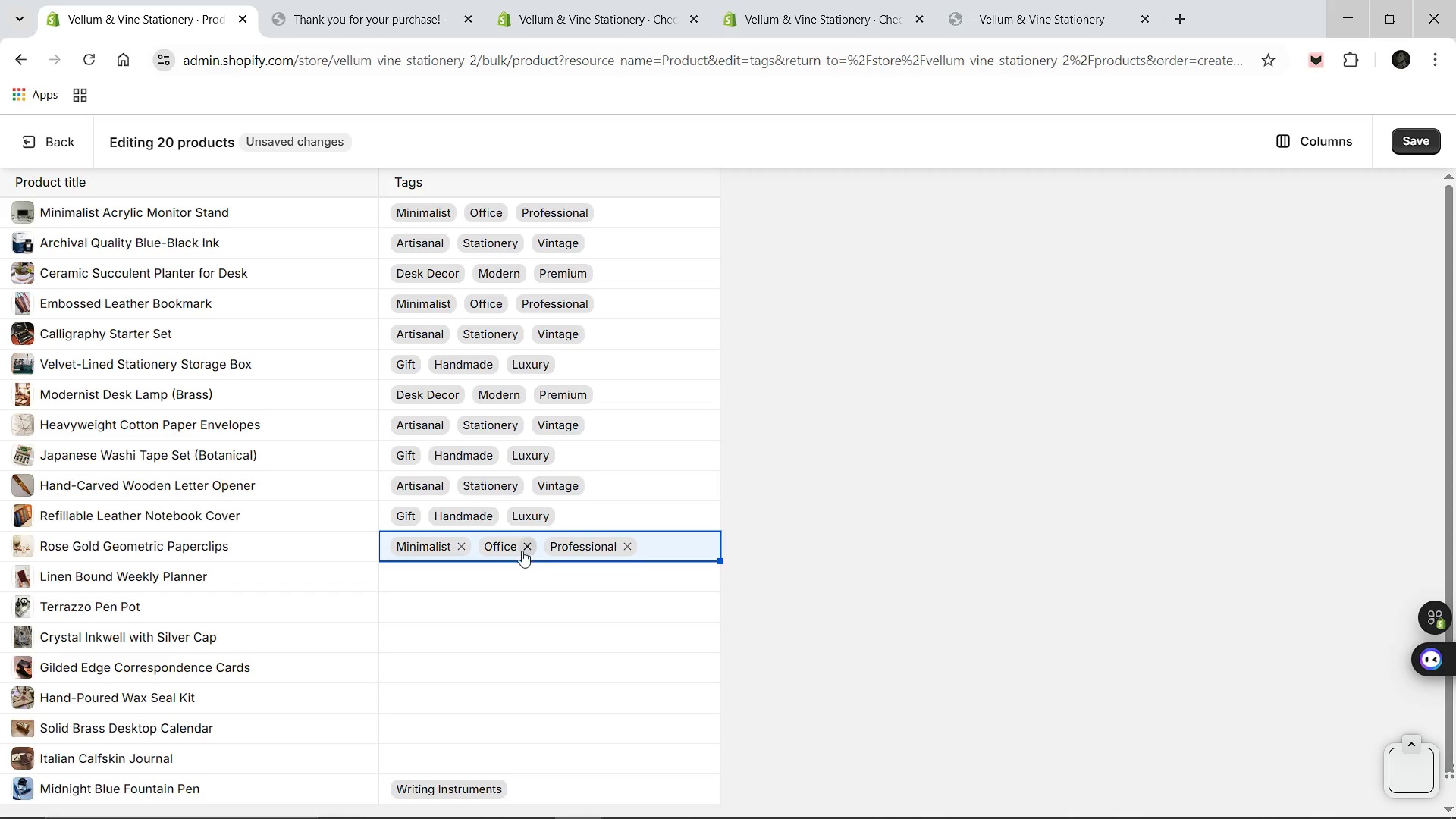 
left_click([528, 548])
 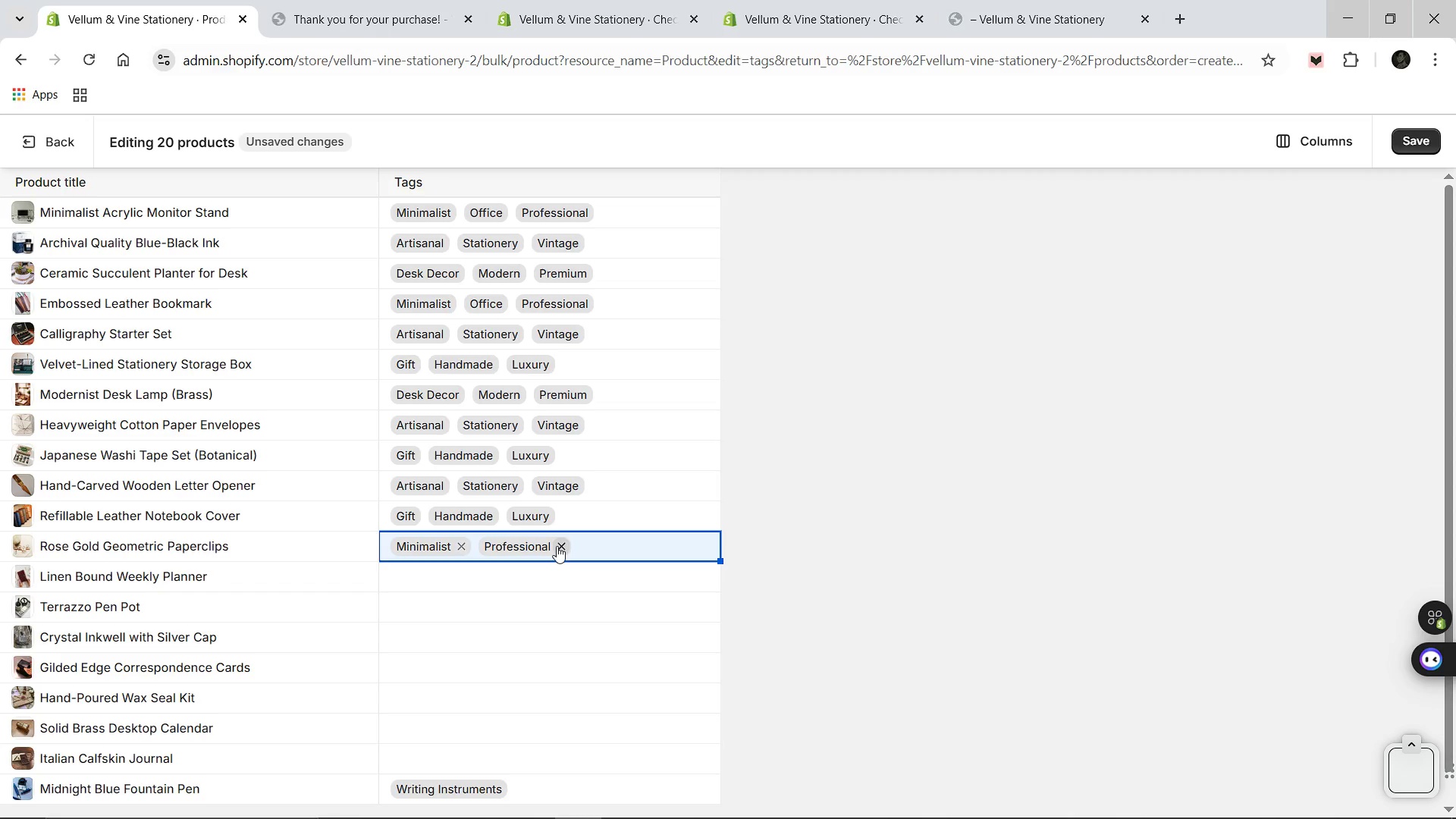 
left_click([557, 546])
 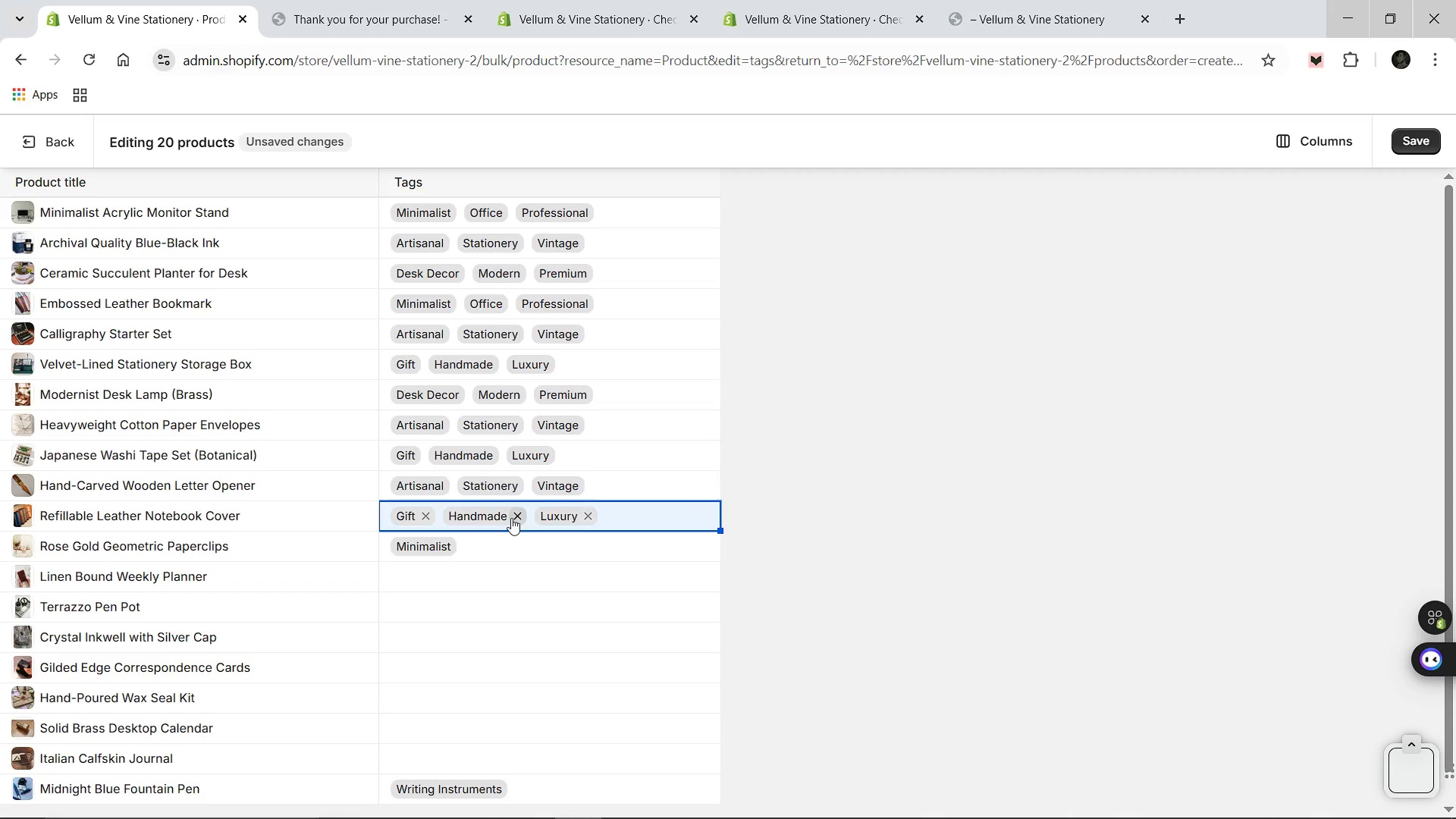 
left_click([511, 518])
 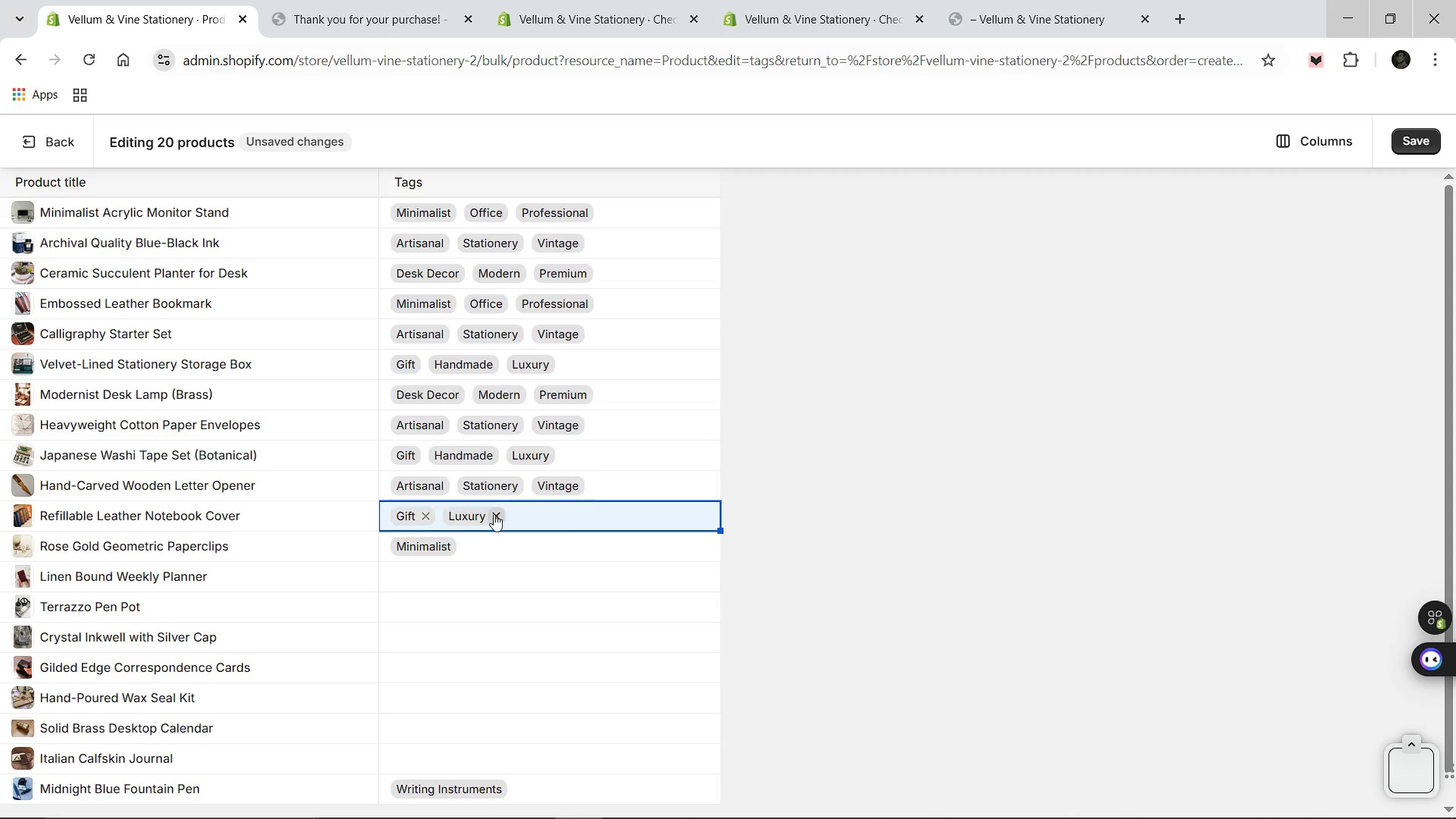 
left_click([493, 514])
 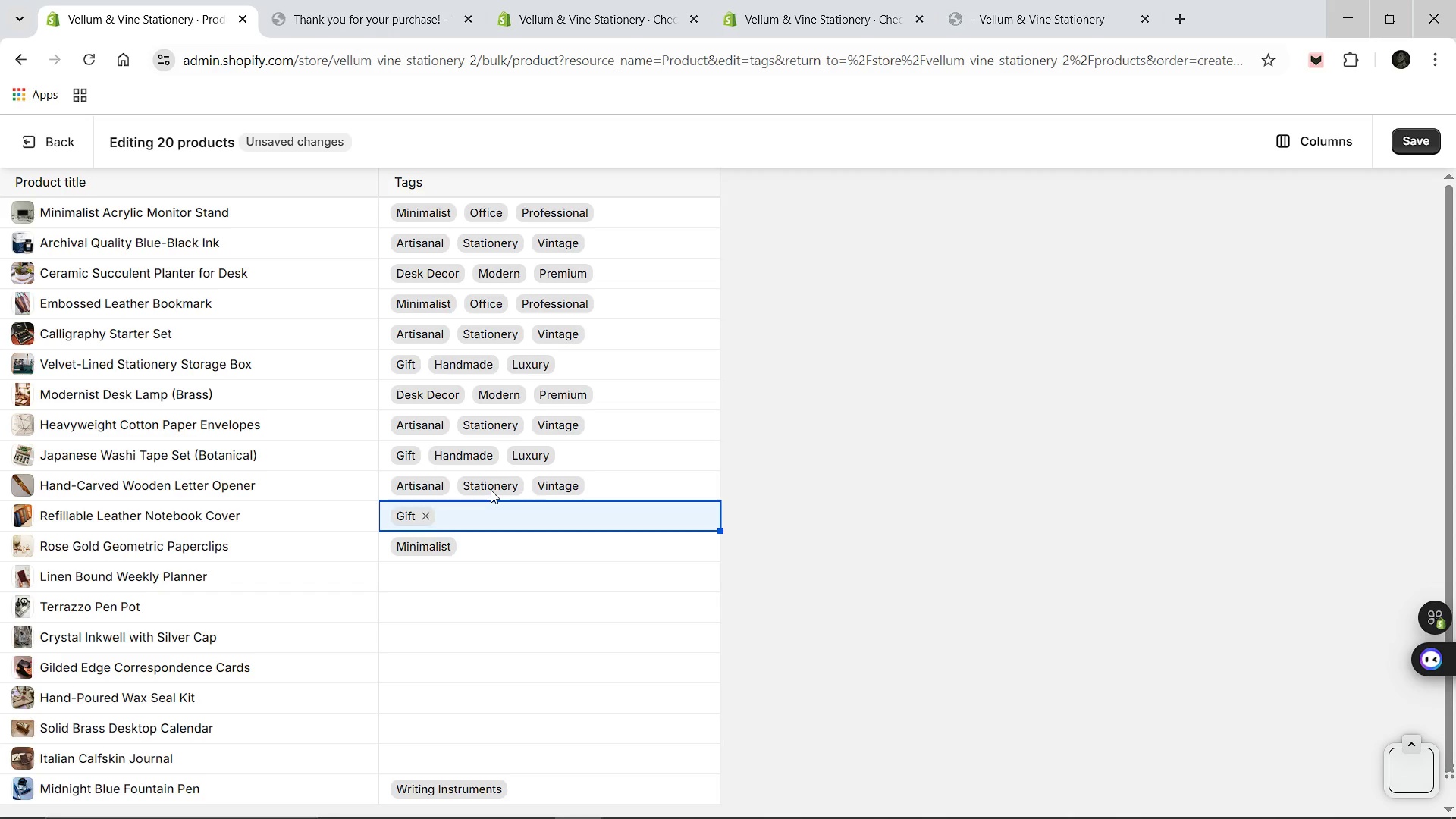 
left_click([491, 490])
 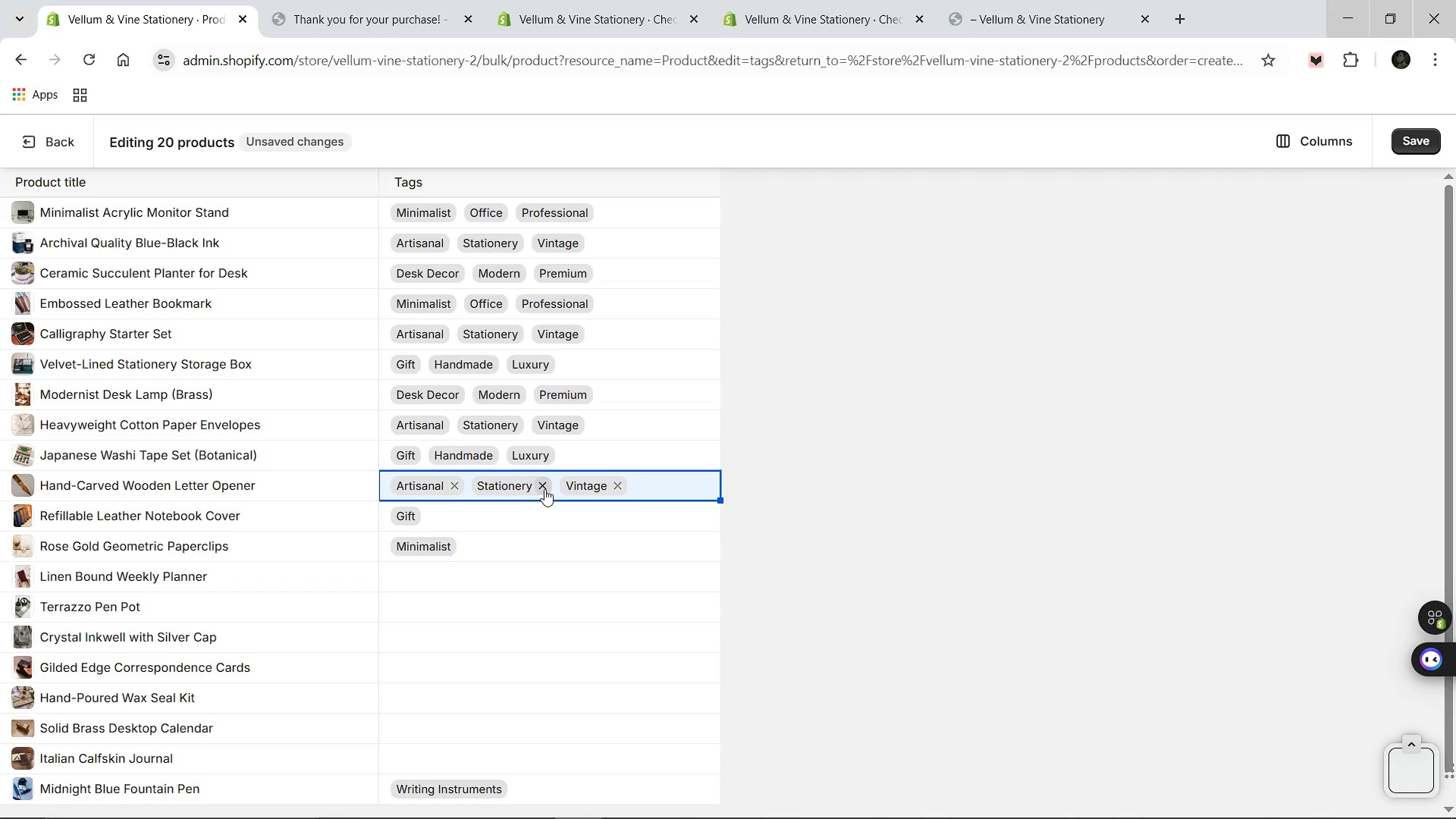 
left_click([544, 489])
 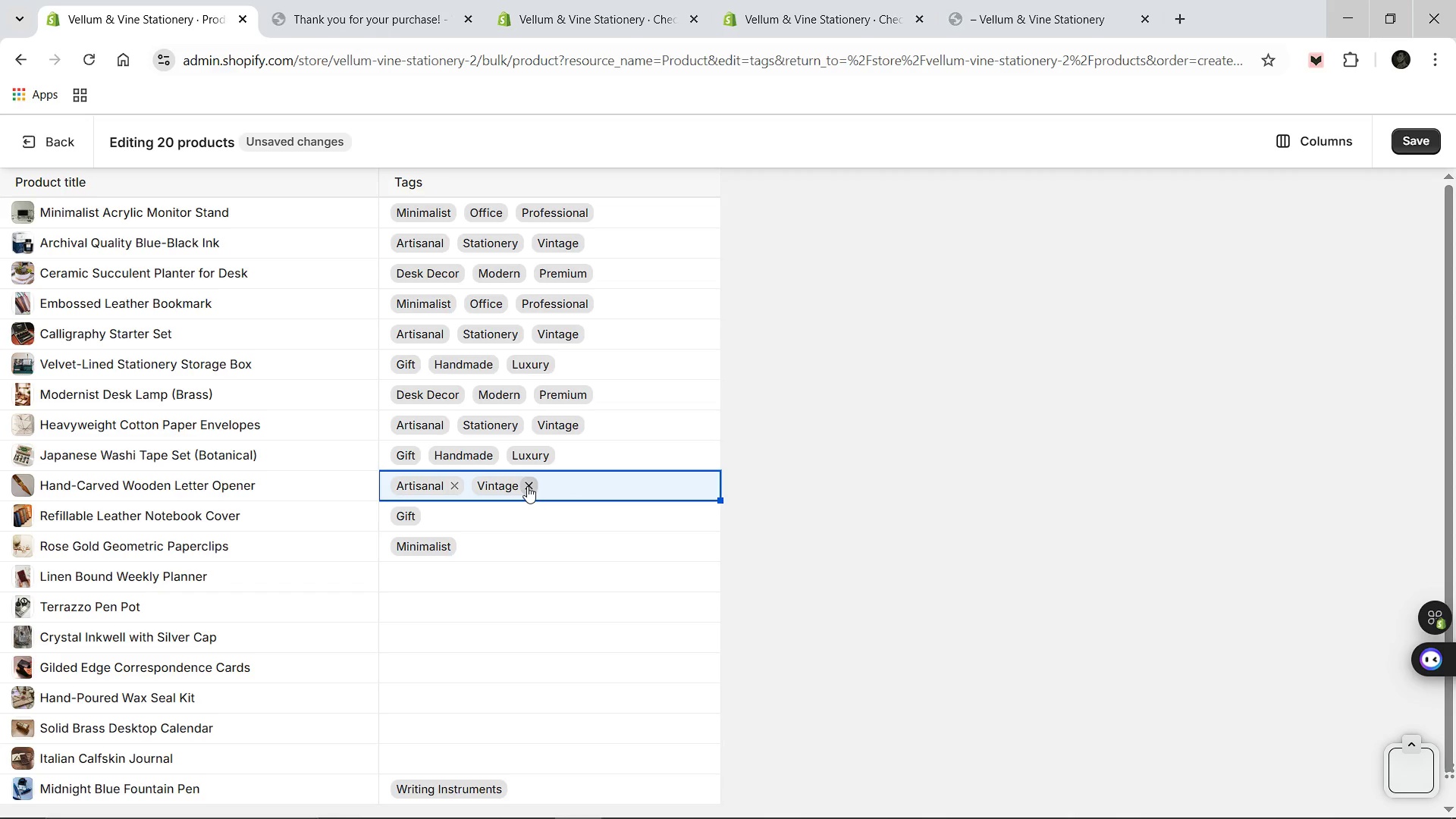 
left_click([527, 486])
 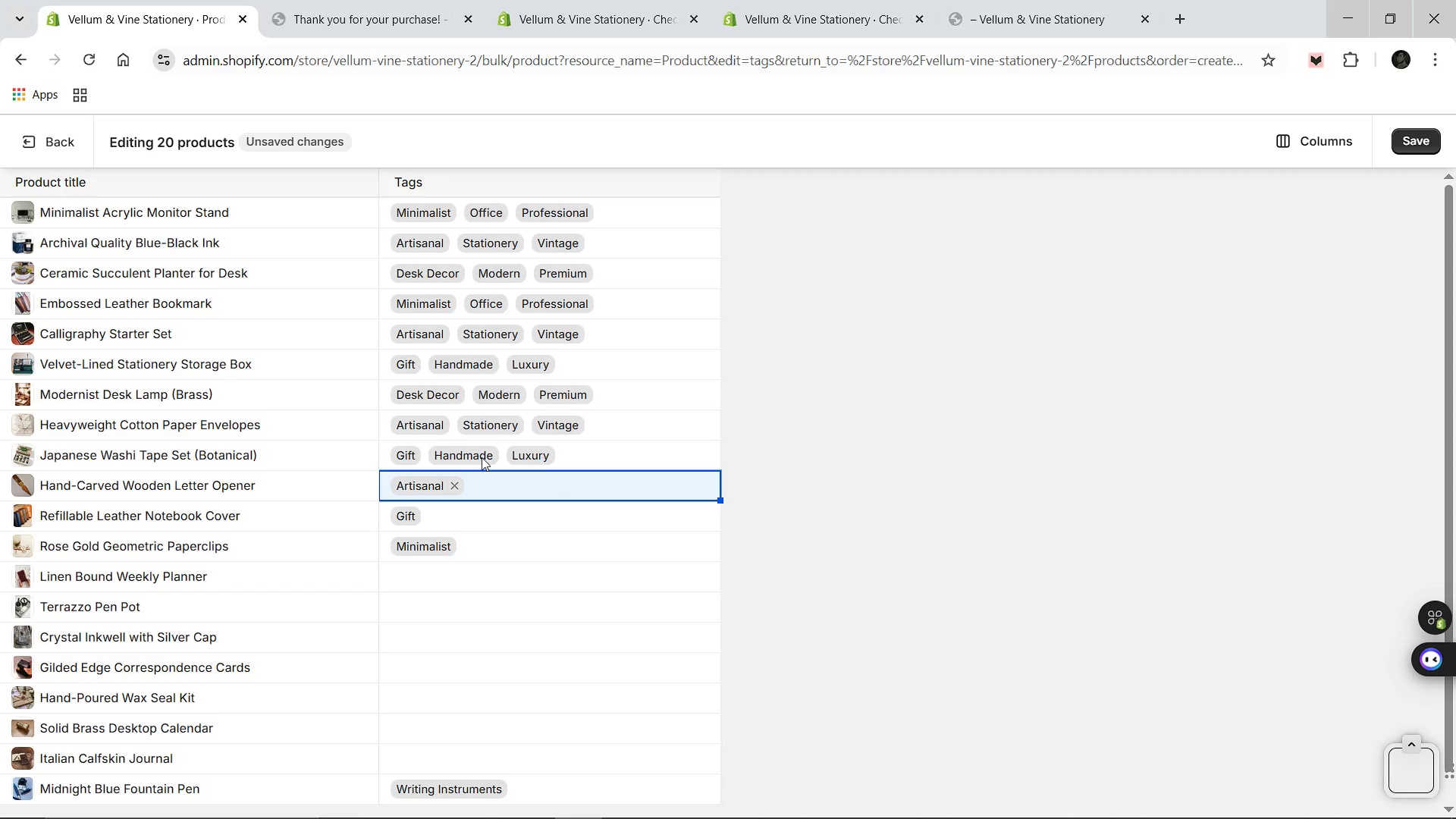 
left_click([482, 457])
 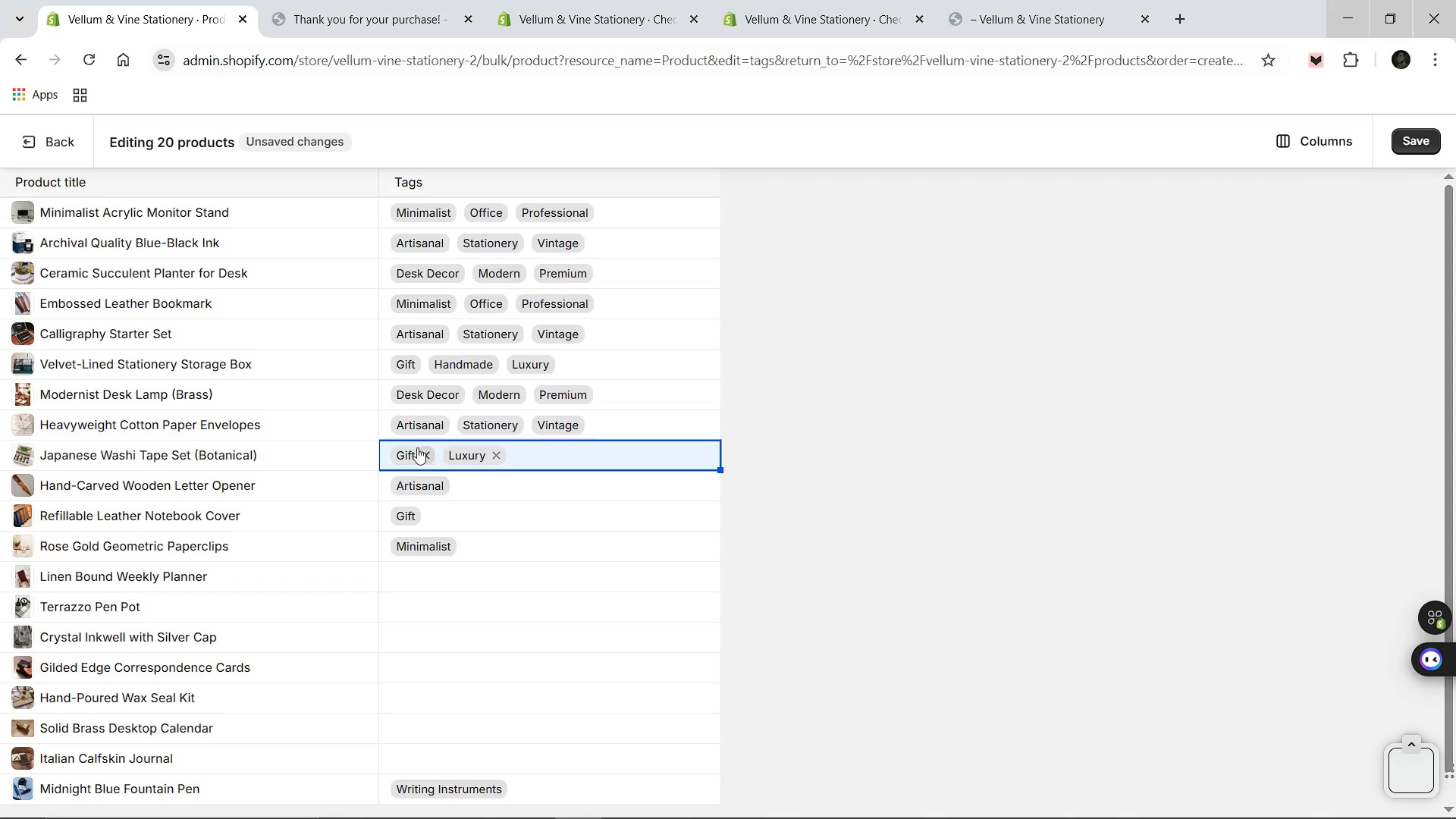 
left_click([424, 450])
 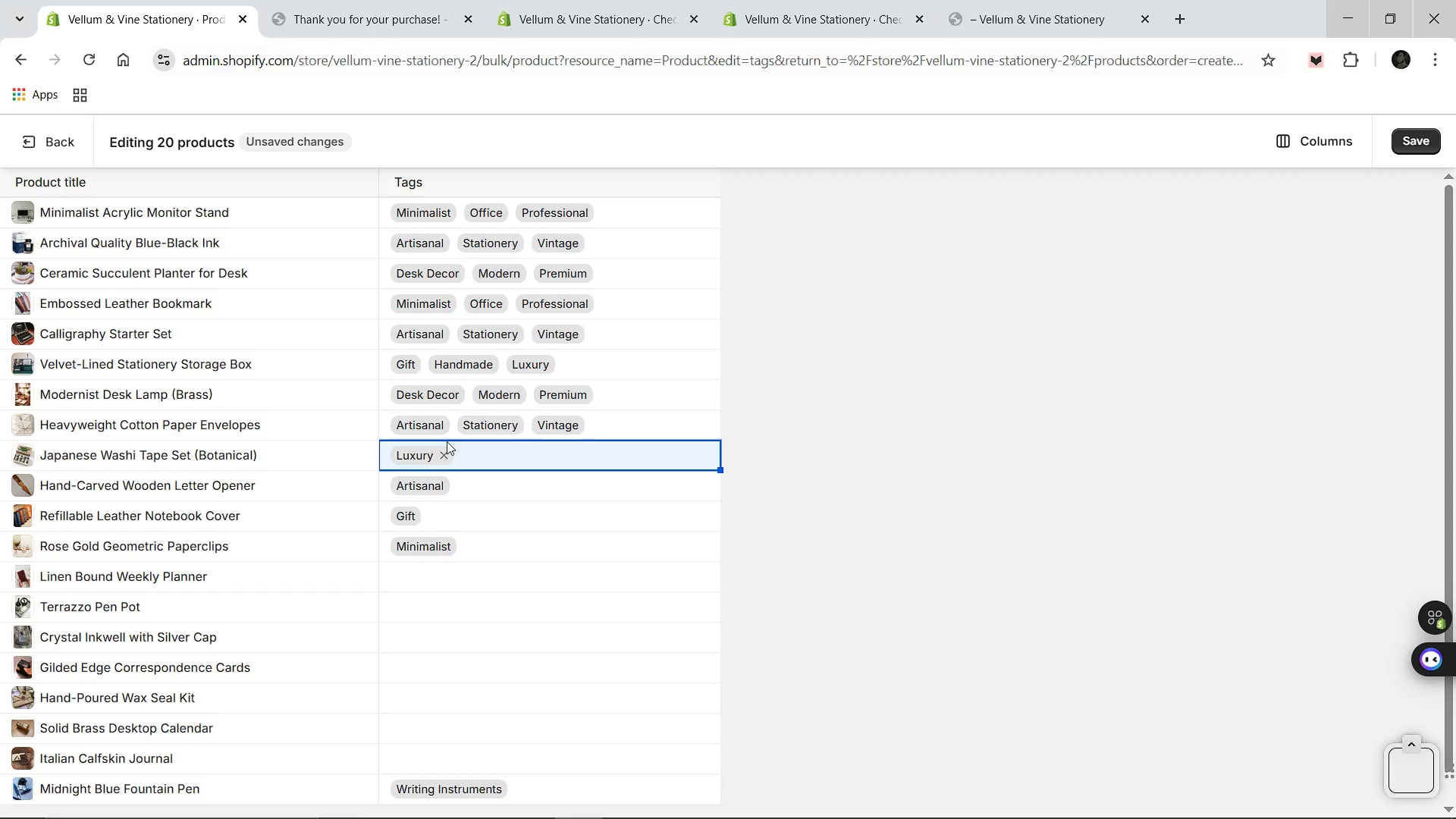 
left_click([435, 420])
 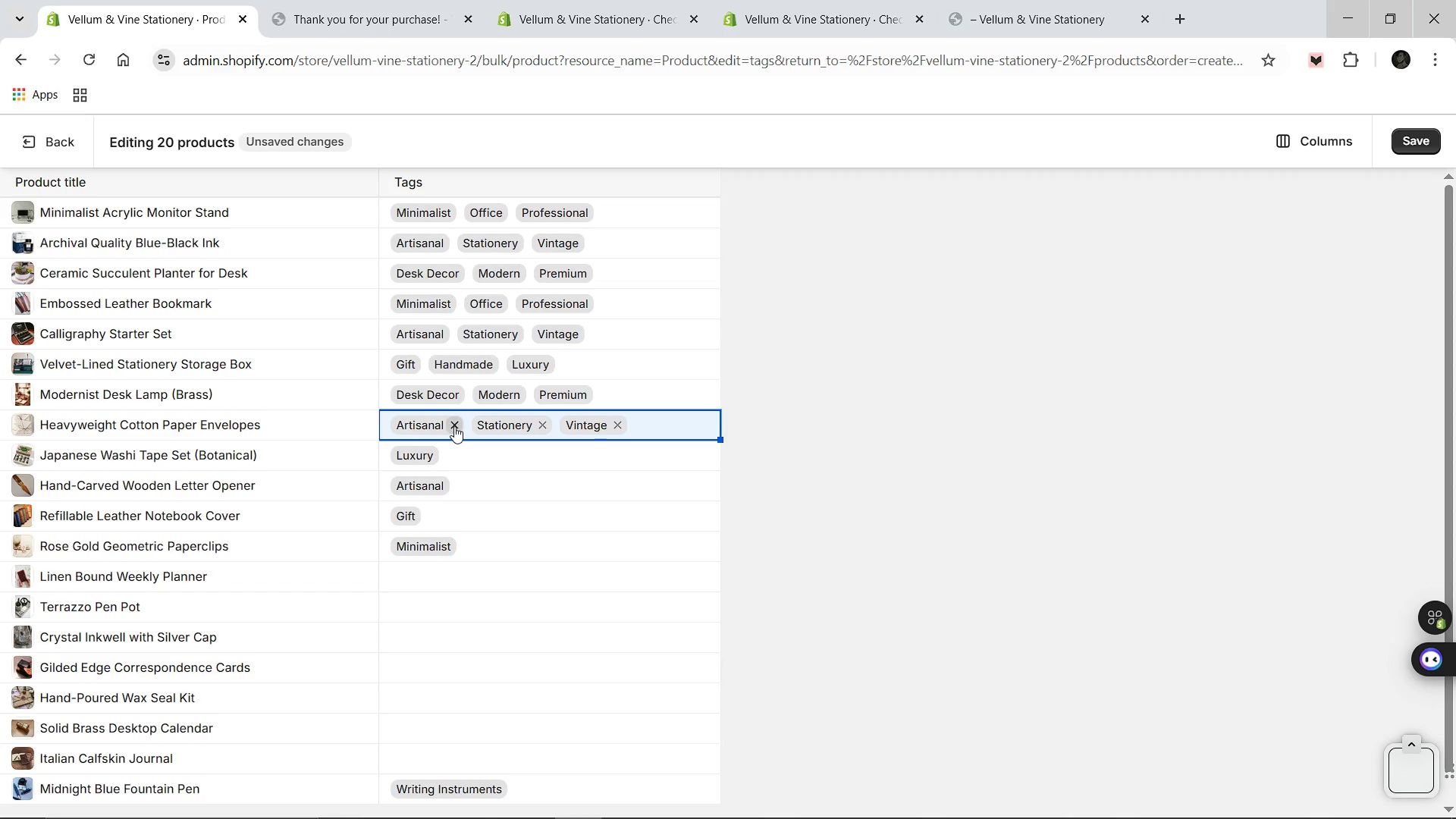 
left_click([454, 426])
 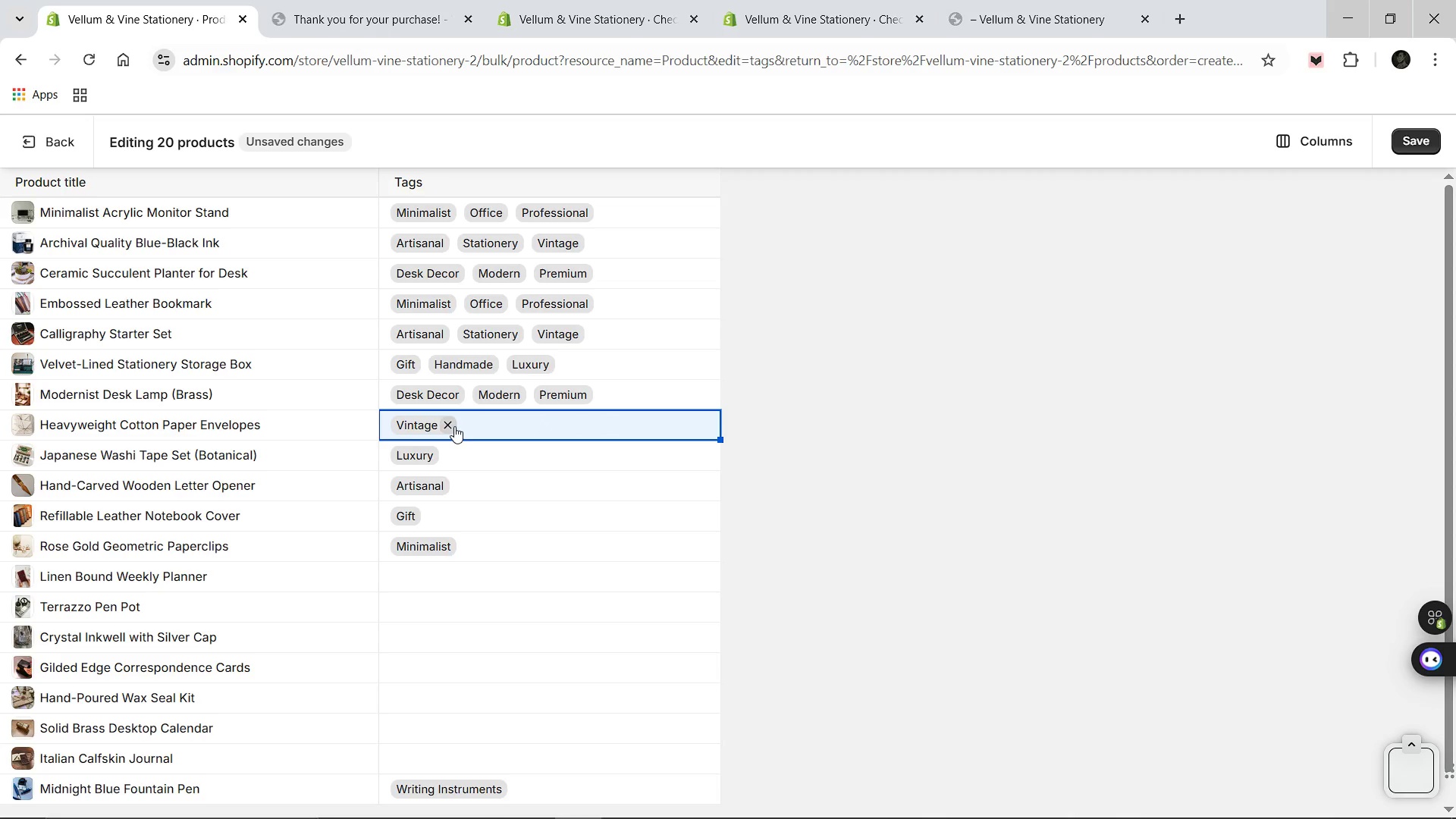 
double_click([454, 426])
 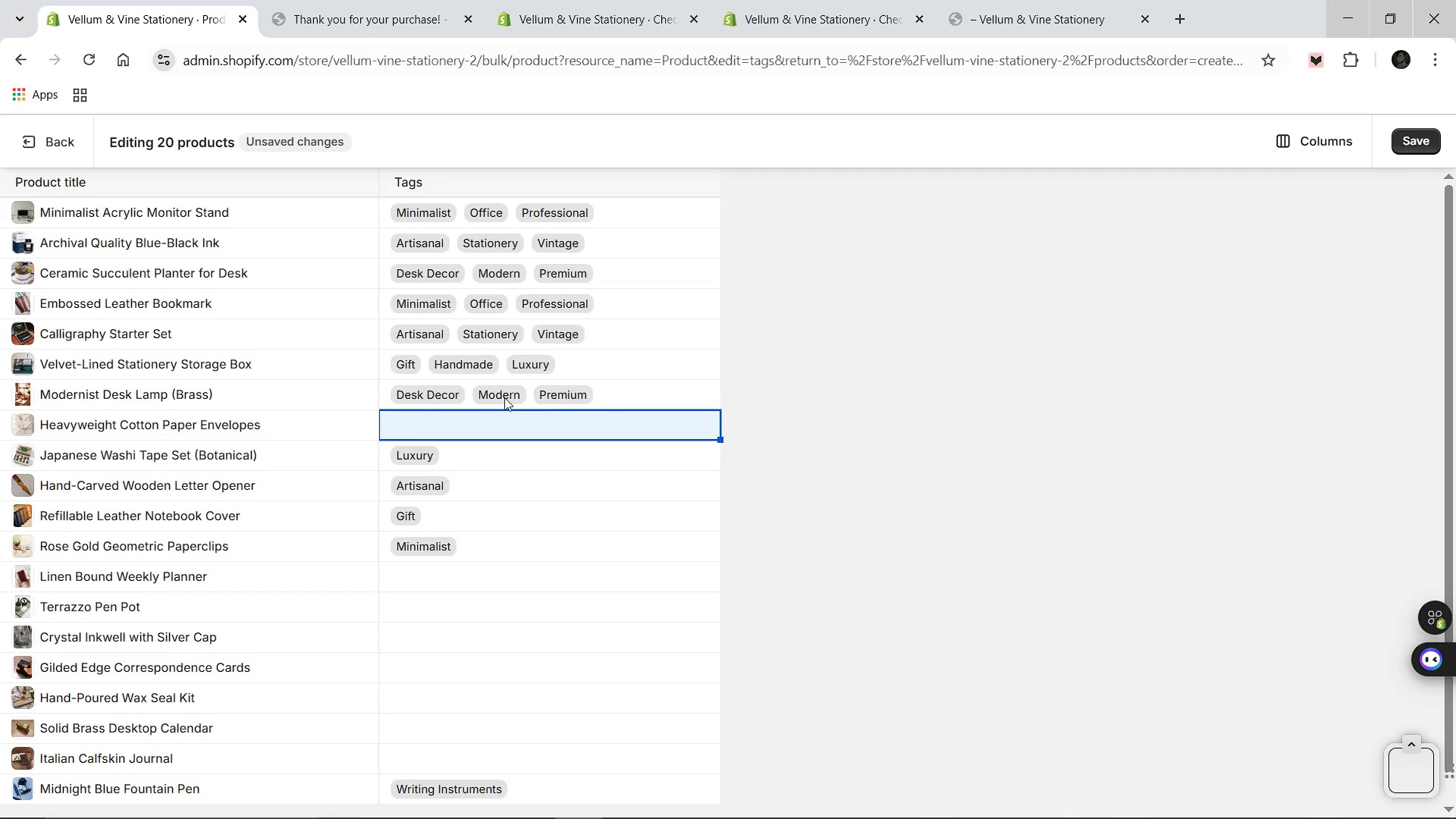 
left_click([504, 397])
 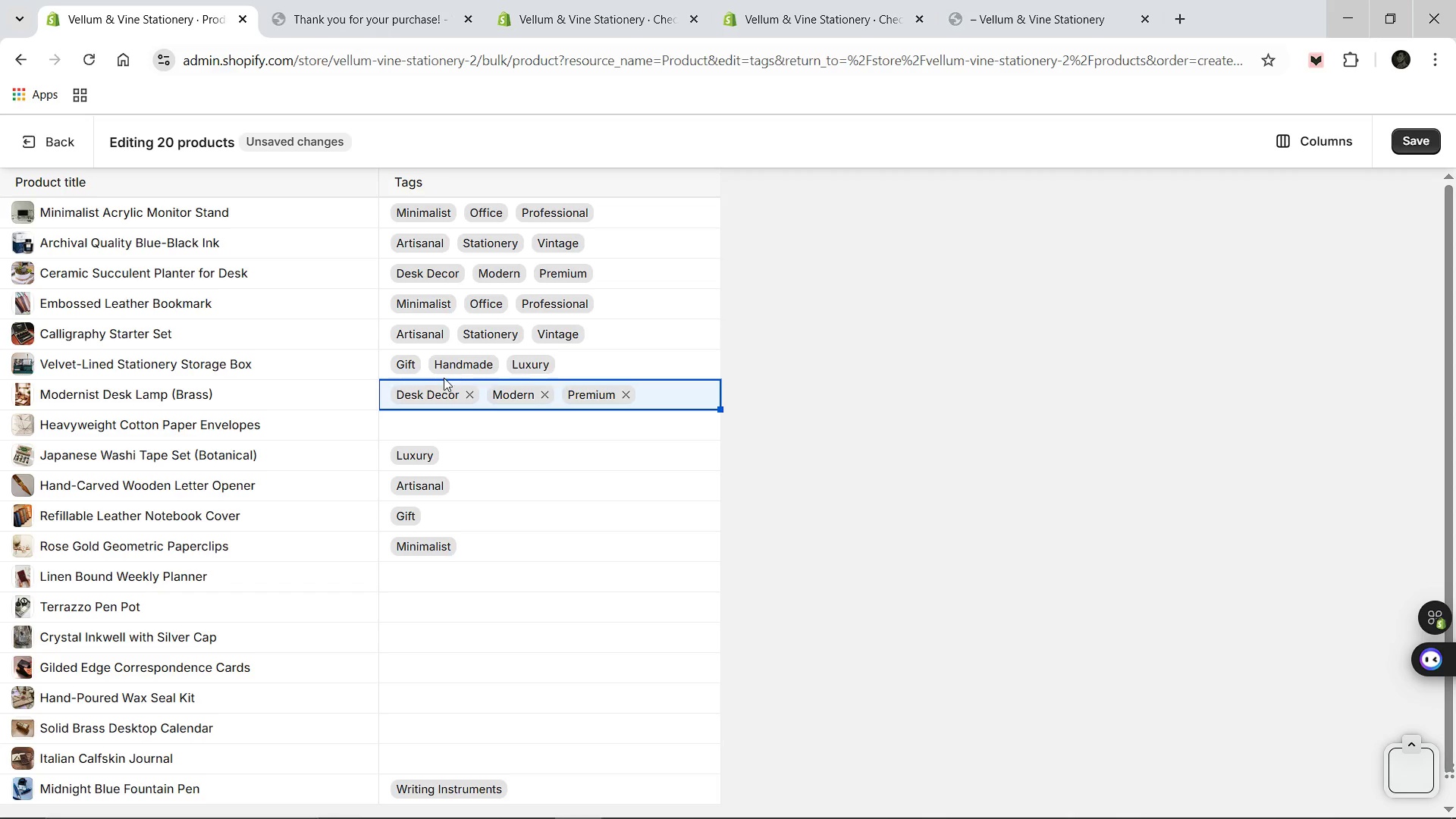 
left_click([416, 366])
 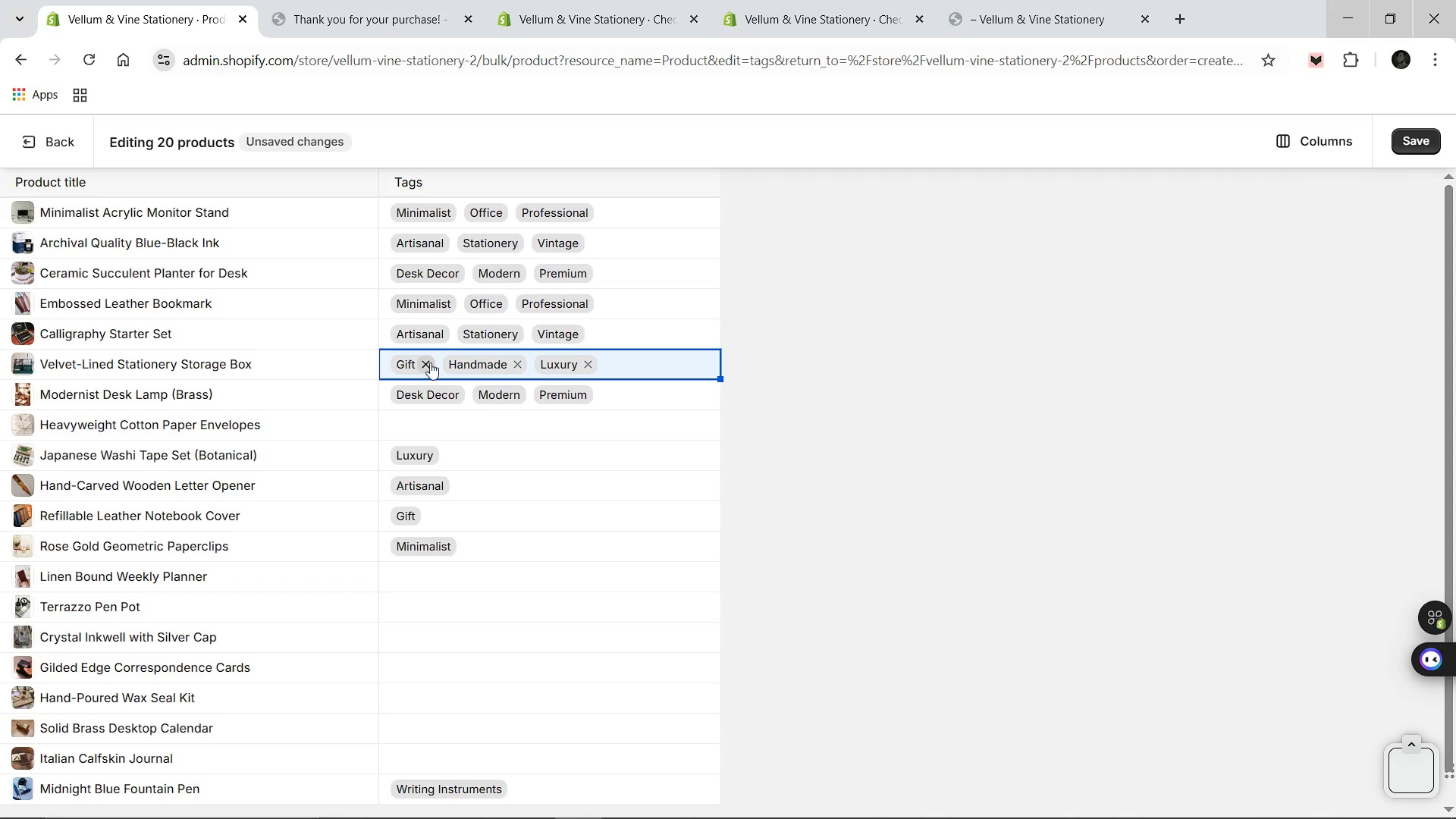 
left_click([430, 362])
 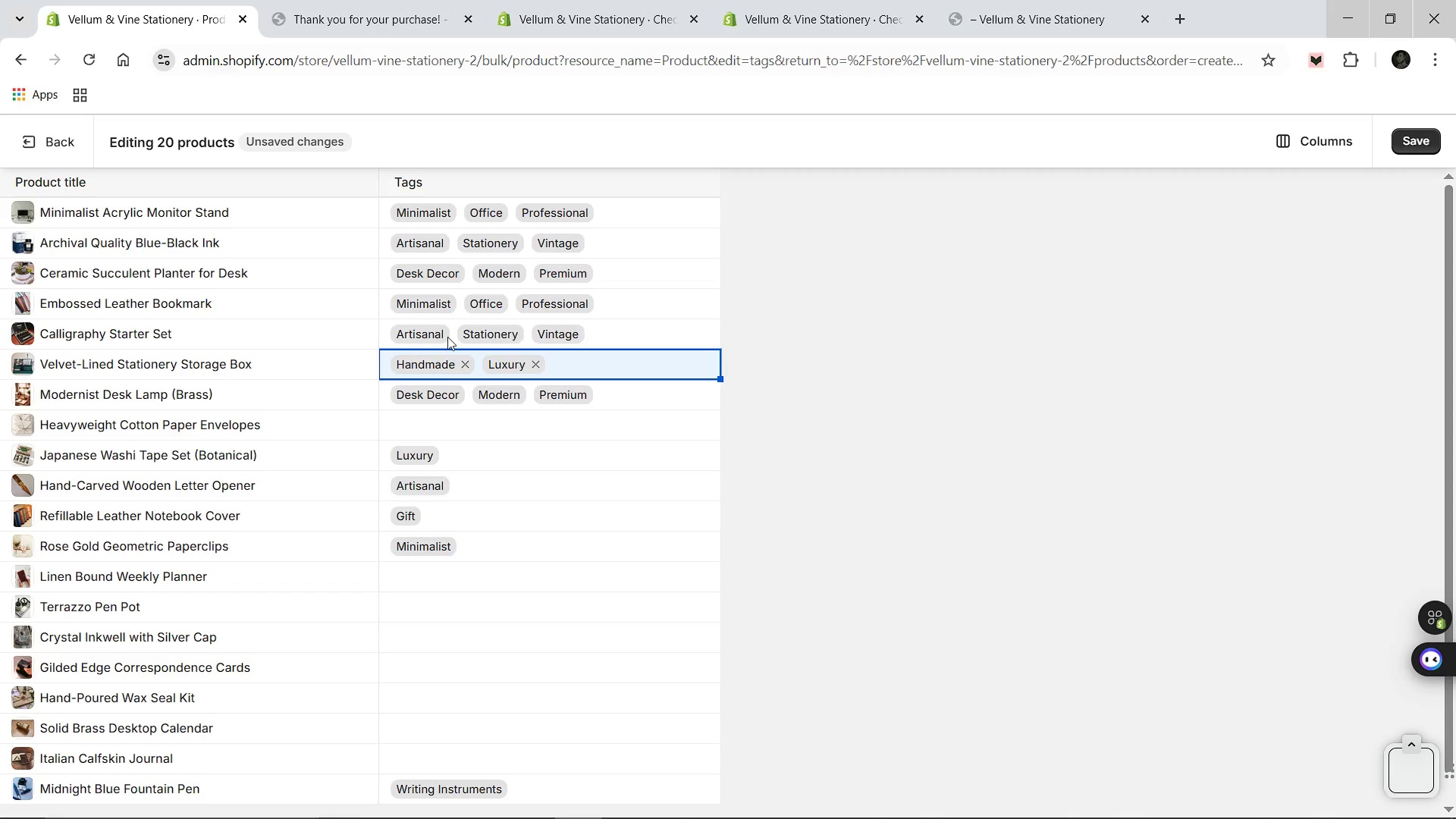 
left_click([447, 337])
 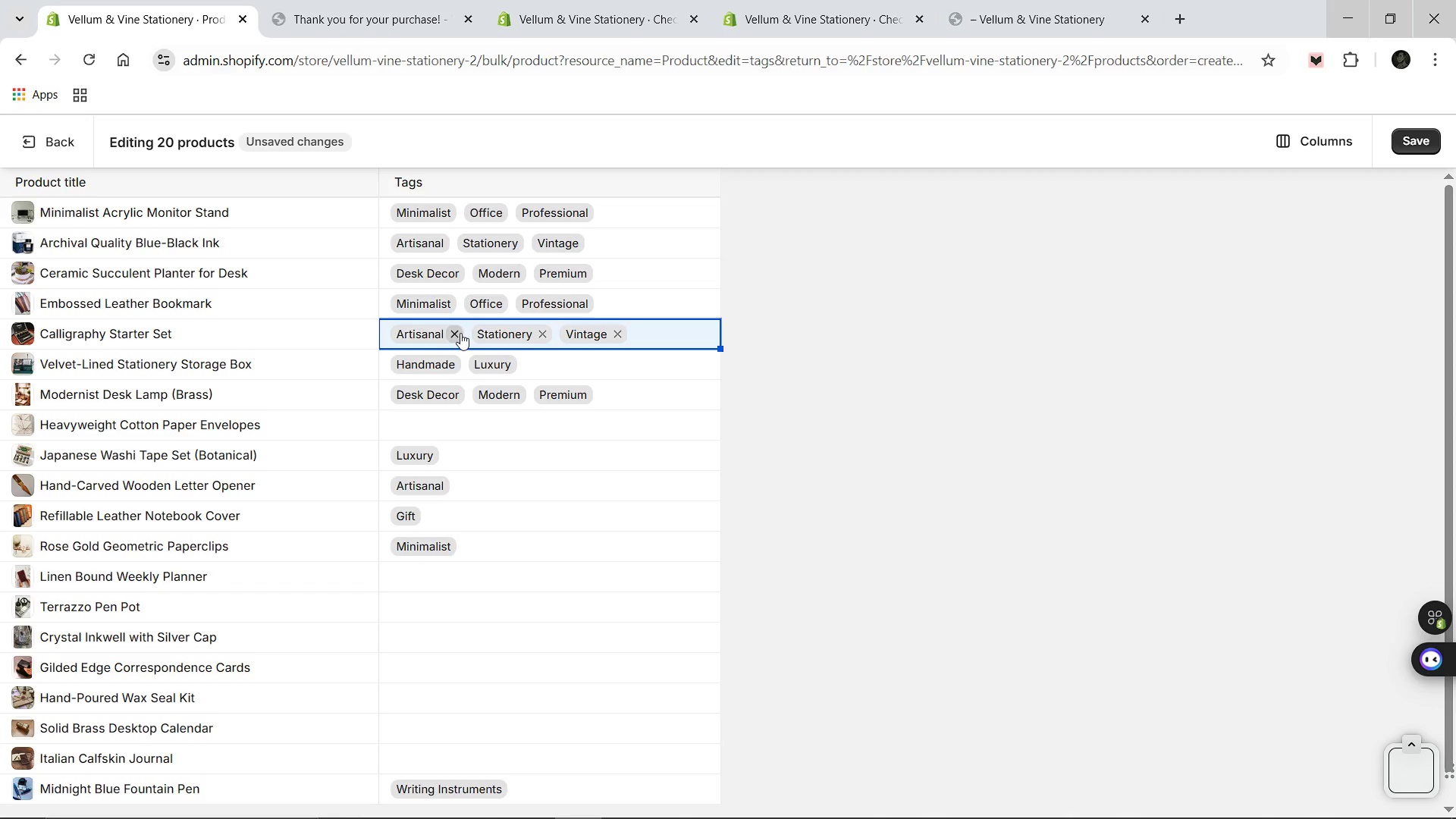 
left_click([460, 333])
 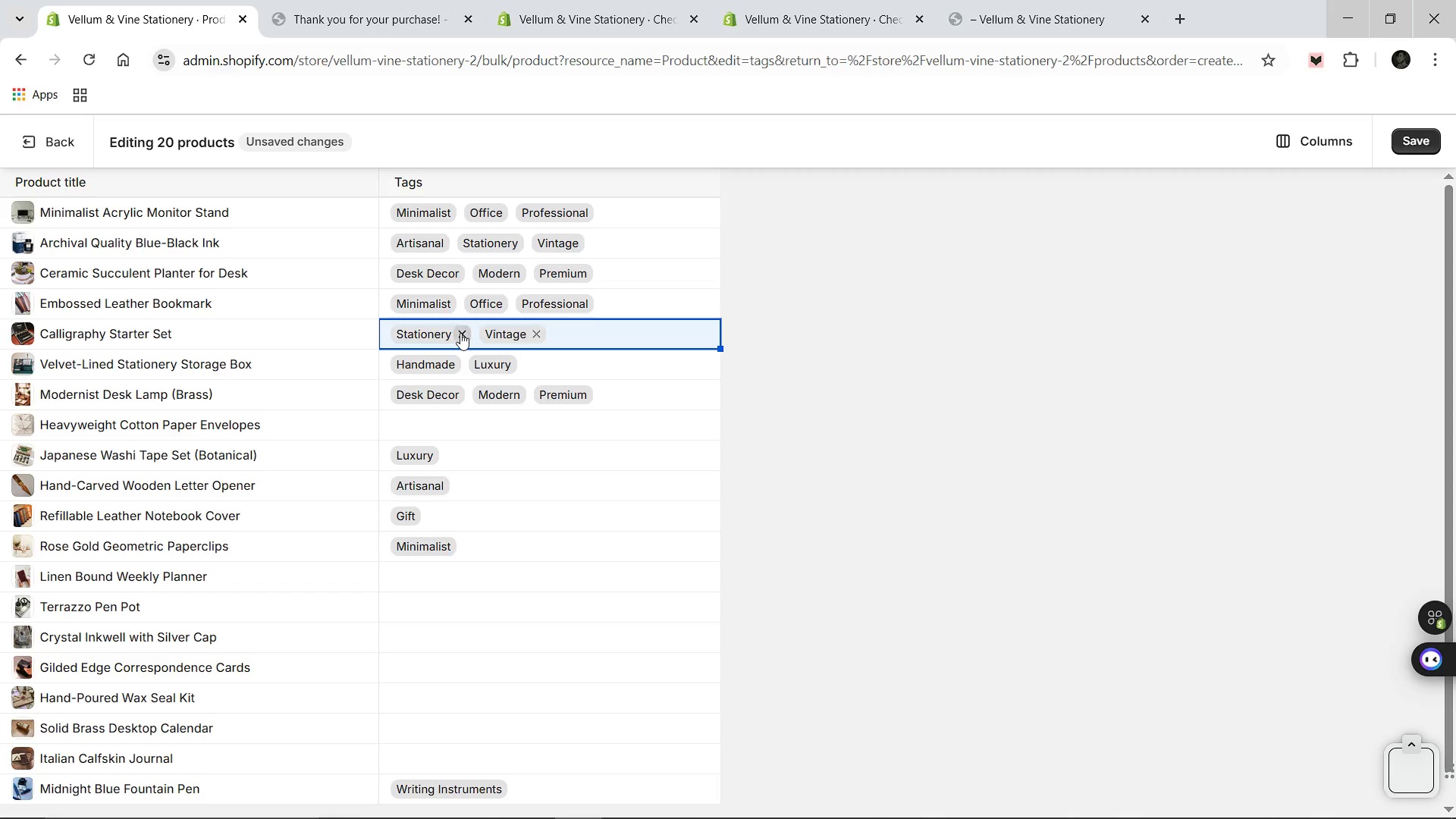 
left_click([460, 333])
 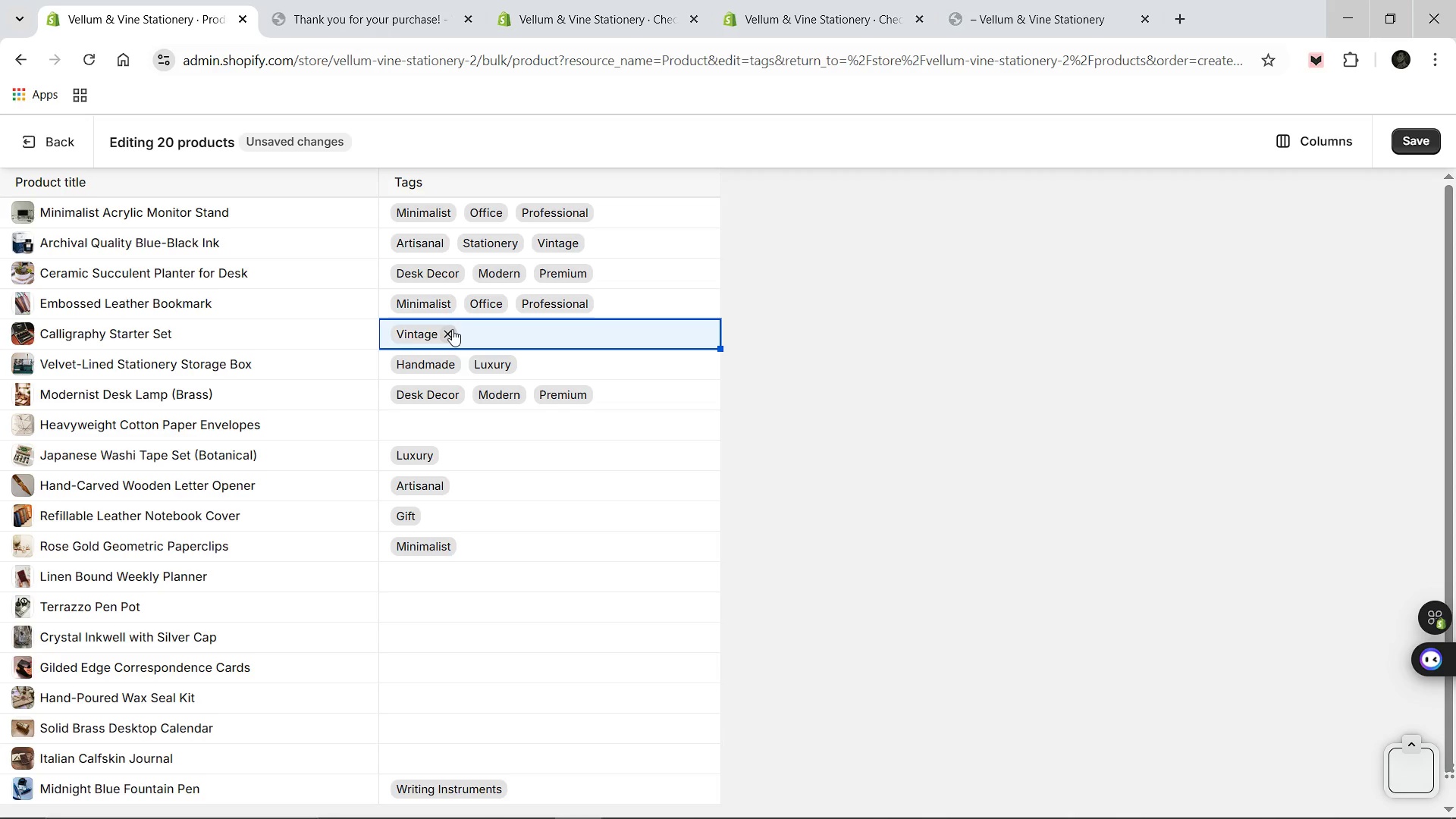 
left_click([452, 329])
 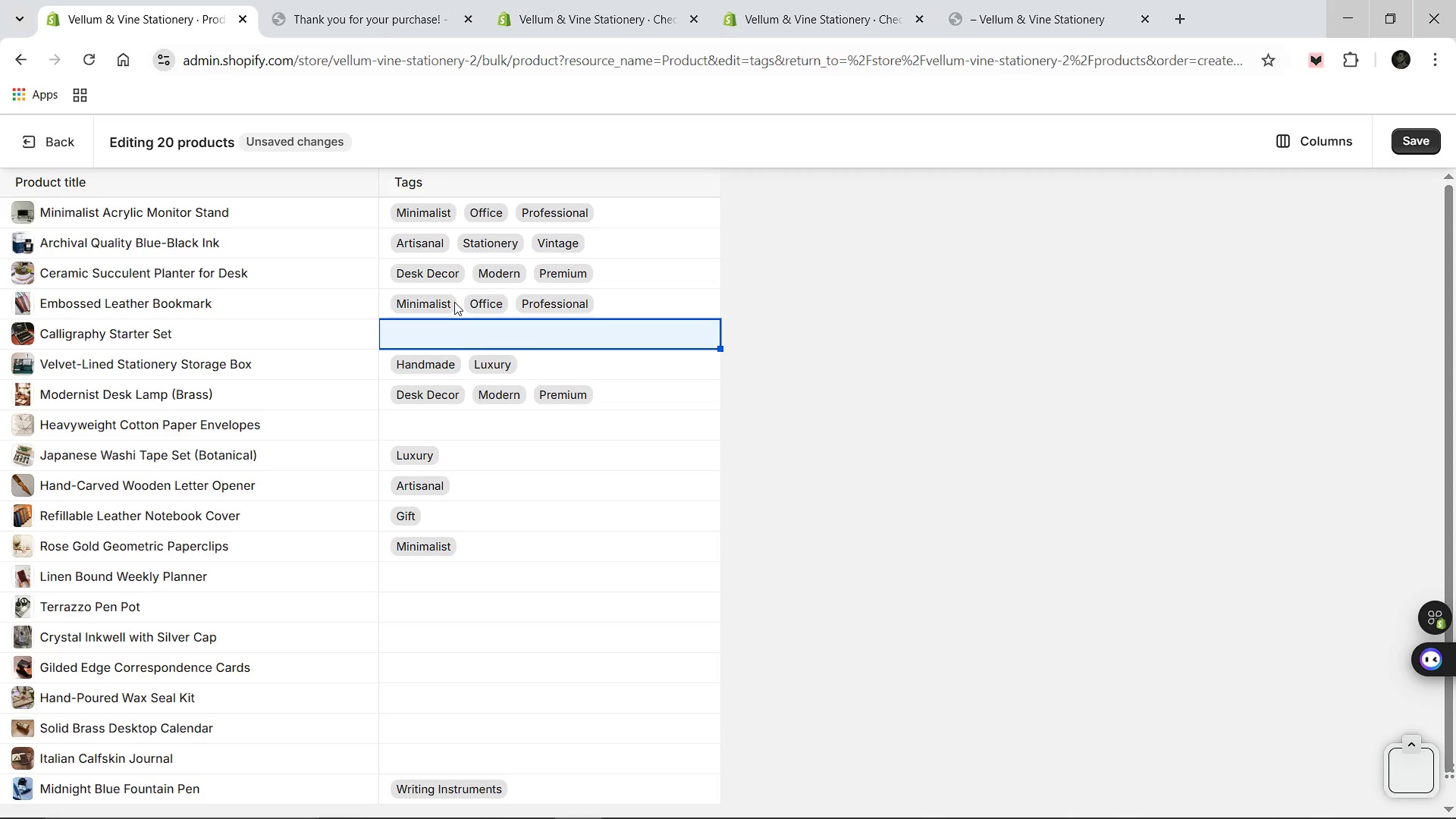 
left_click([454, 302])
 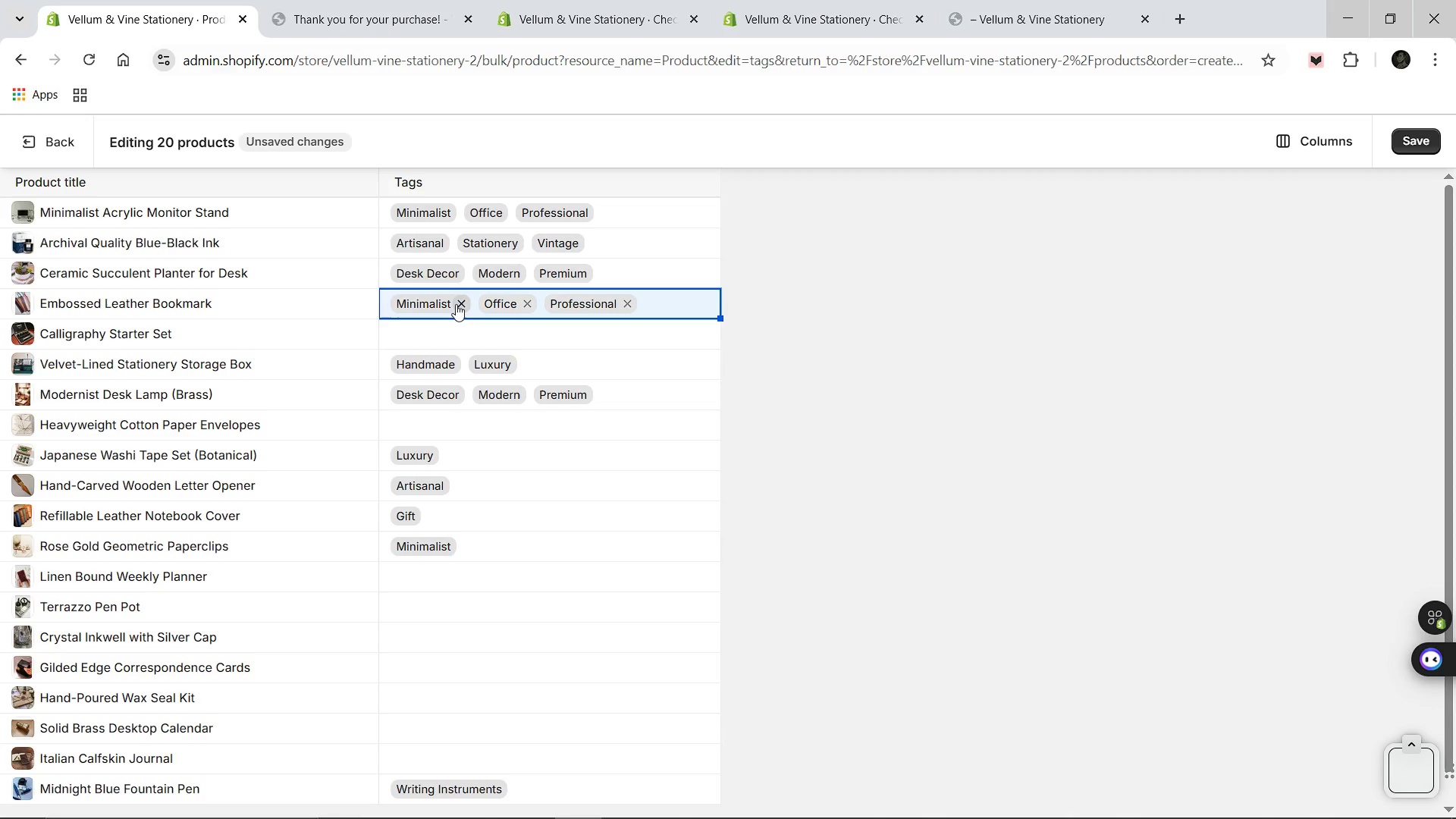 
left_click([456, 304])
 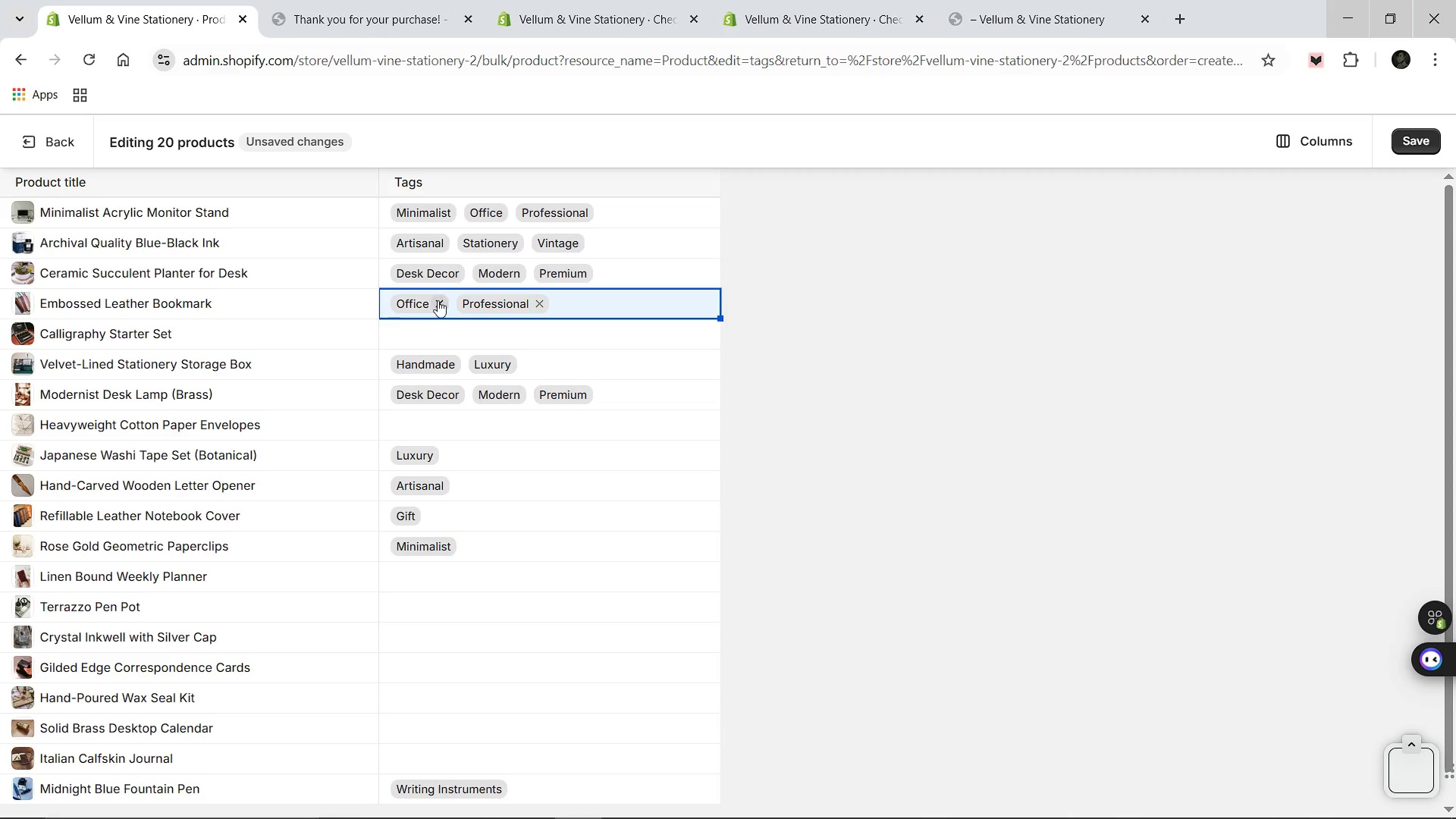 
left_click([438, 300])
 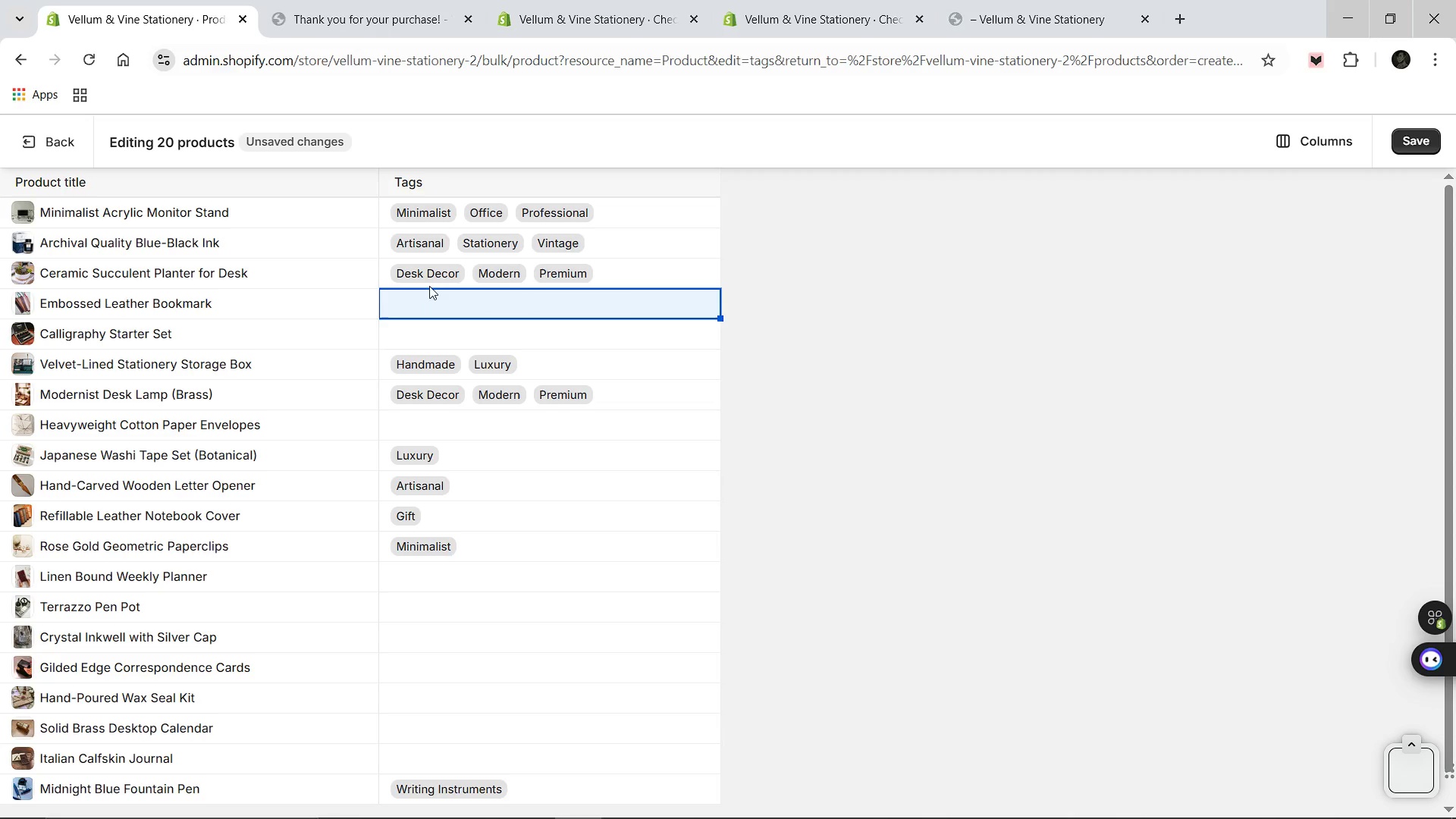 
left_click_drag(start_coordinate=[433, 275], to_coordinate=[438, 275])
 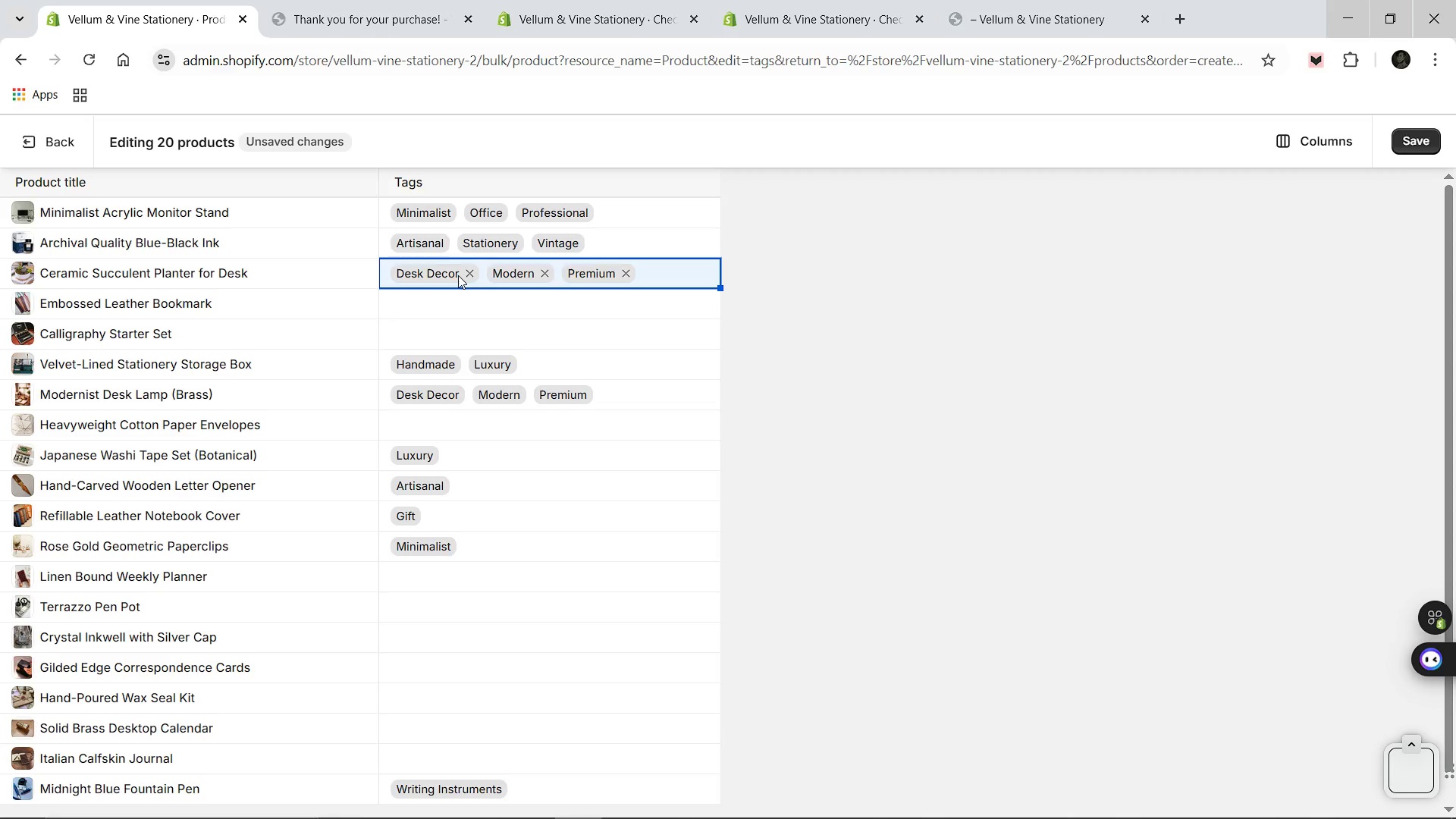 
left_click([458, 275])
 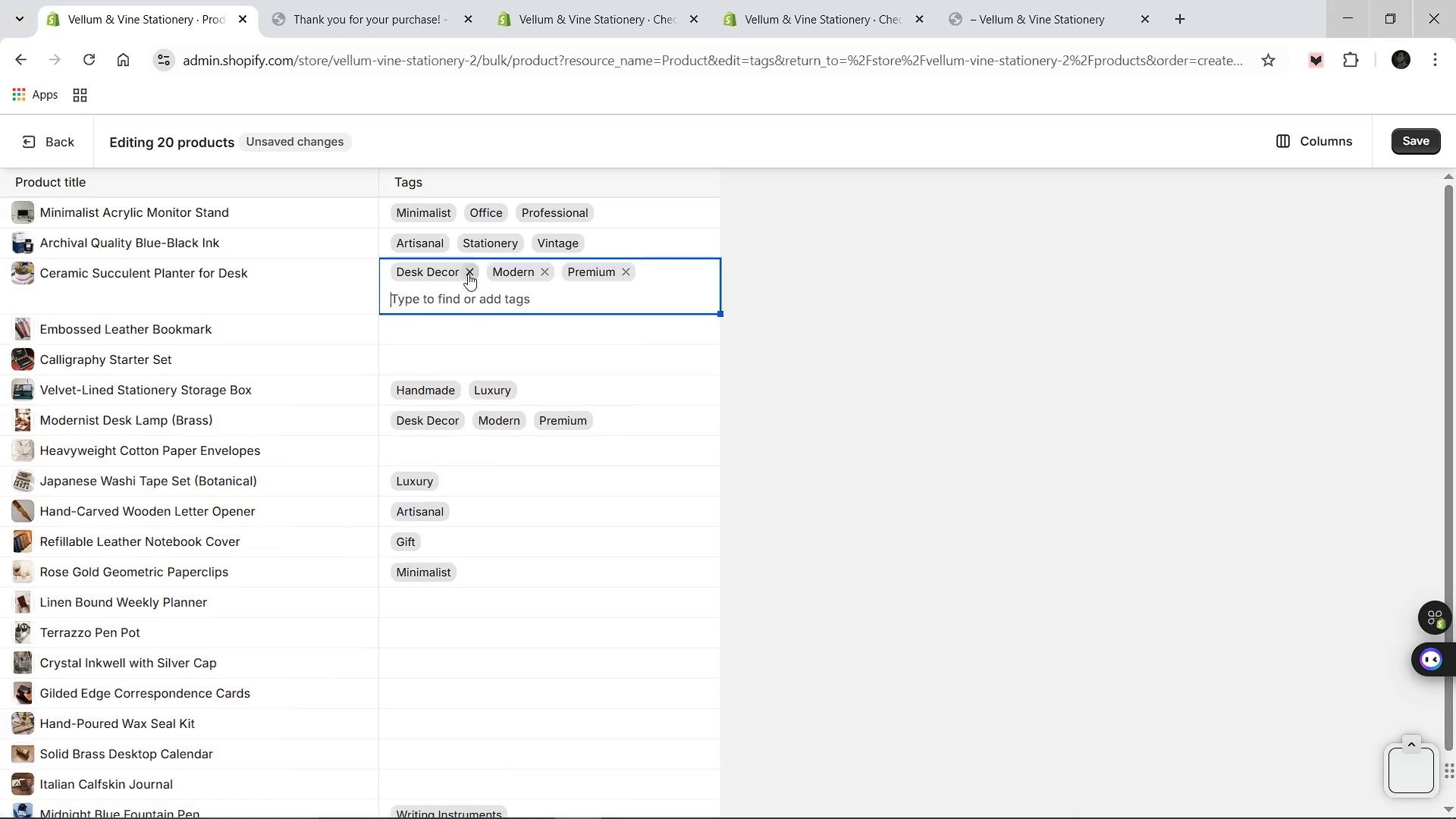 
left_click([468, 274])
 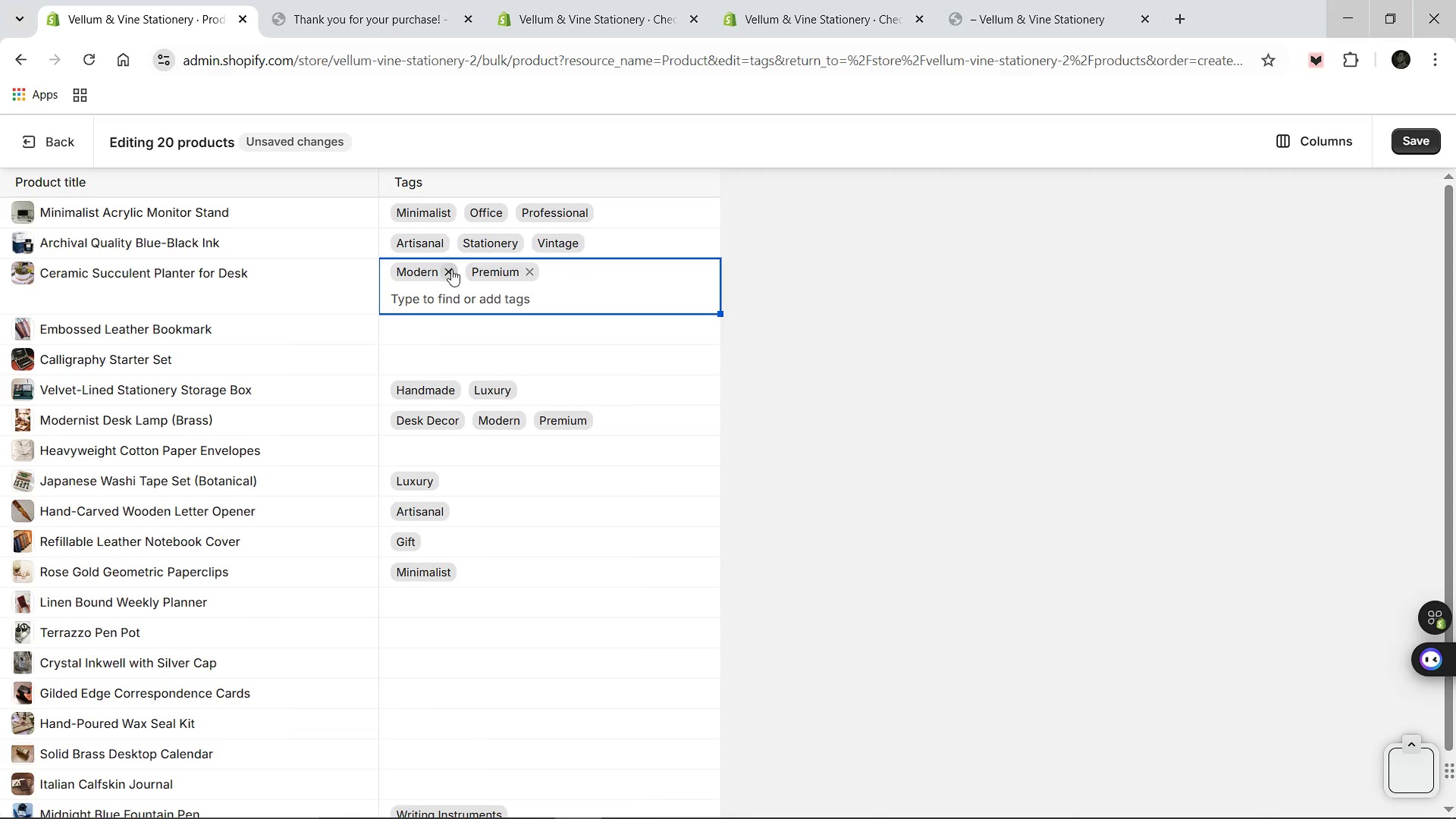 
left_click([451, 269])
 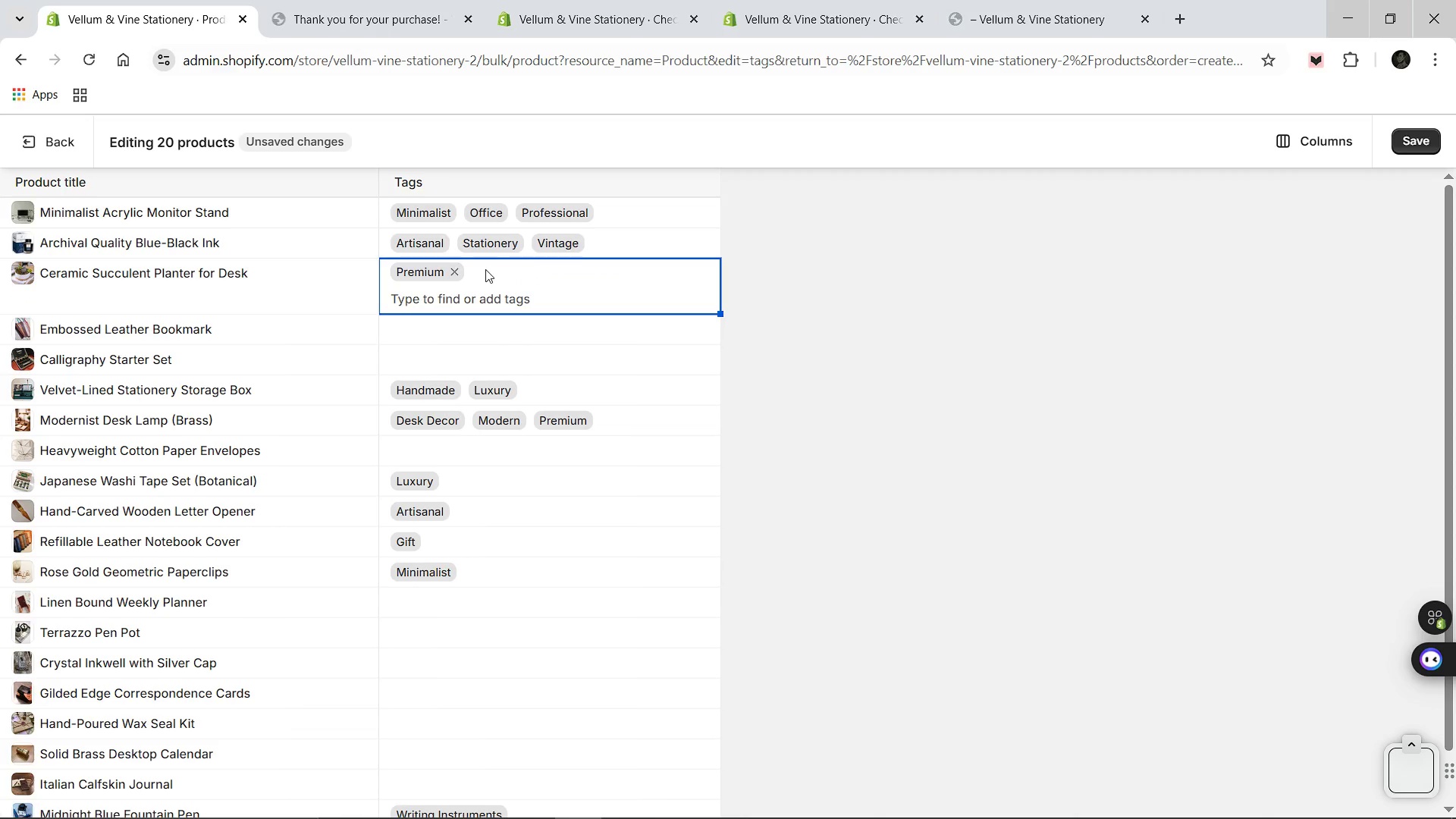 
left_click([455, 266])
 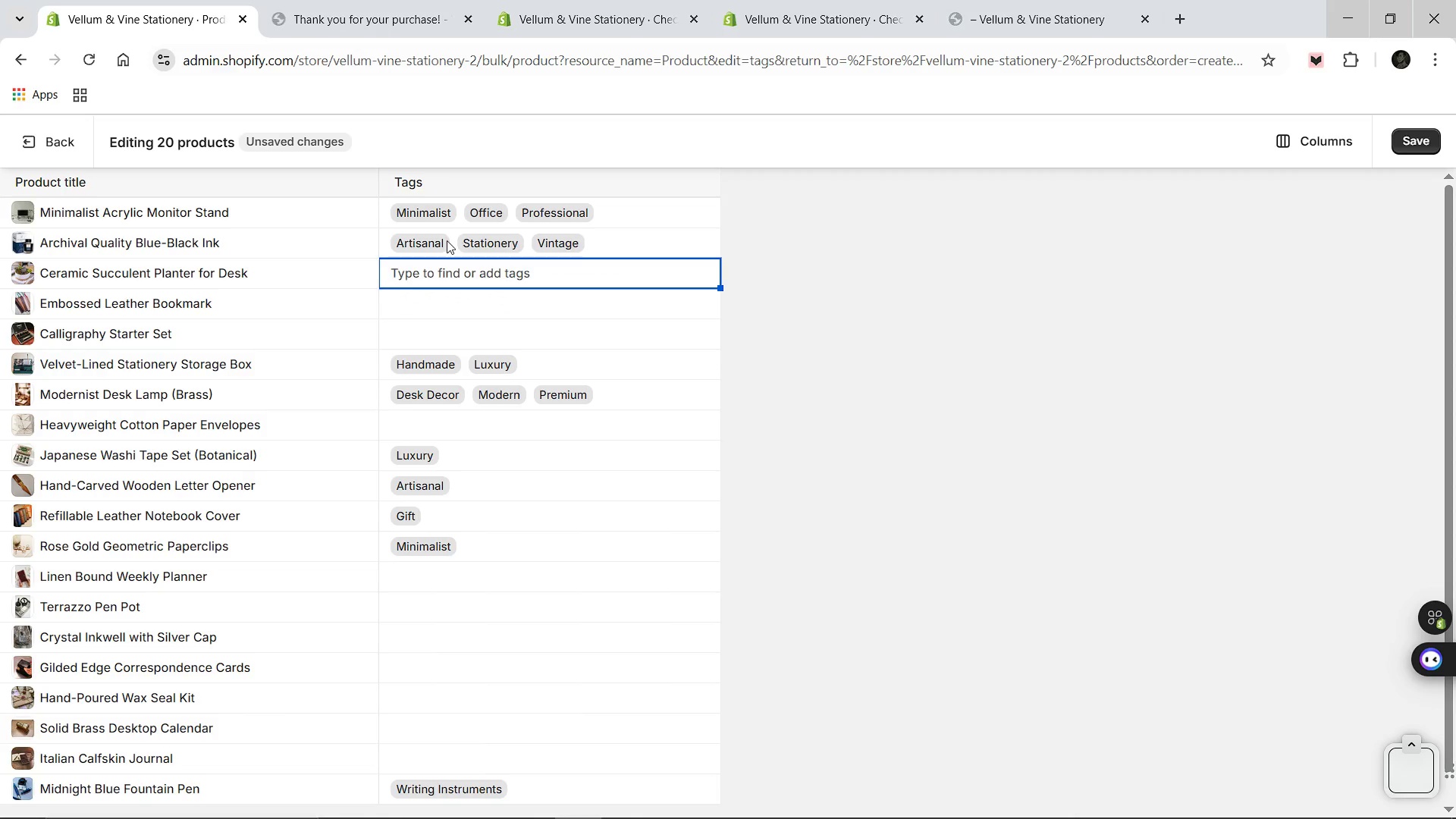 
left_click([447, 240])
 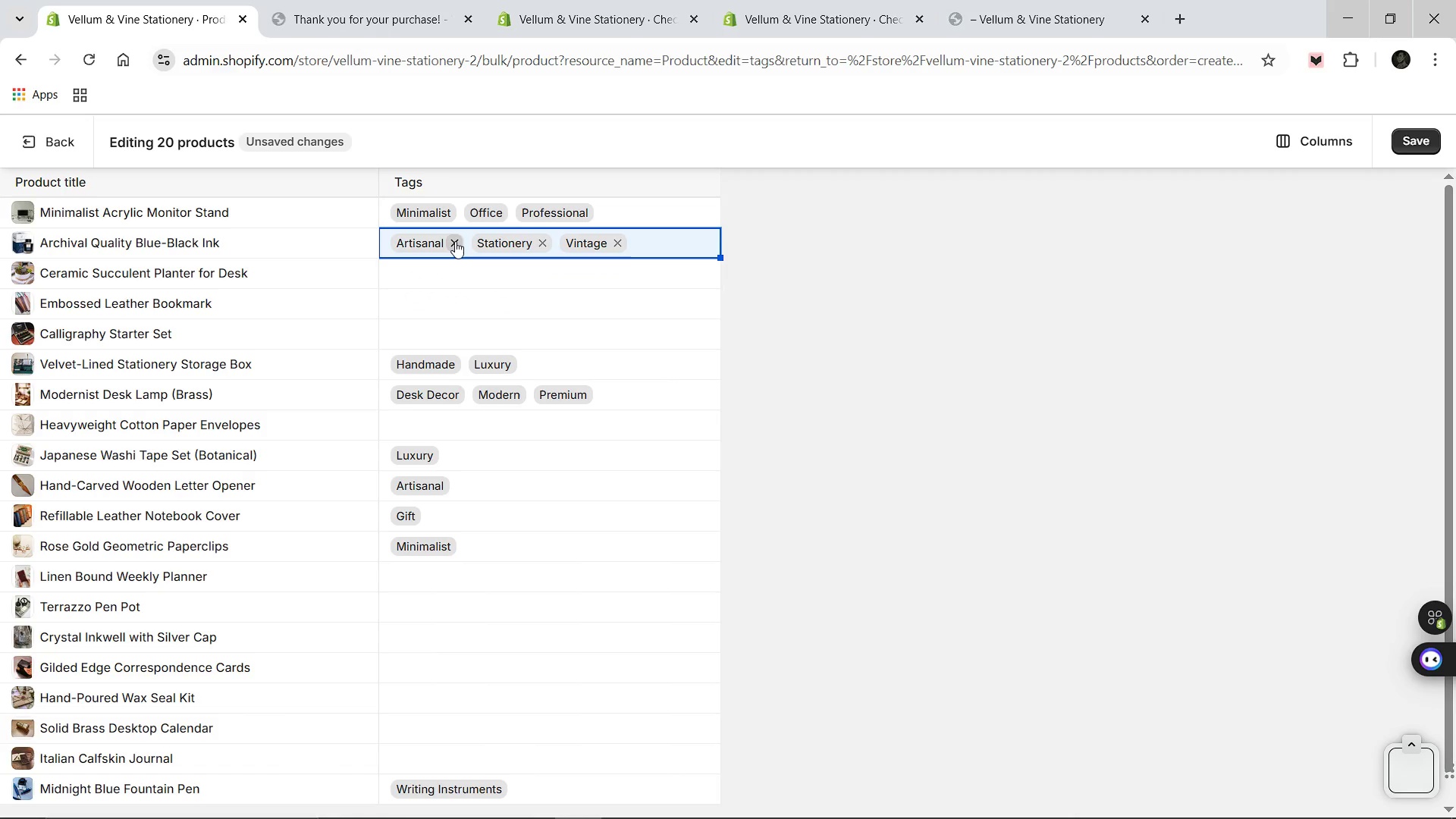 
left_click([455, 241])
 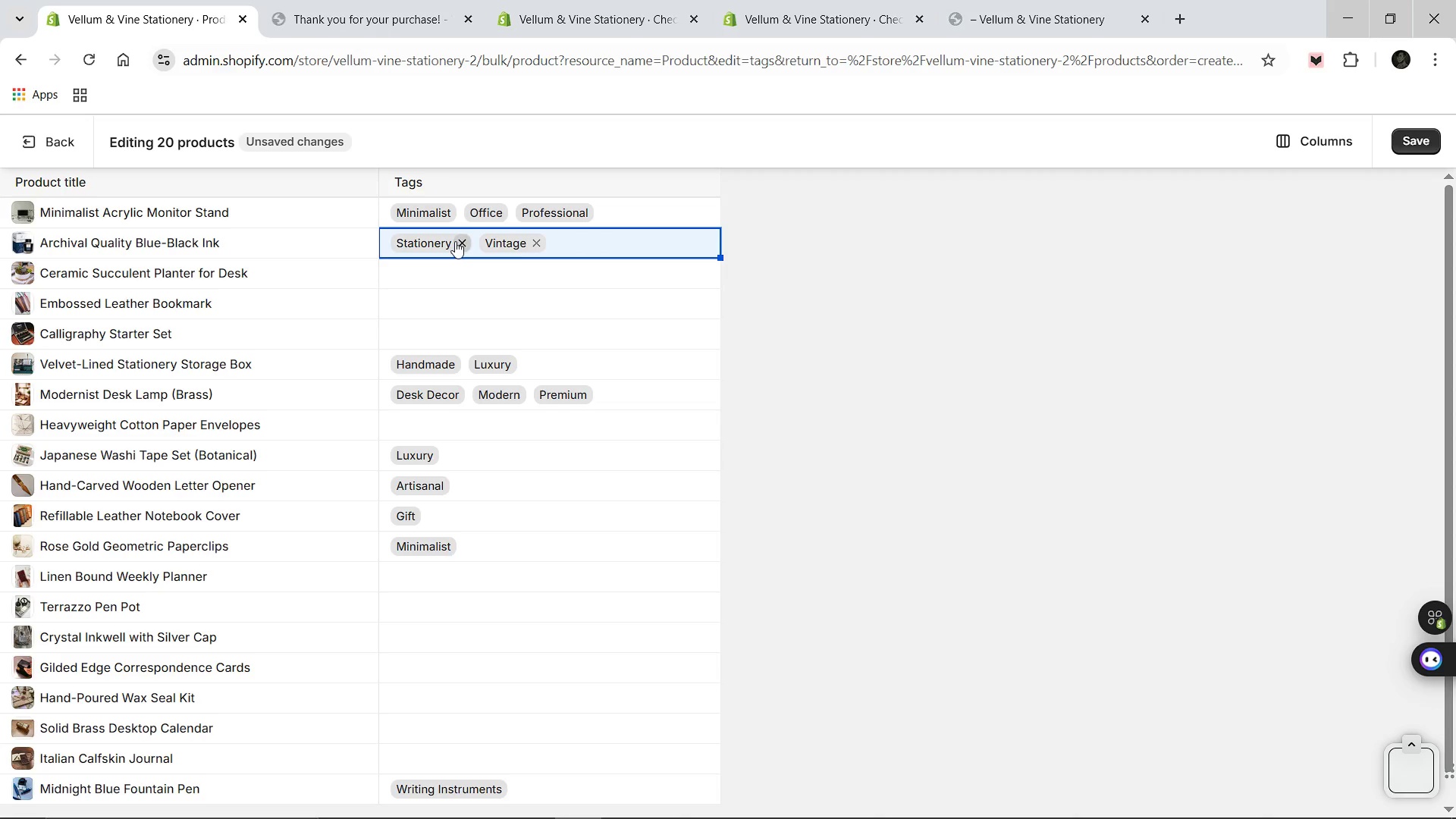 
left_click([455, 241])
 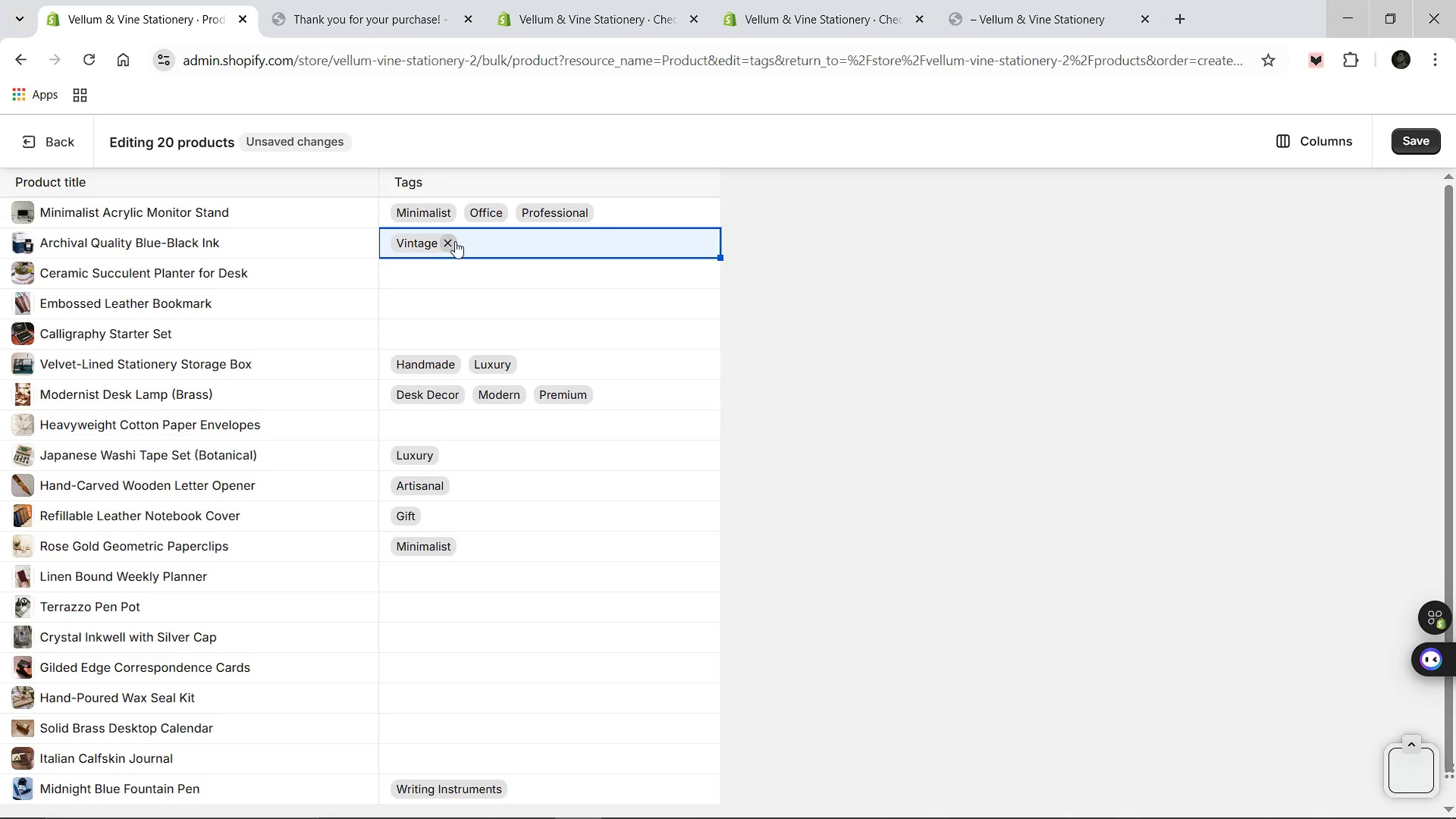 
left_click([455, 241])
 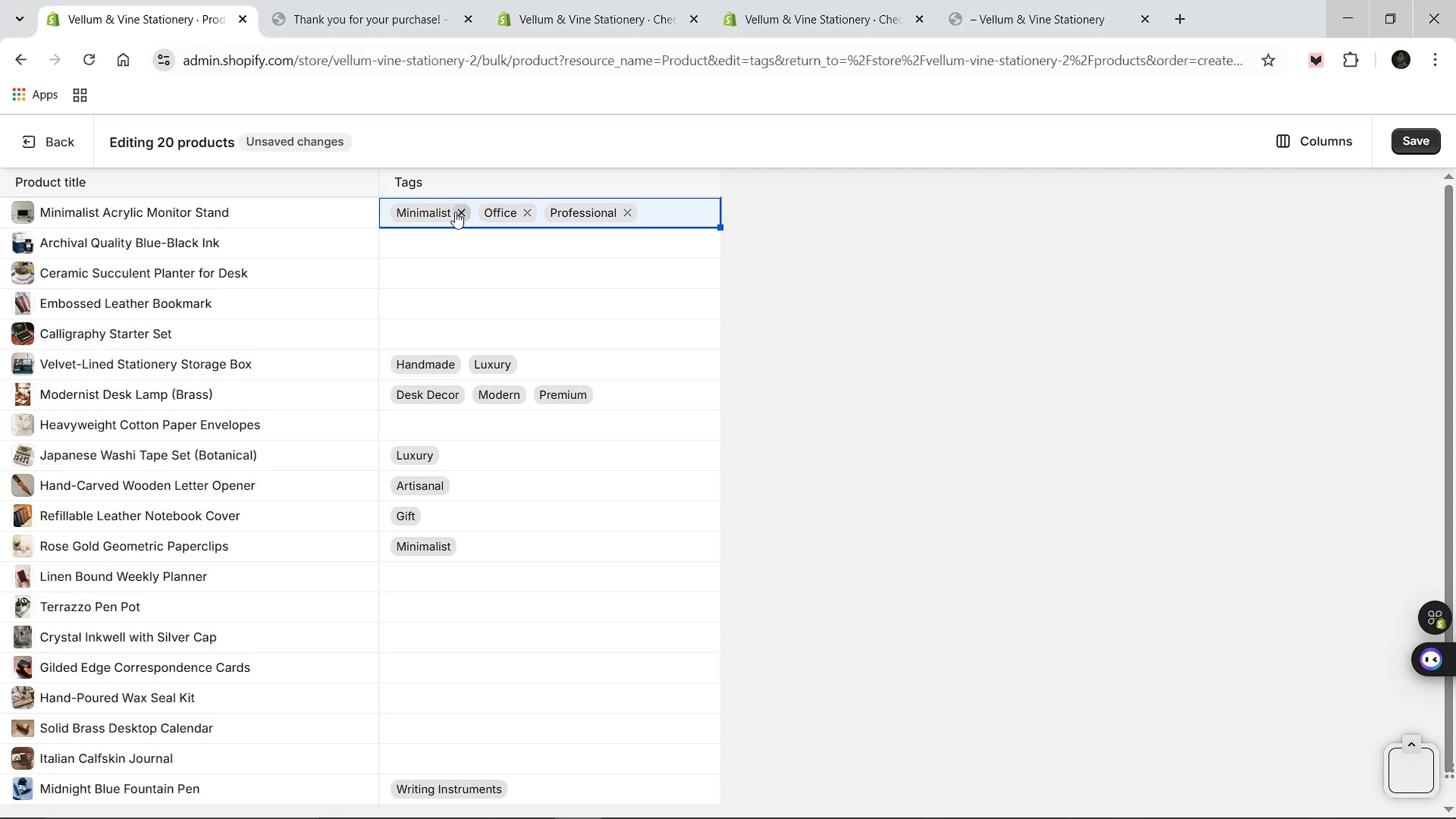 
double_click([455, 212])
 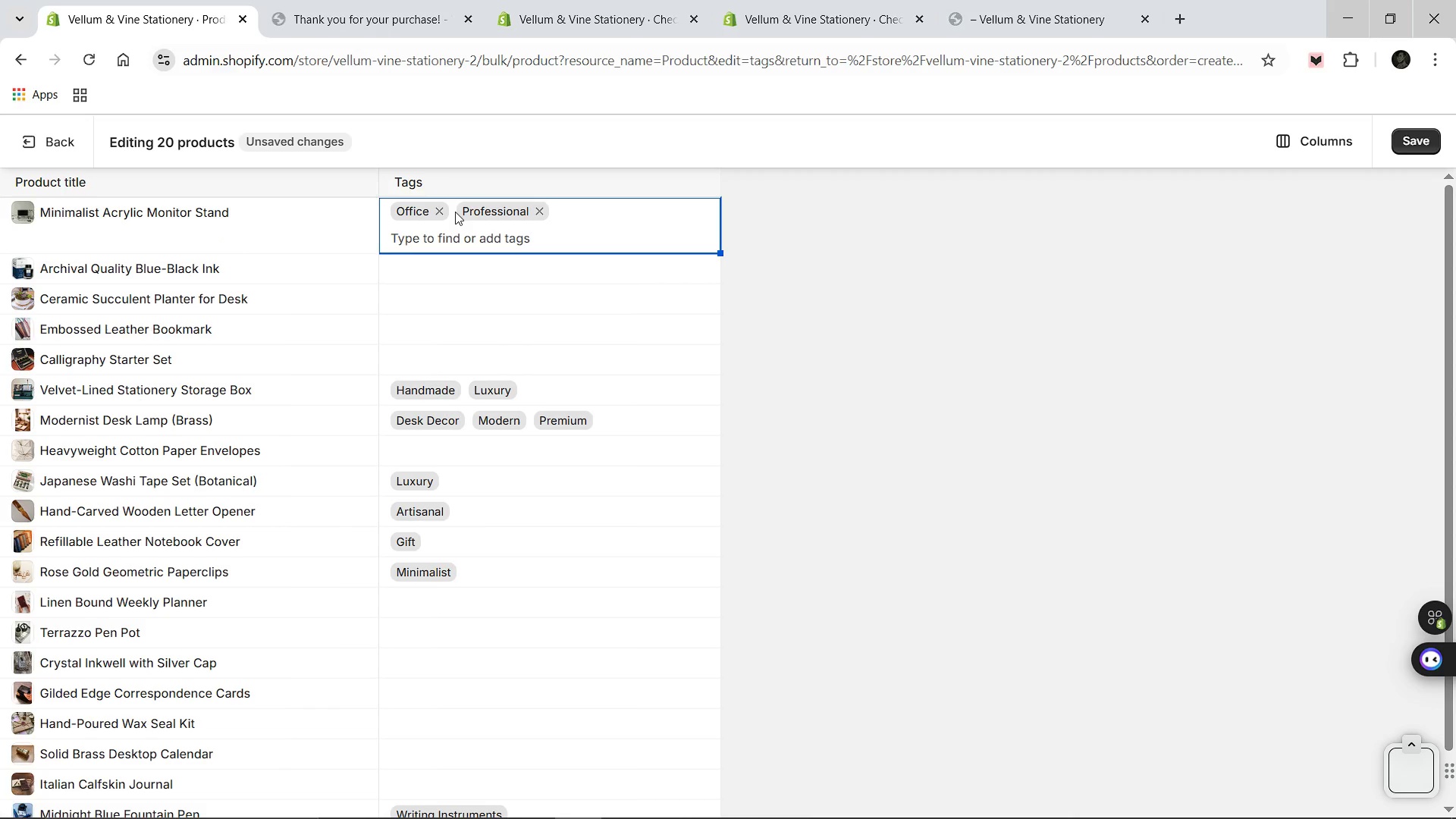 
triple_click([455, 212])
 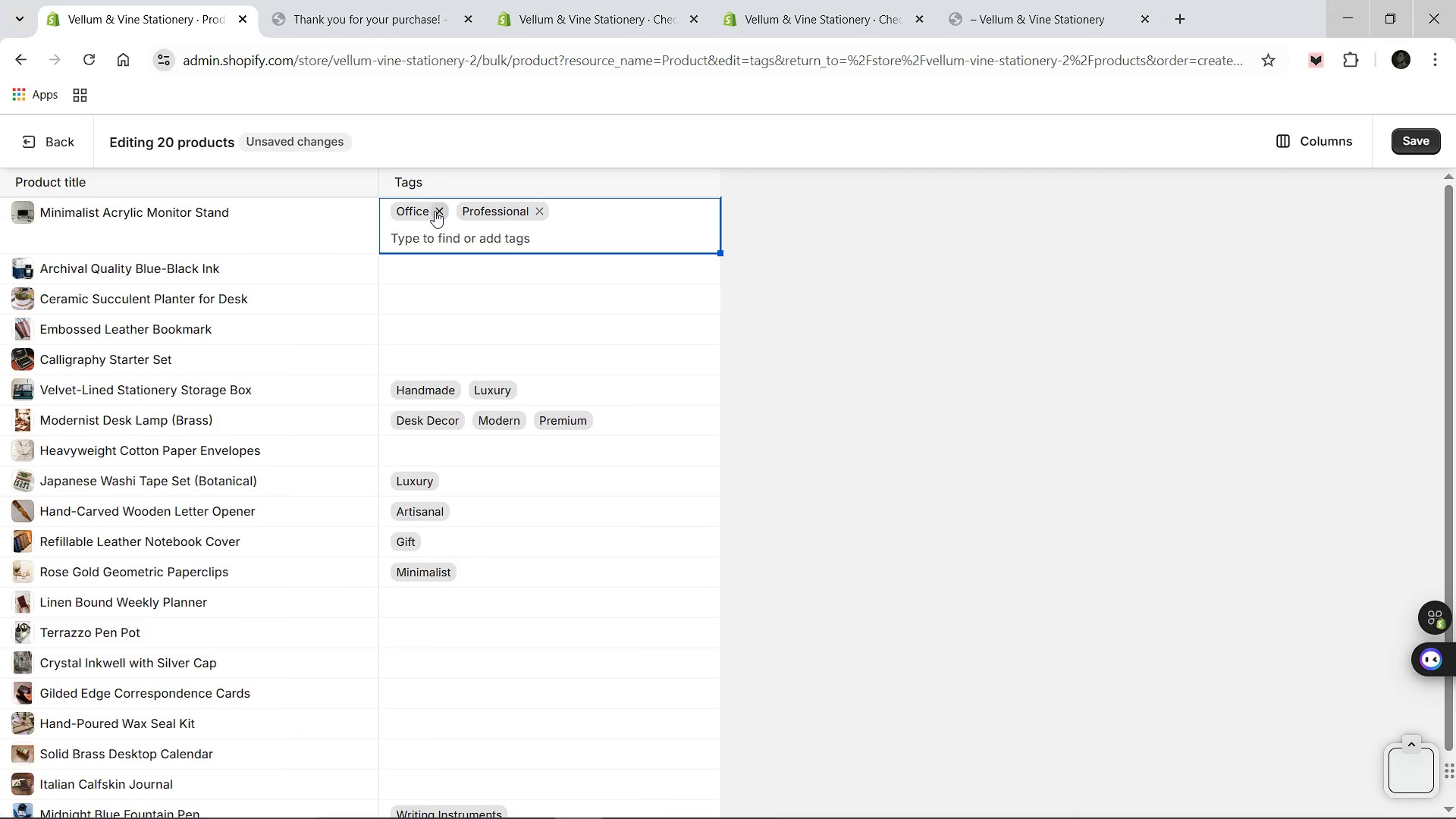 
left_click([435, 211])
 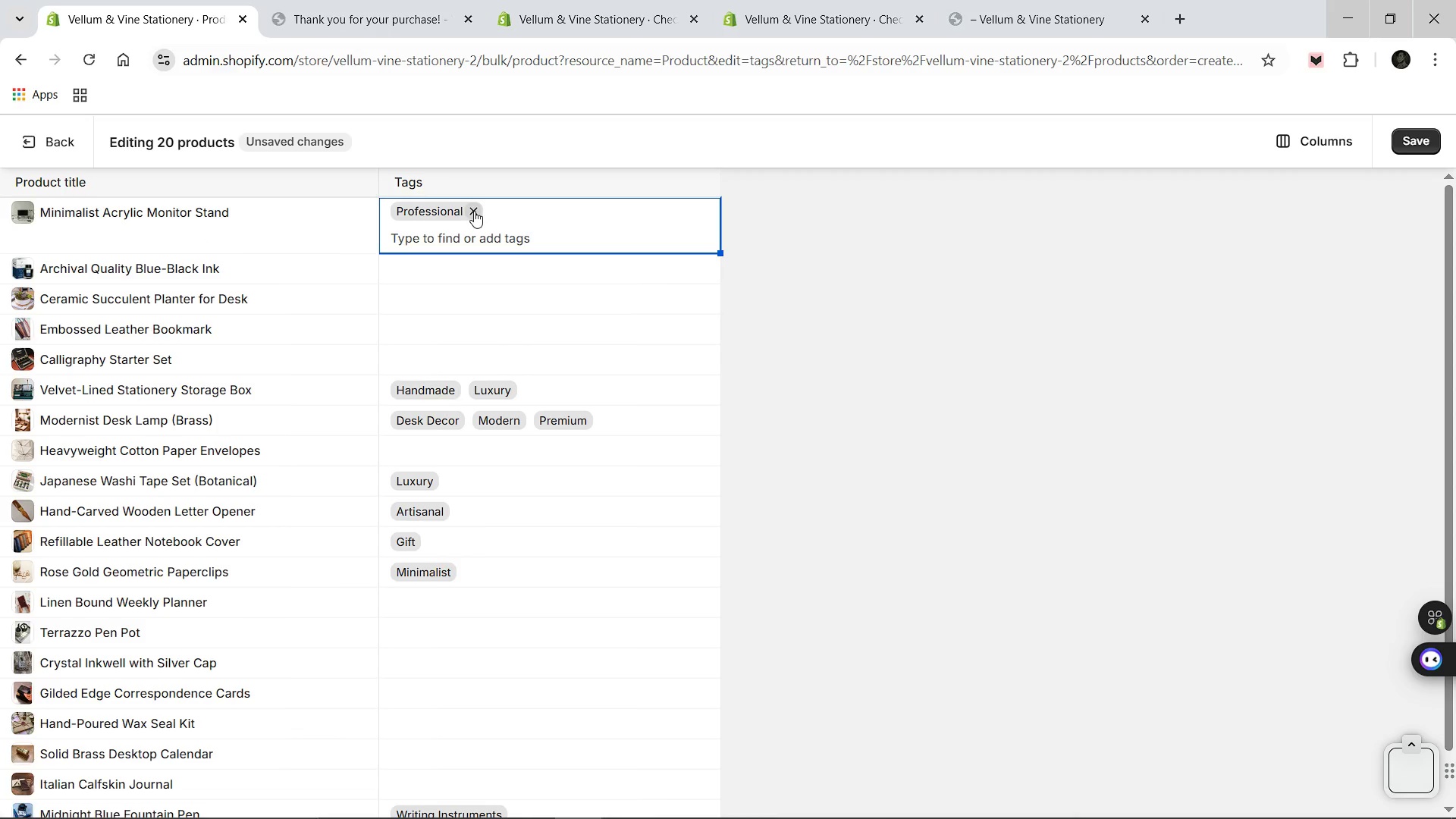 
left_click([474, 211])
 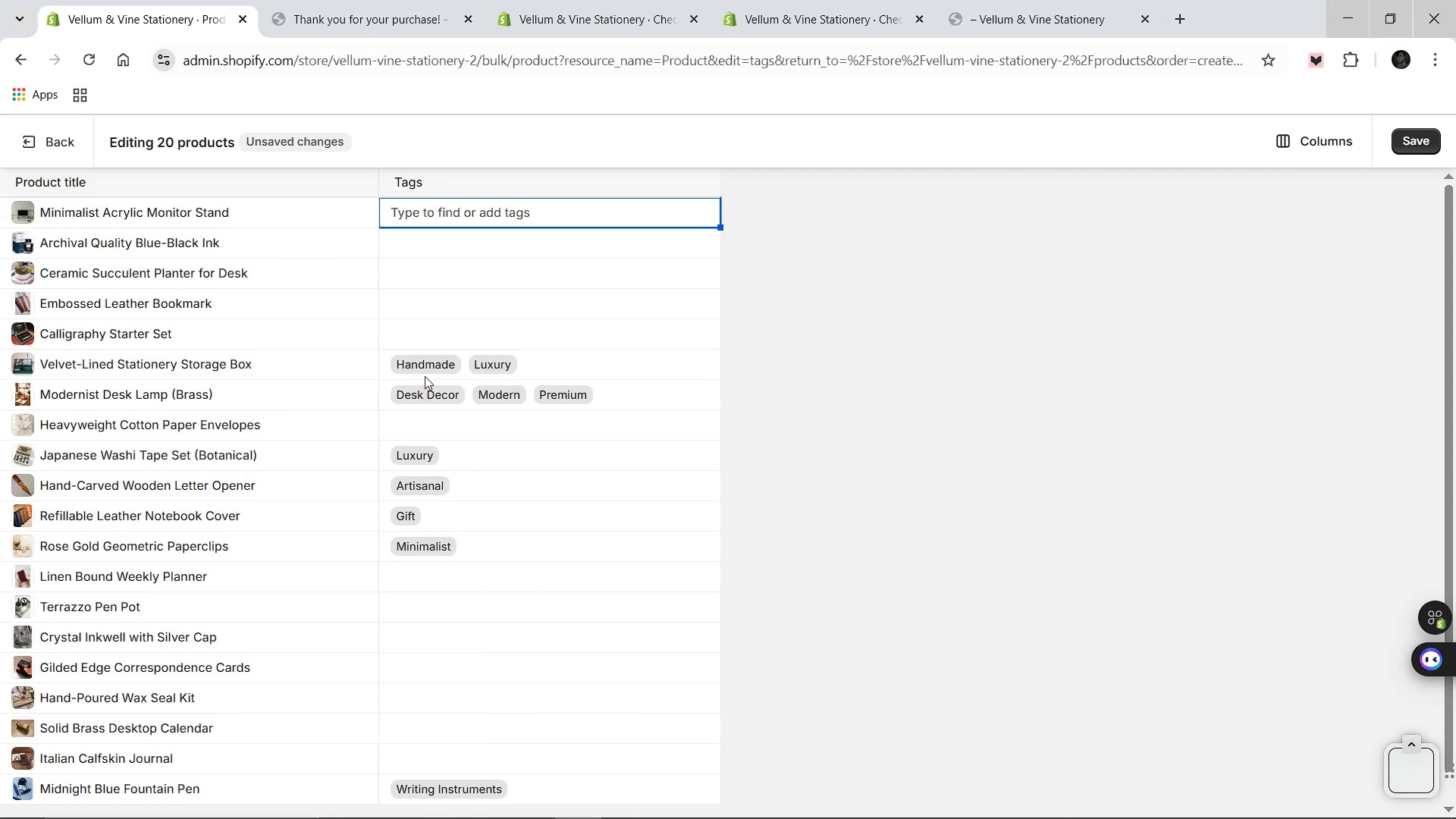 
left_click([425, 376])
 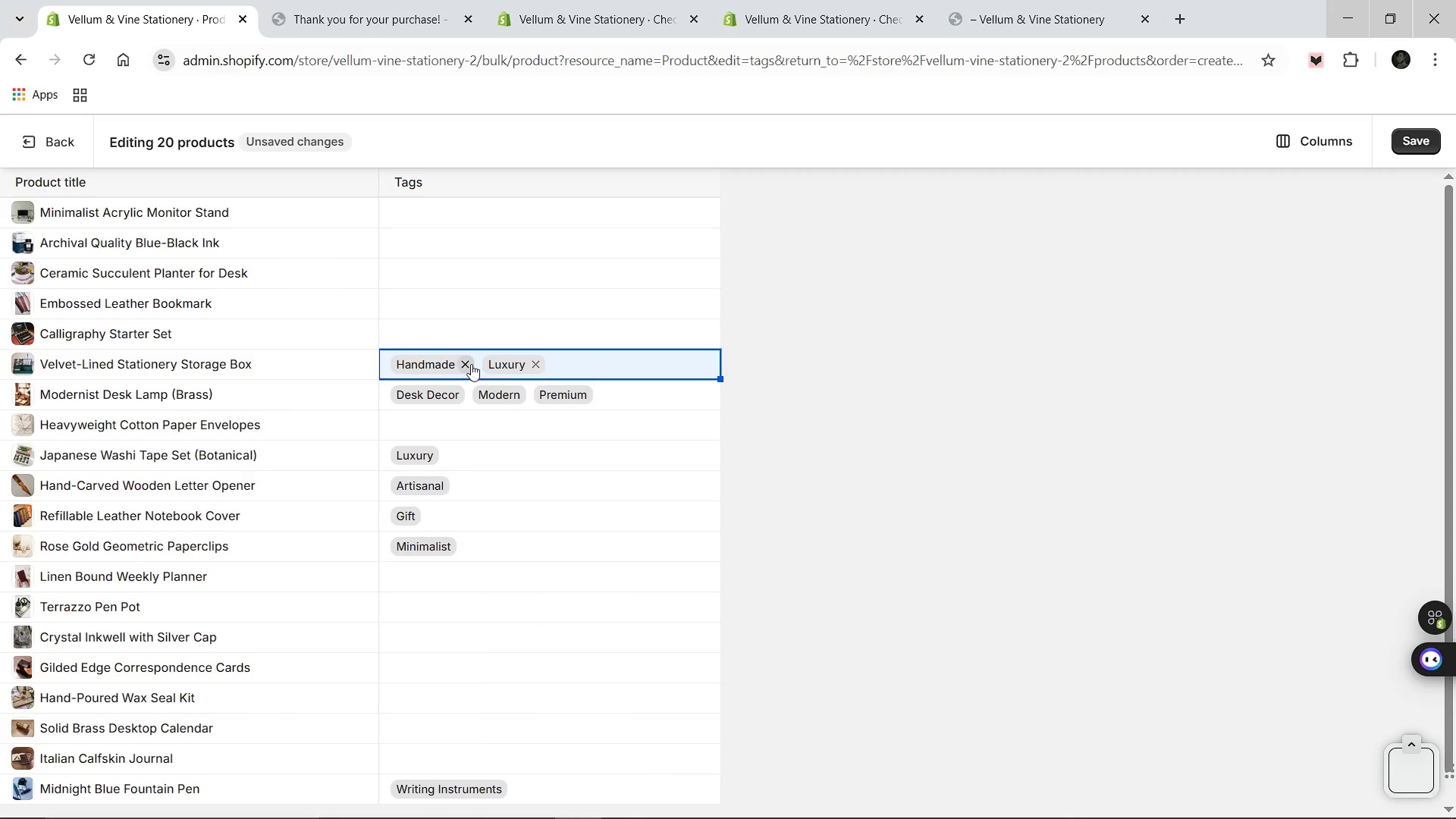 
left_click([471, 364])
 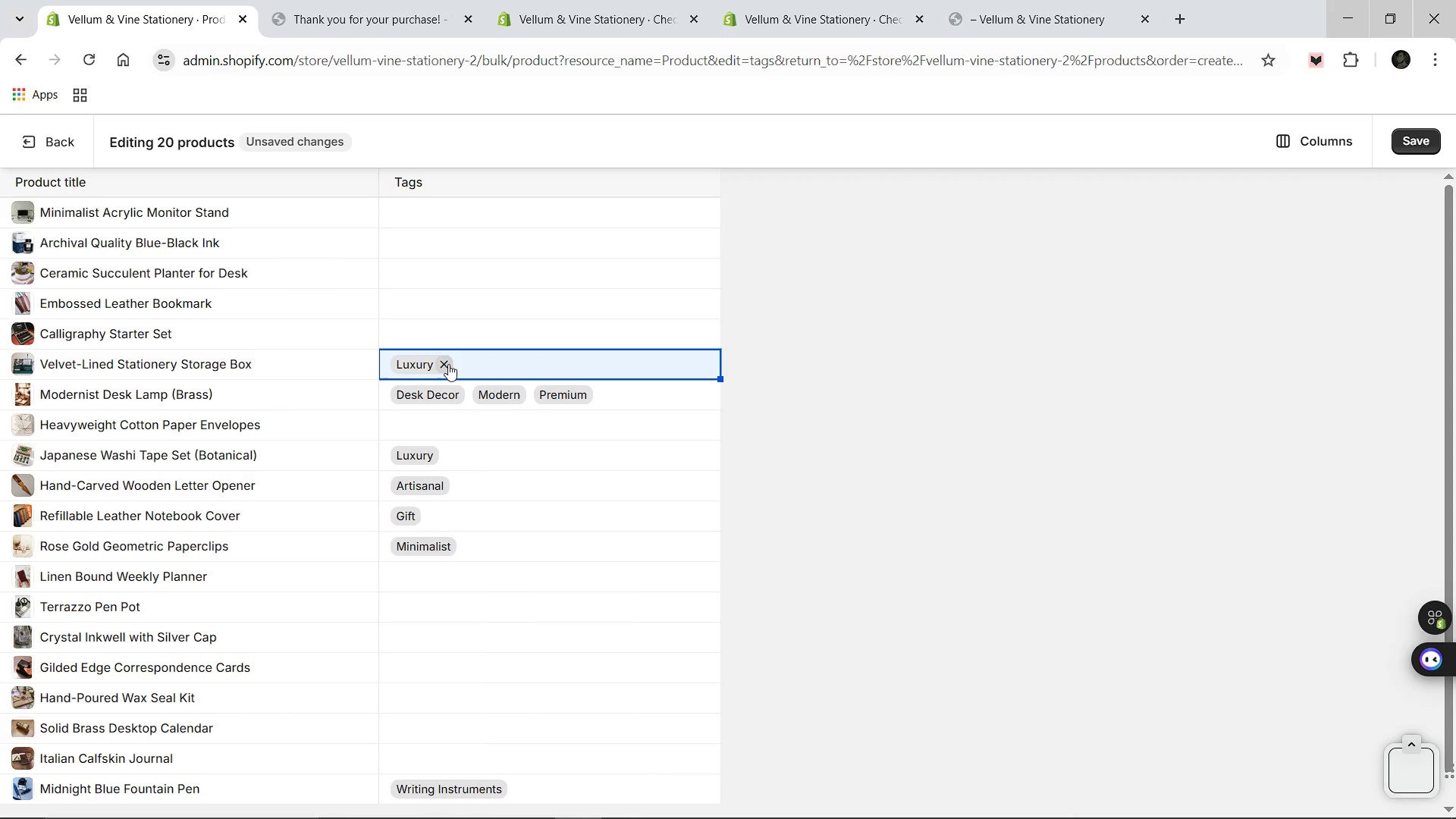 
left_click([448, 364])
 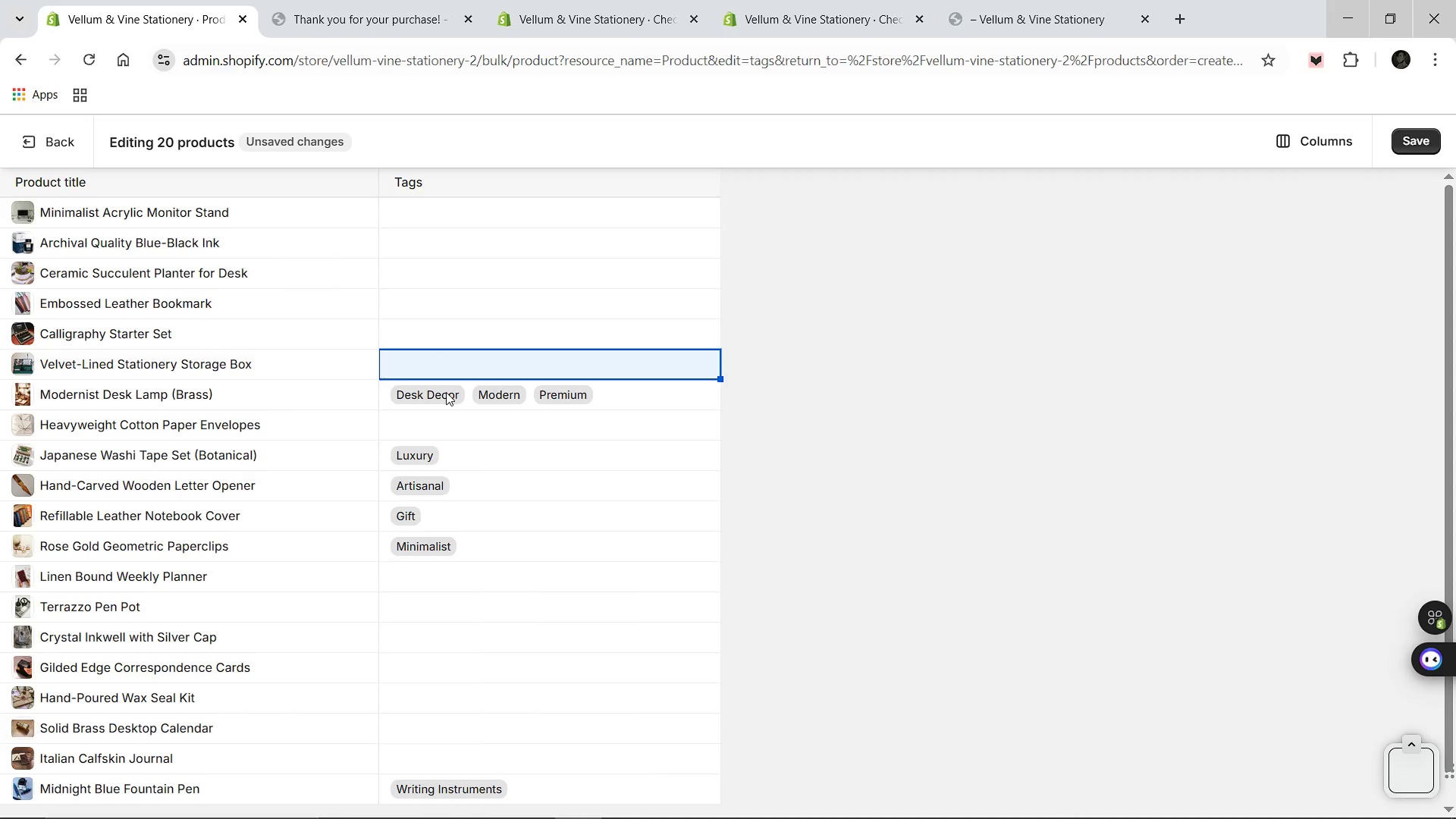 
left_click([446, 392])
 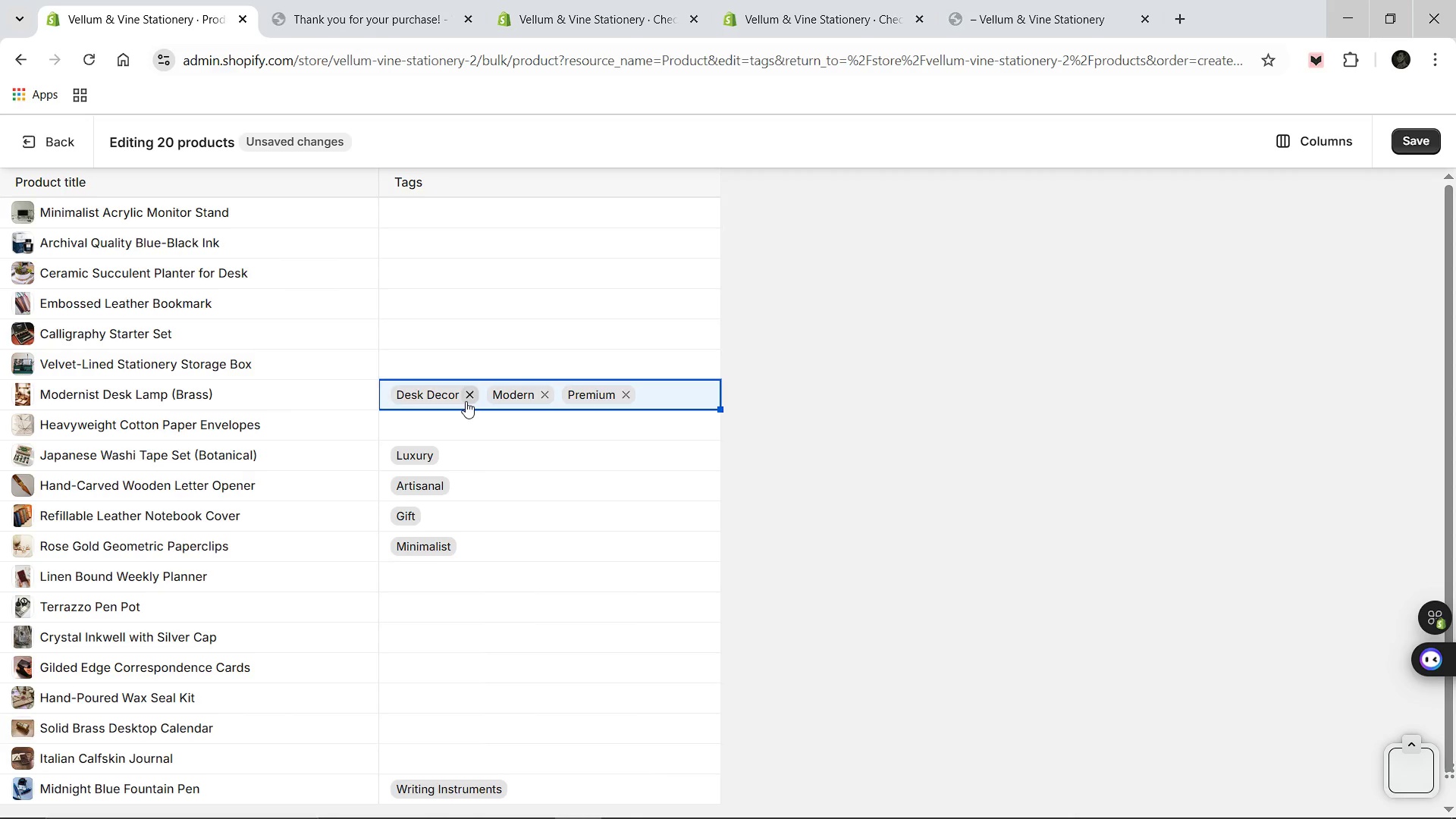 
left_click([466, 401])
 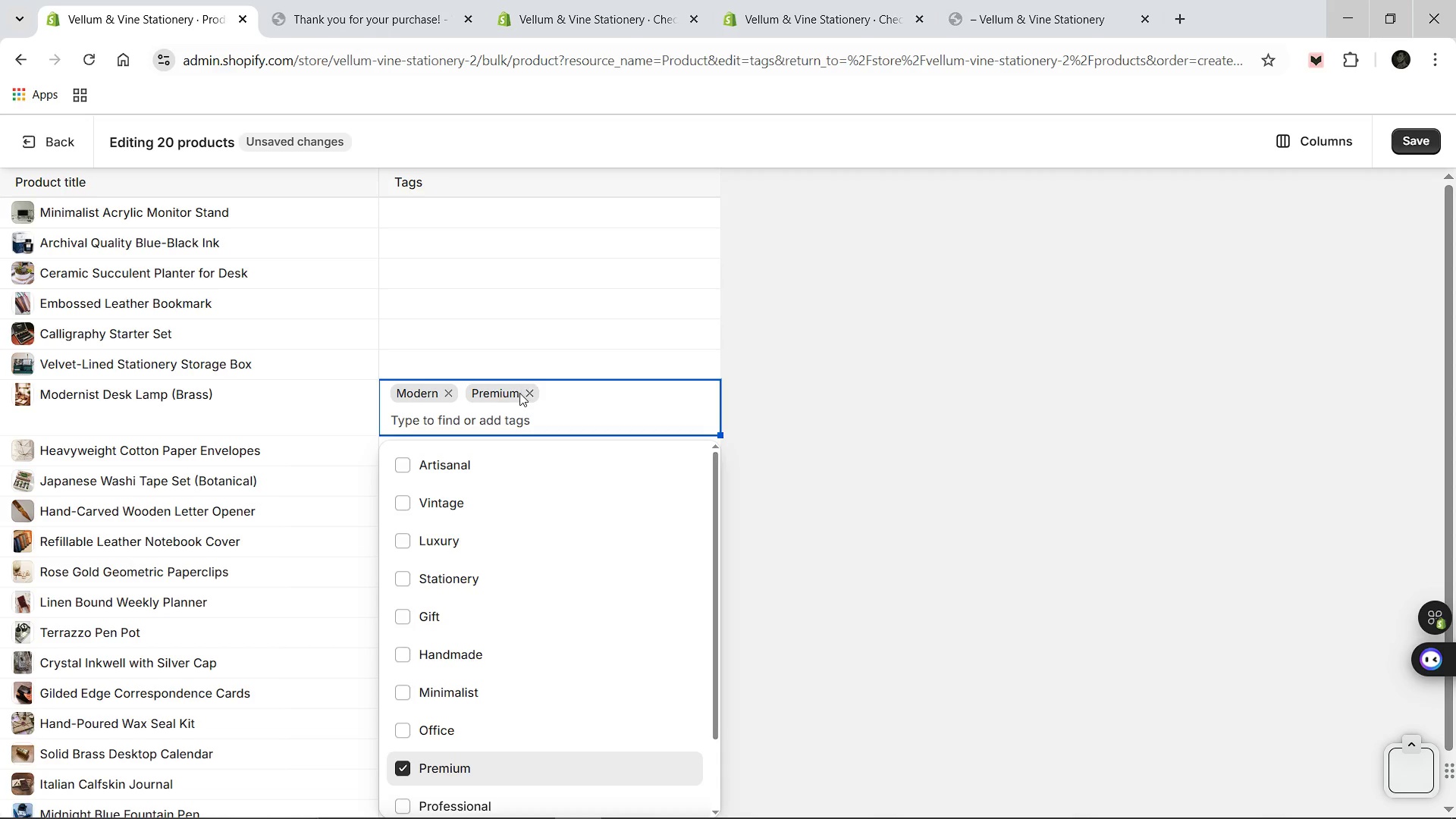 
left_click([526, 393])
 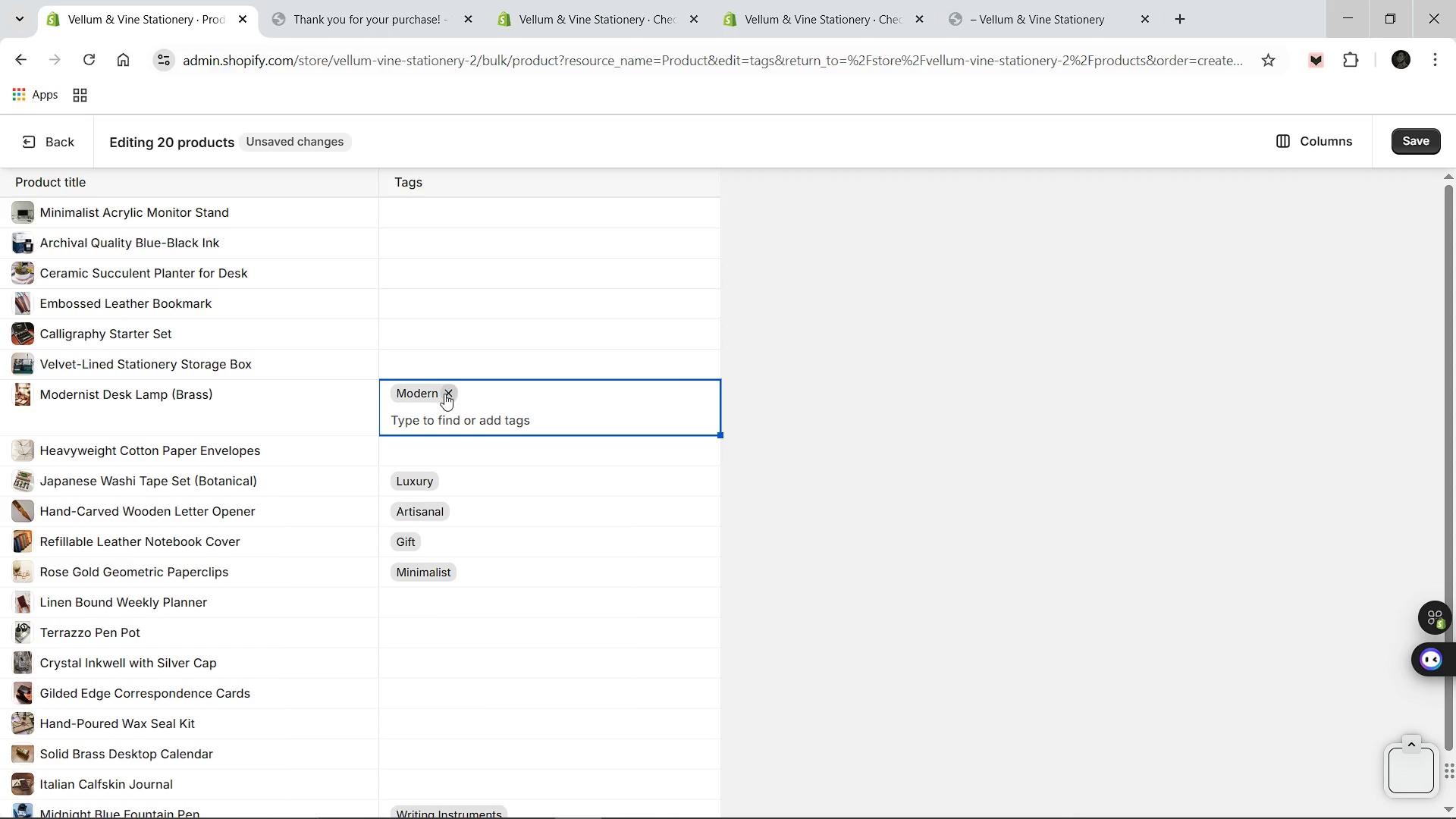 
left_click([444, 394])
 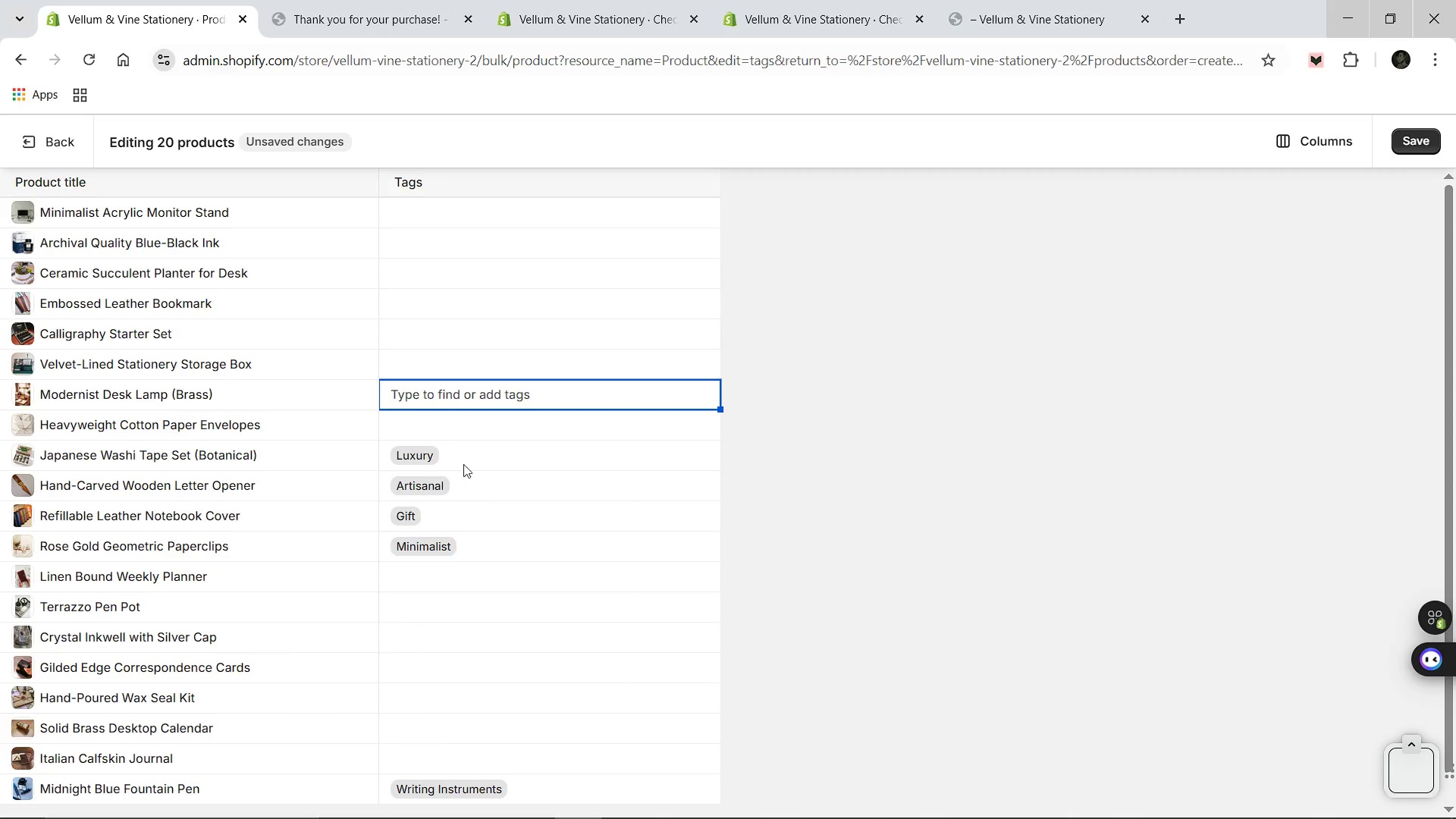 
scroll: coordinate [465, 484], scroll_direction: down, amount: 2.0
 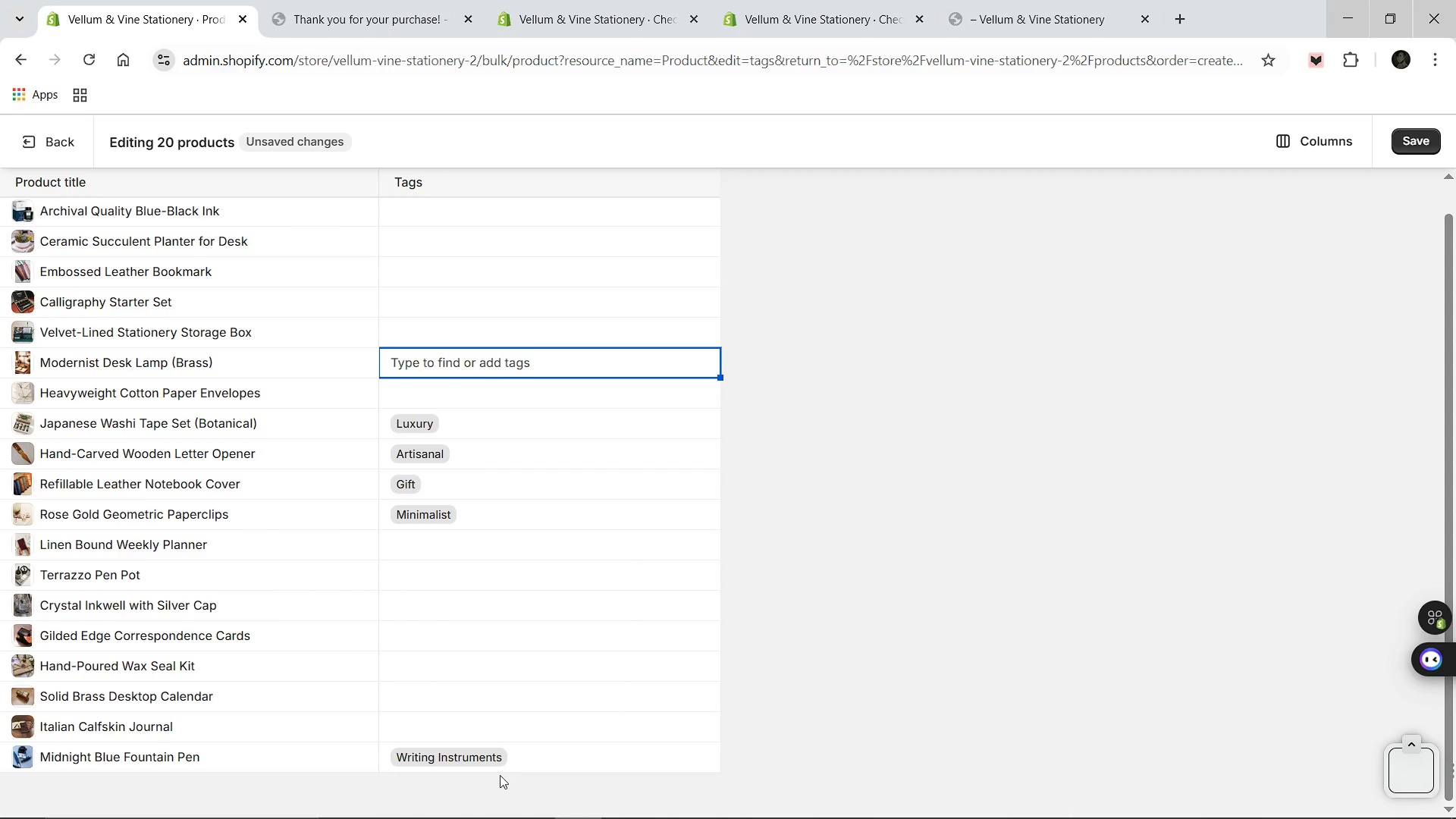 
left_click([508, 757])
 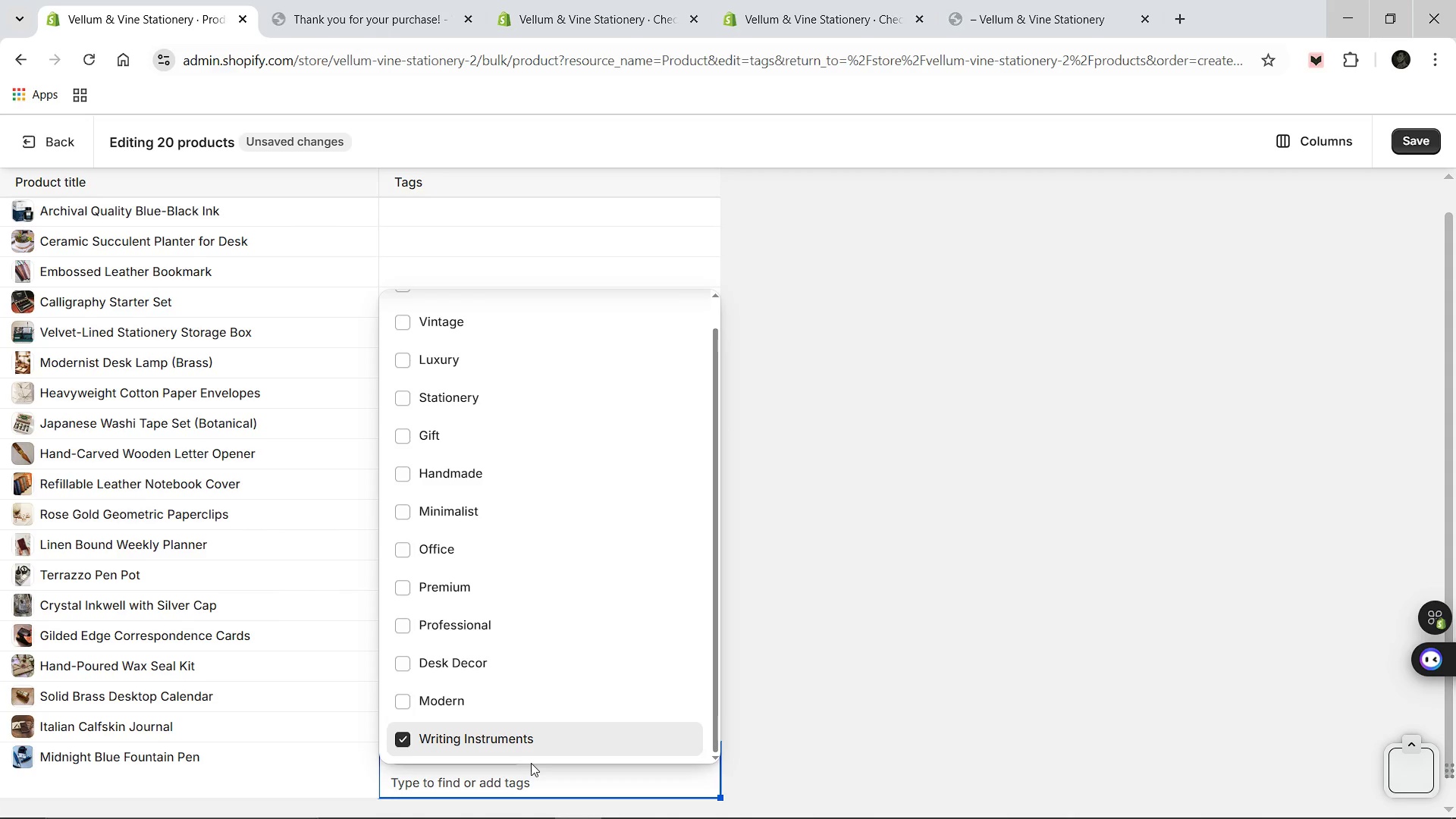 
type(Fi)
key(Backspace)
type(ountain Pen)
 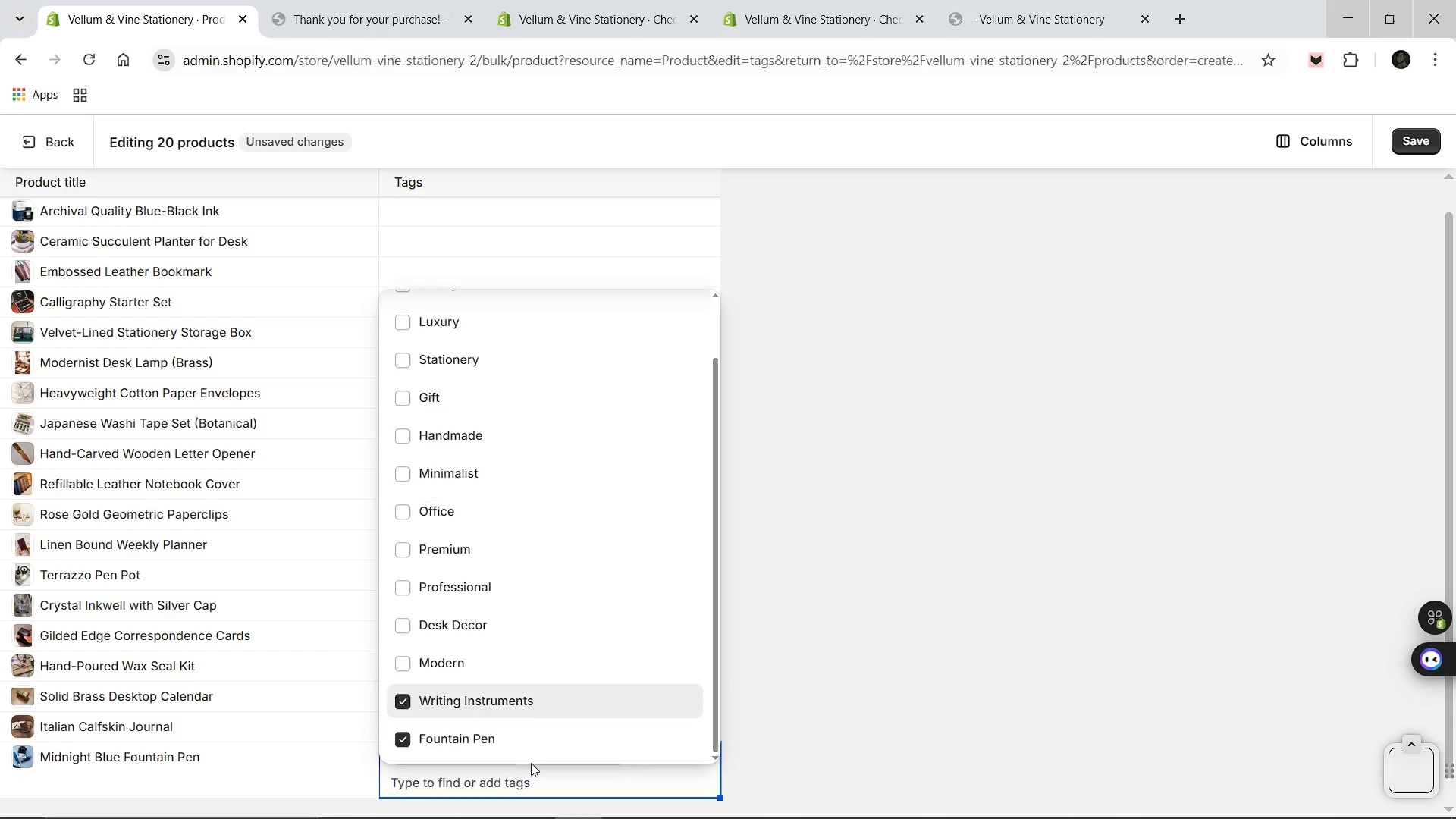 
 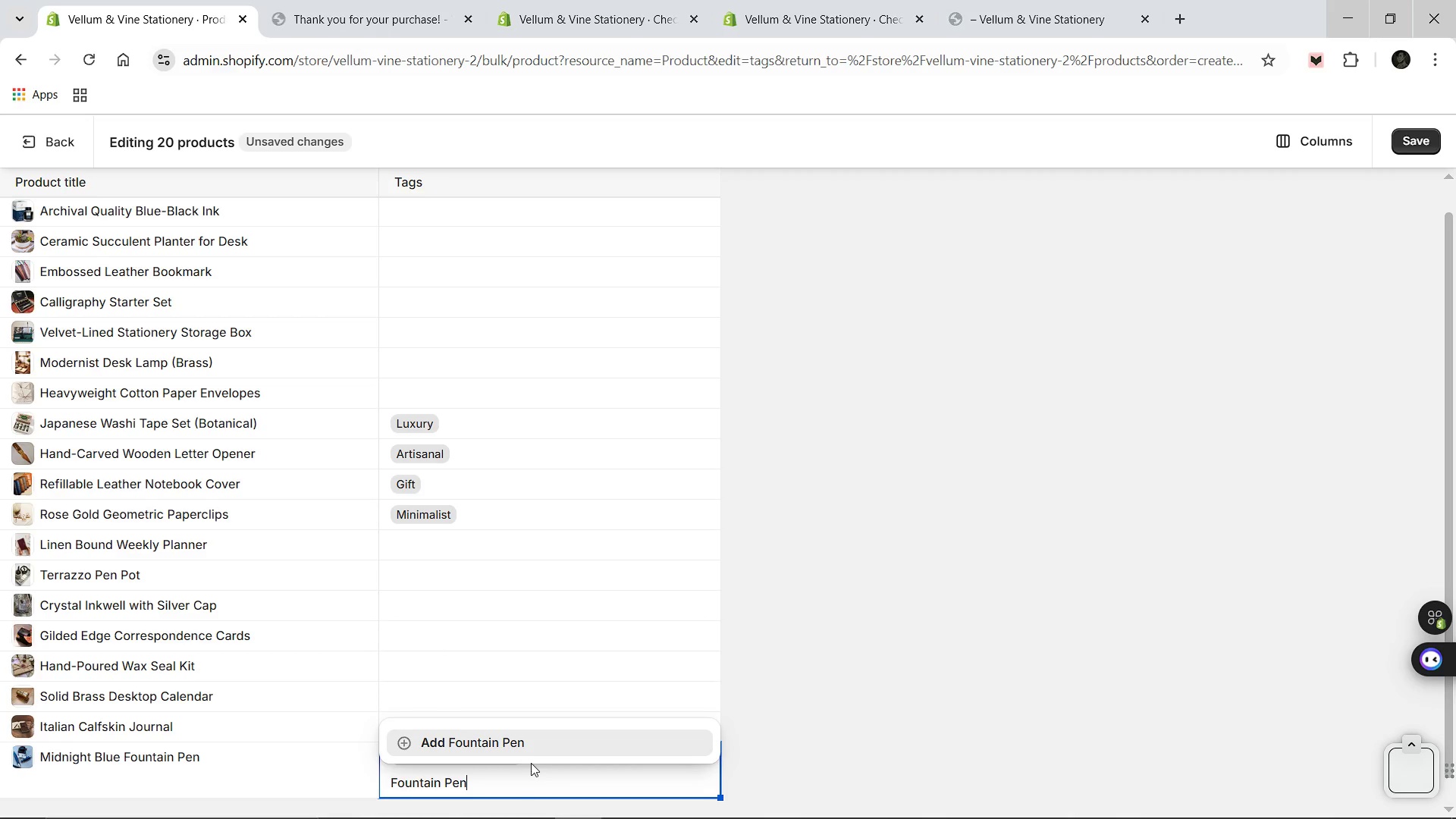 
key(Enter)
 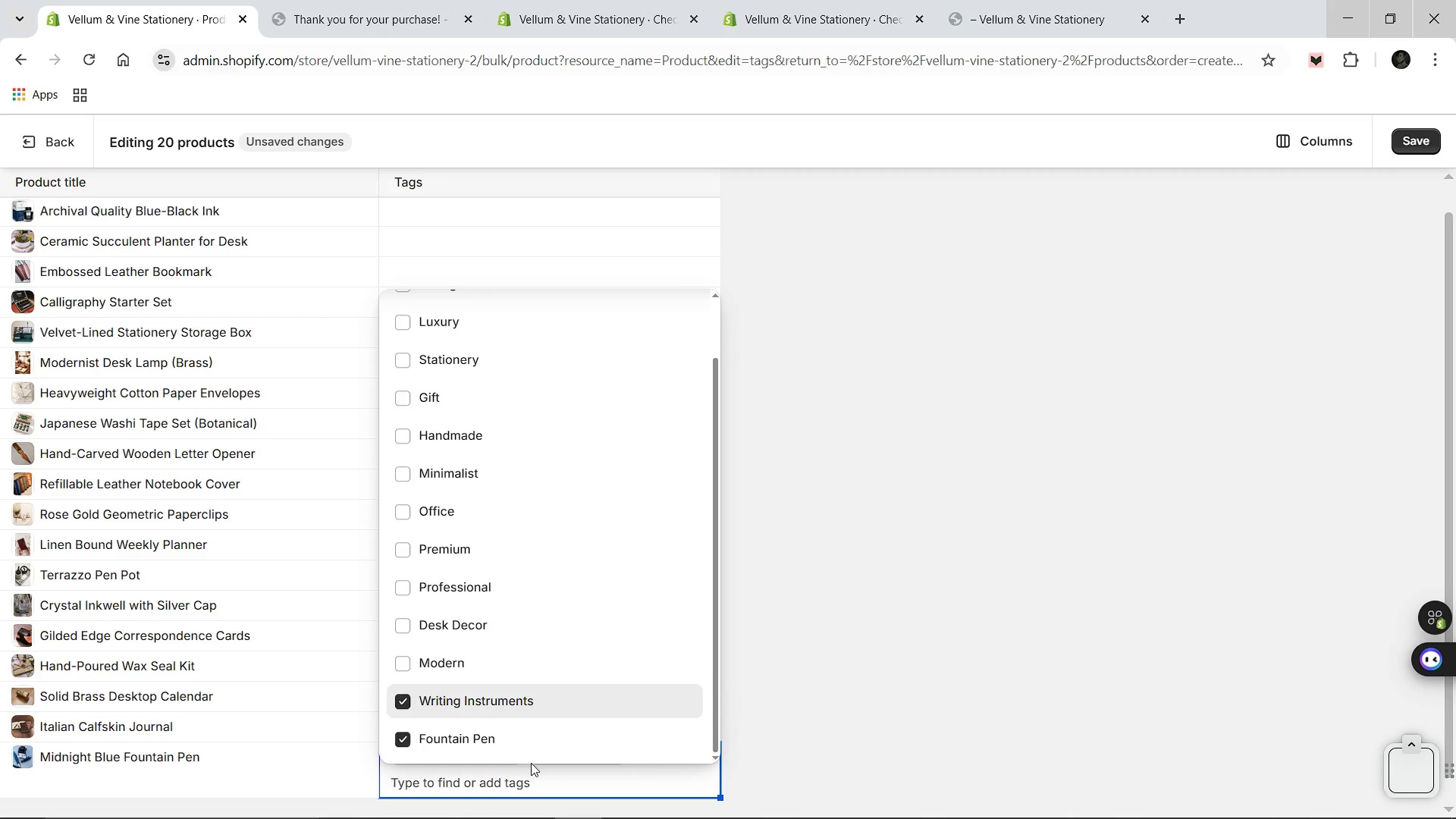 
type(Midnught)
key(Backspace)
key(Backspace)
key(Backspace)
key(Backspace)
type(ight Blue)
 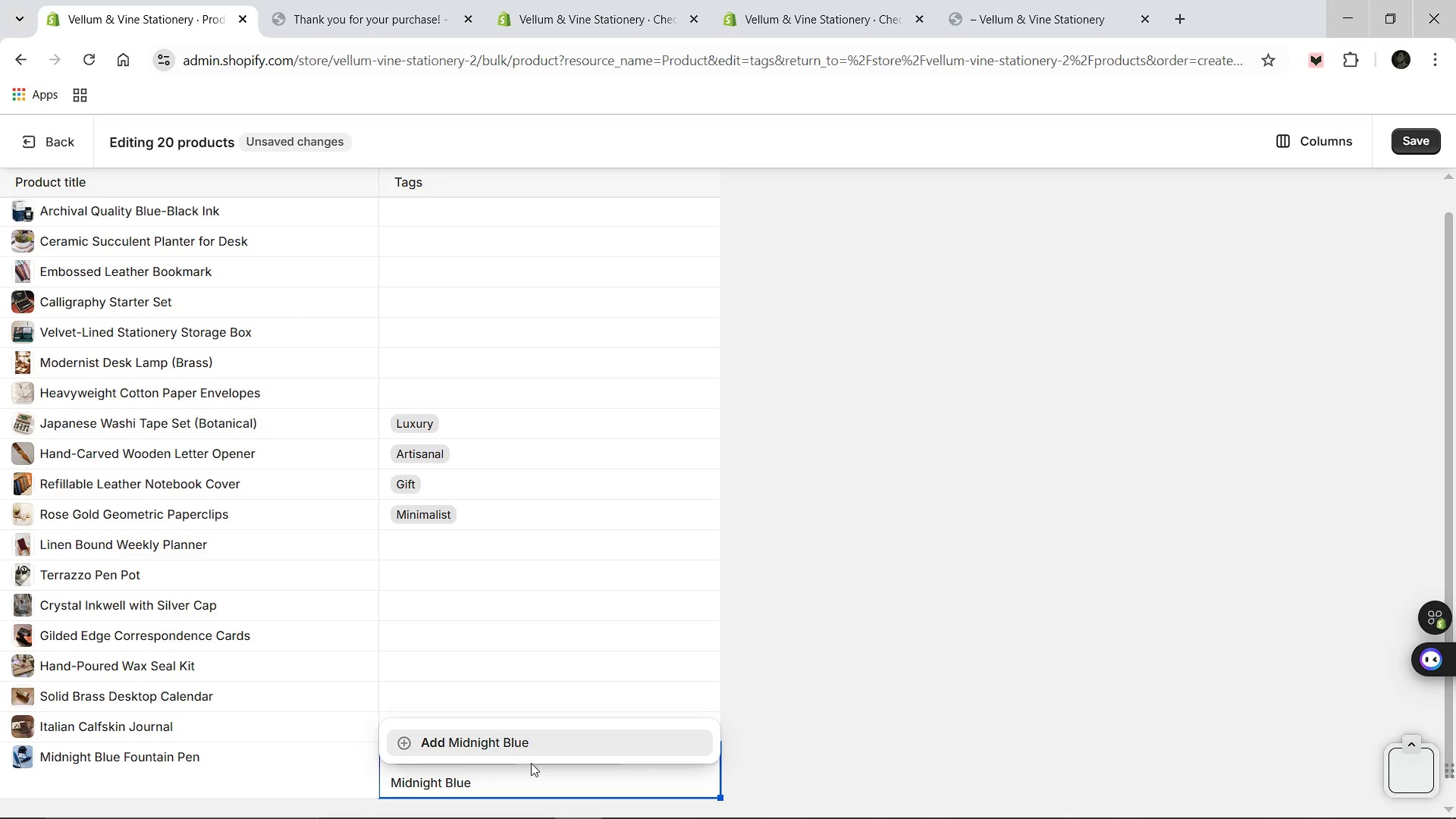 
key(Enter)
 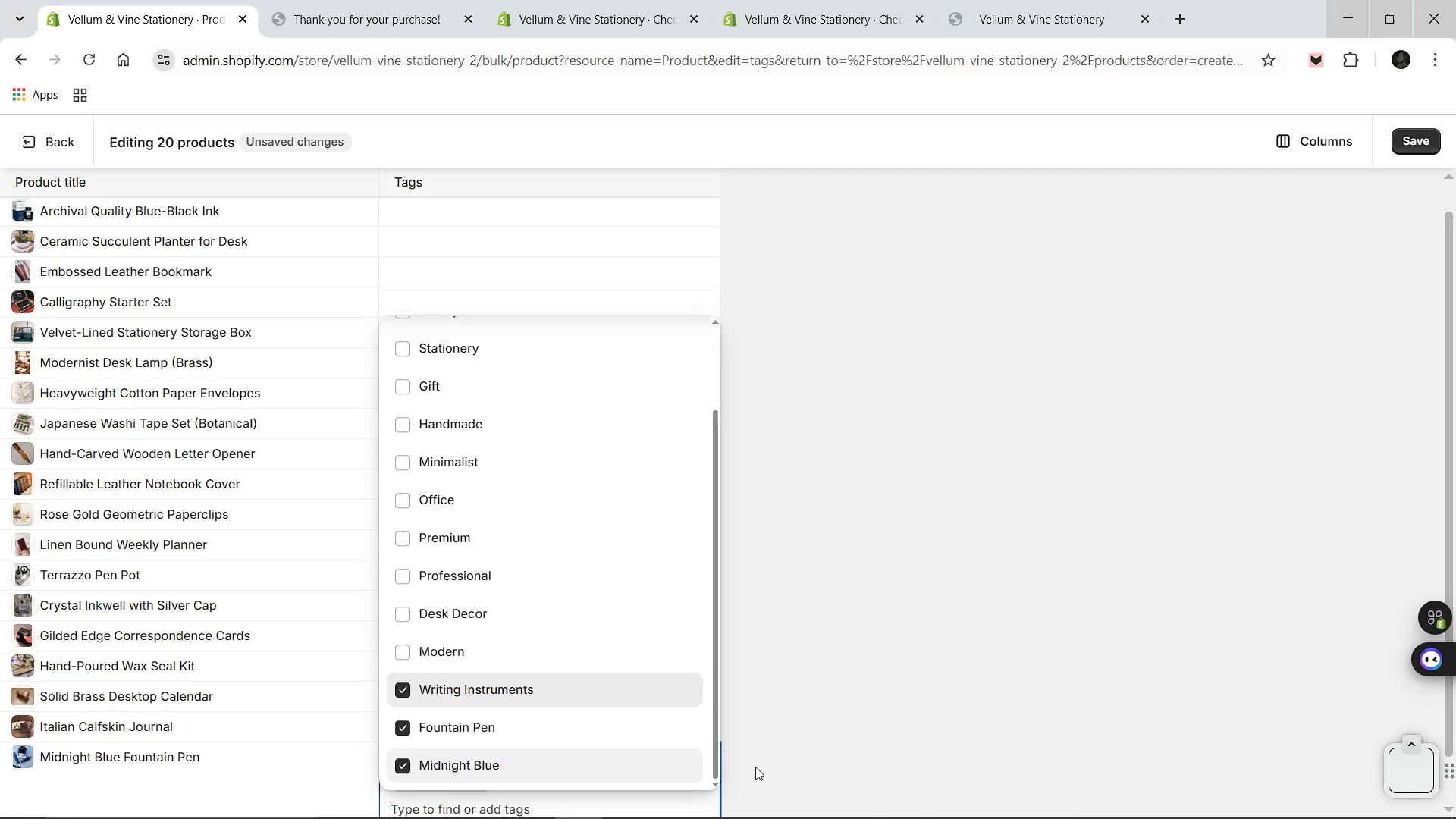 
left_click_drag(start_coordinate=[1003, 719], to_coordinate=[993, 716])
 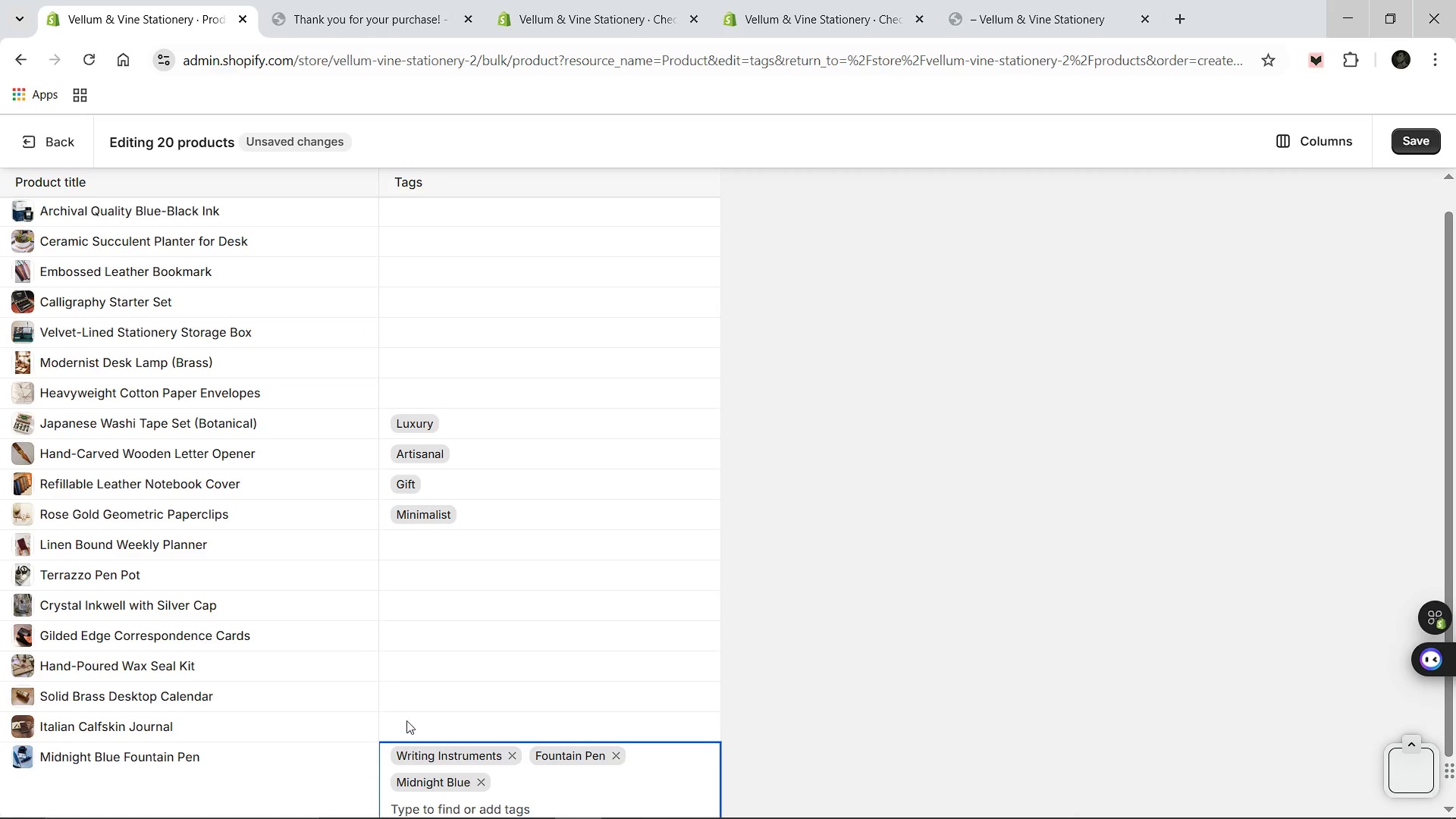 
left_click([406, 720])
 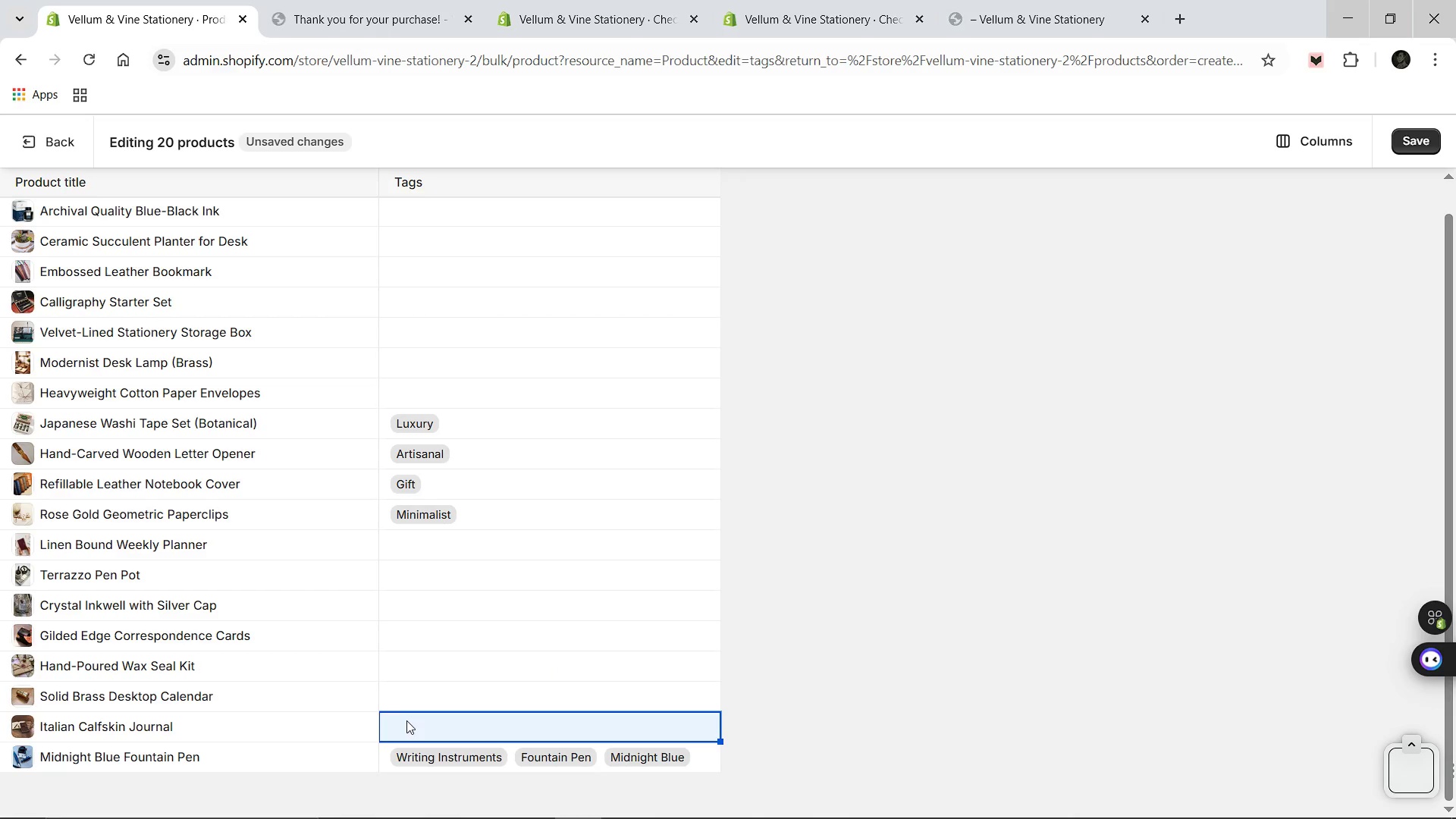 
left_click([406, 720])
 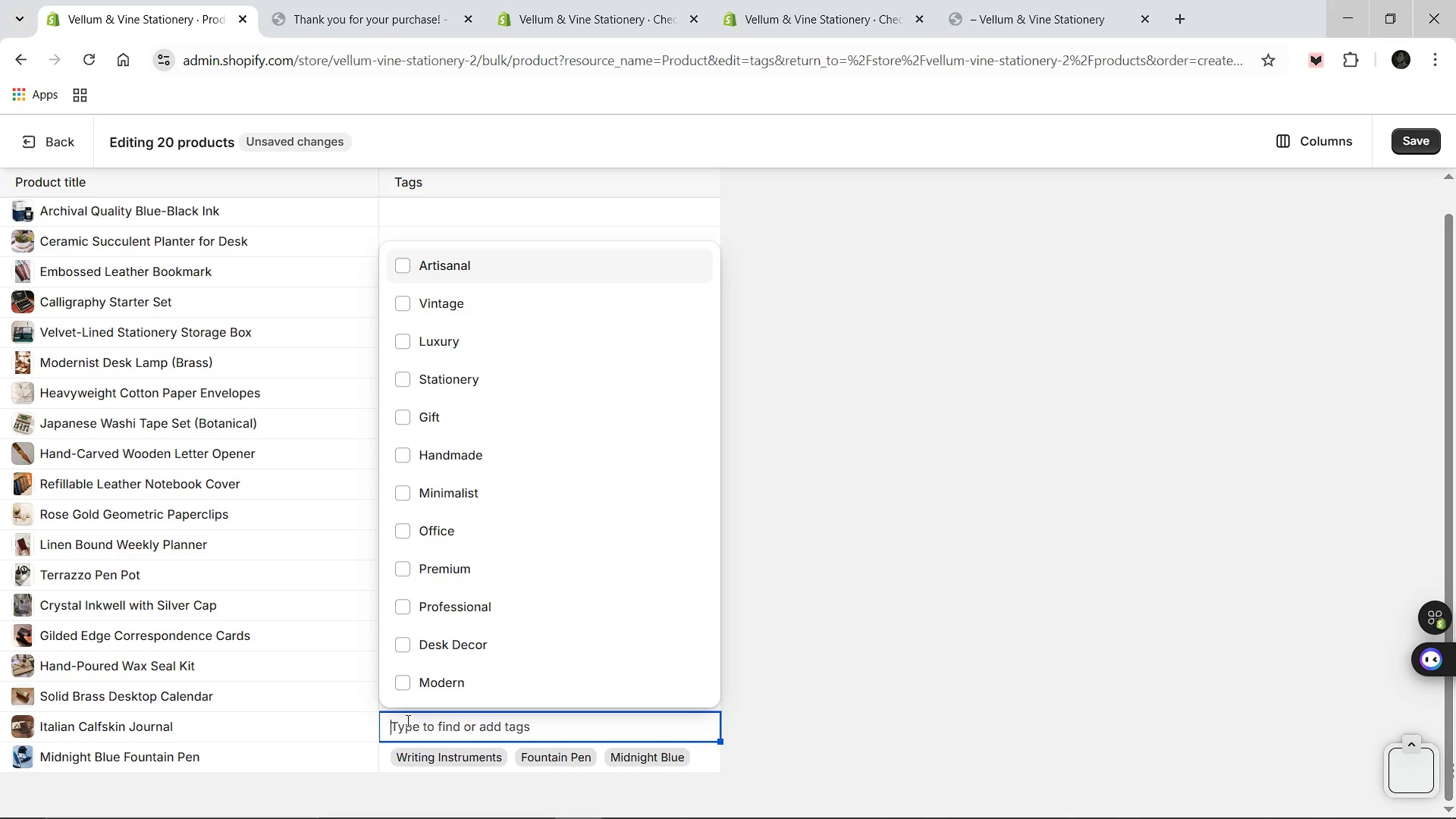 
type(Stat)
 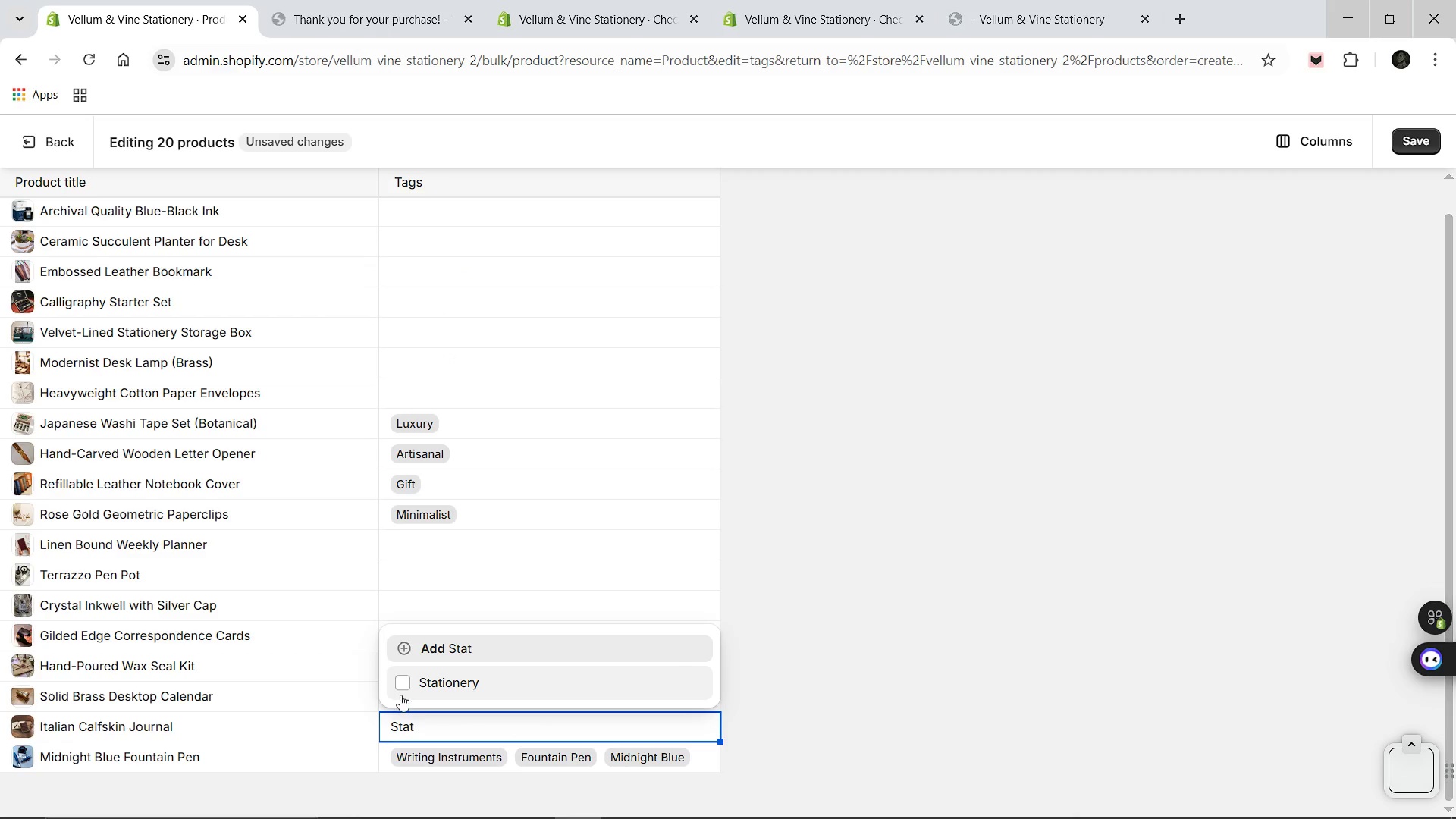 
left_click([400, 688])
 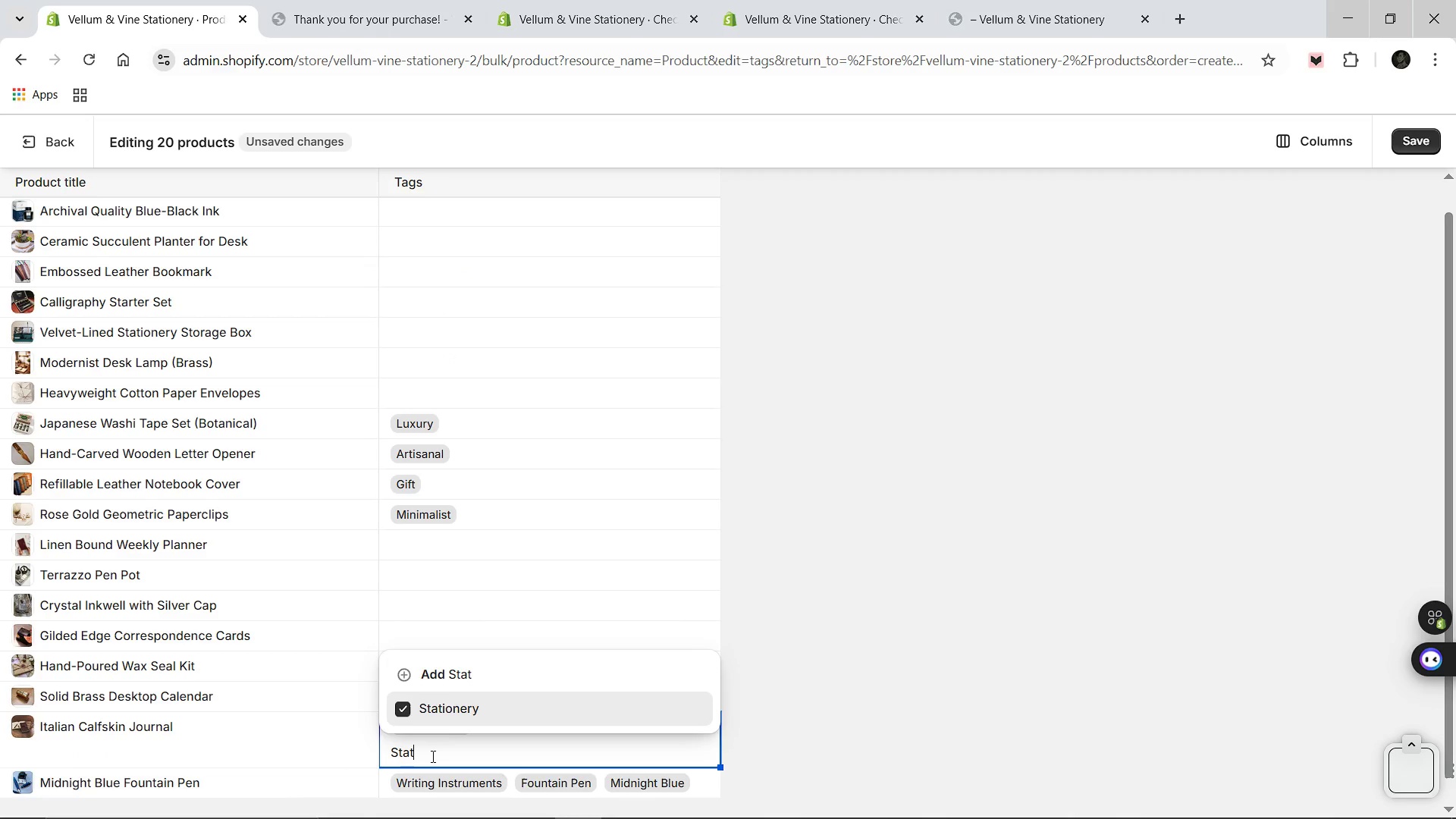 
left_click([431, 756])
 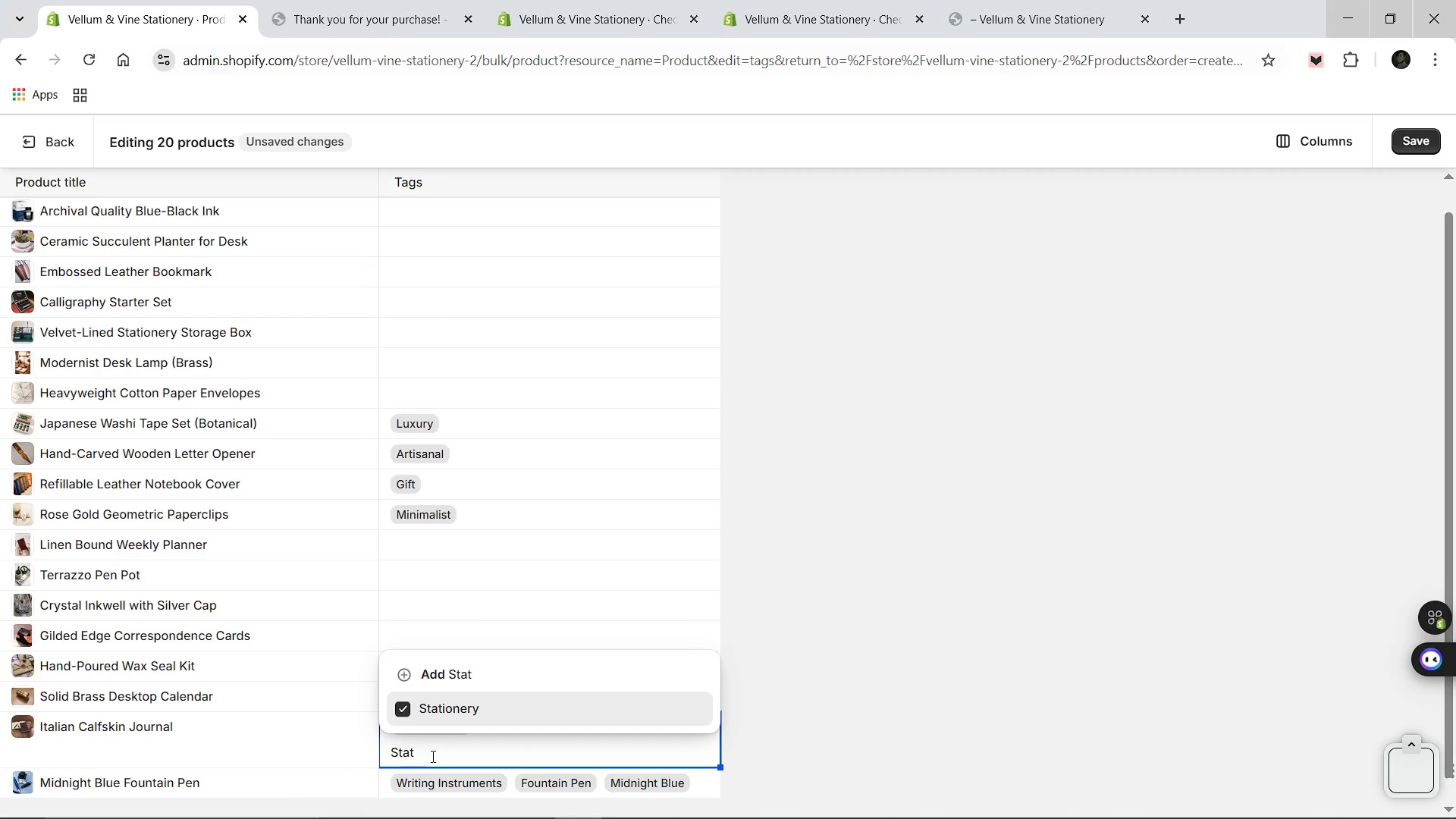 
key(Backspace)
key(Backspace)
key(Backspace)
key(Backspace)
type(Leather)
 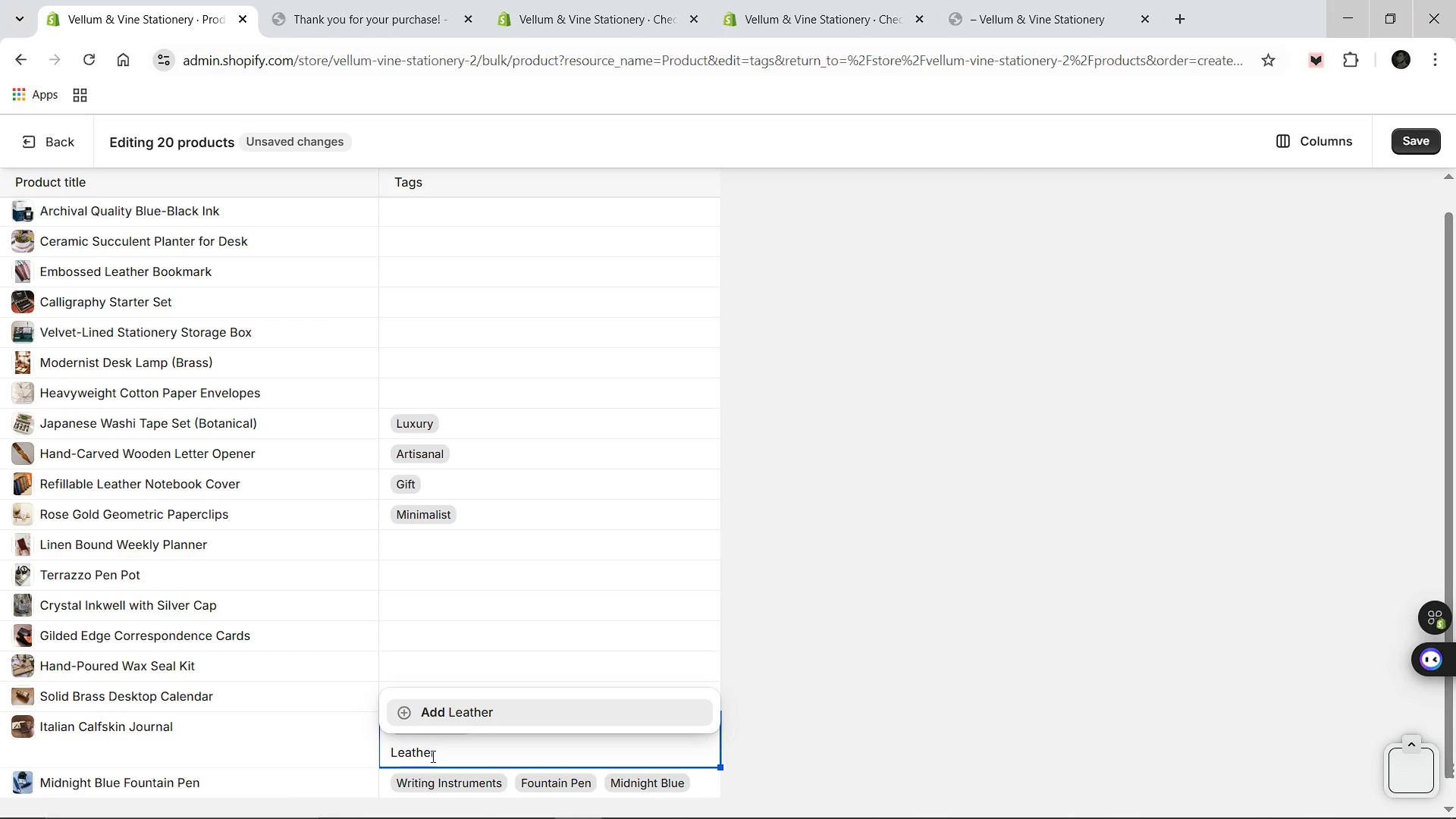 
key(Enter)
 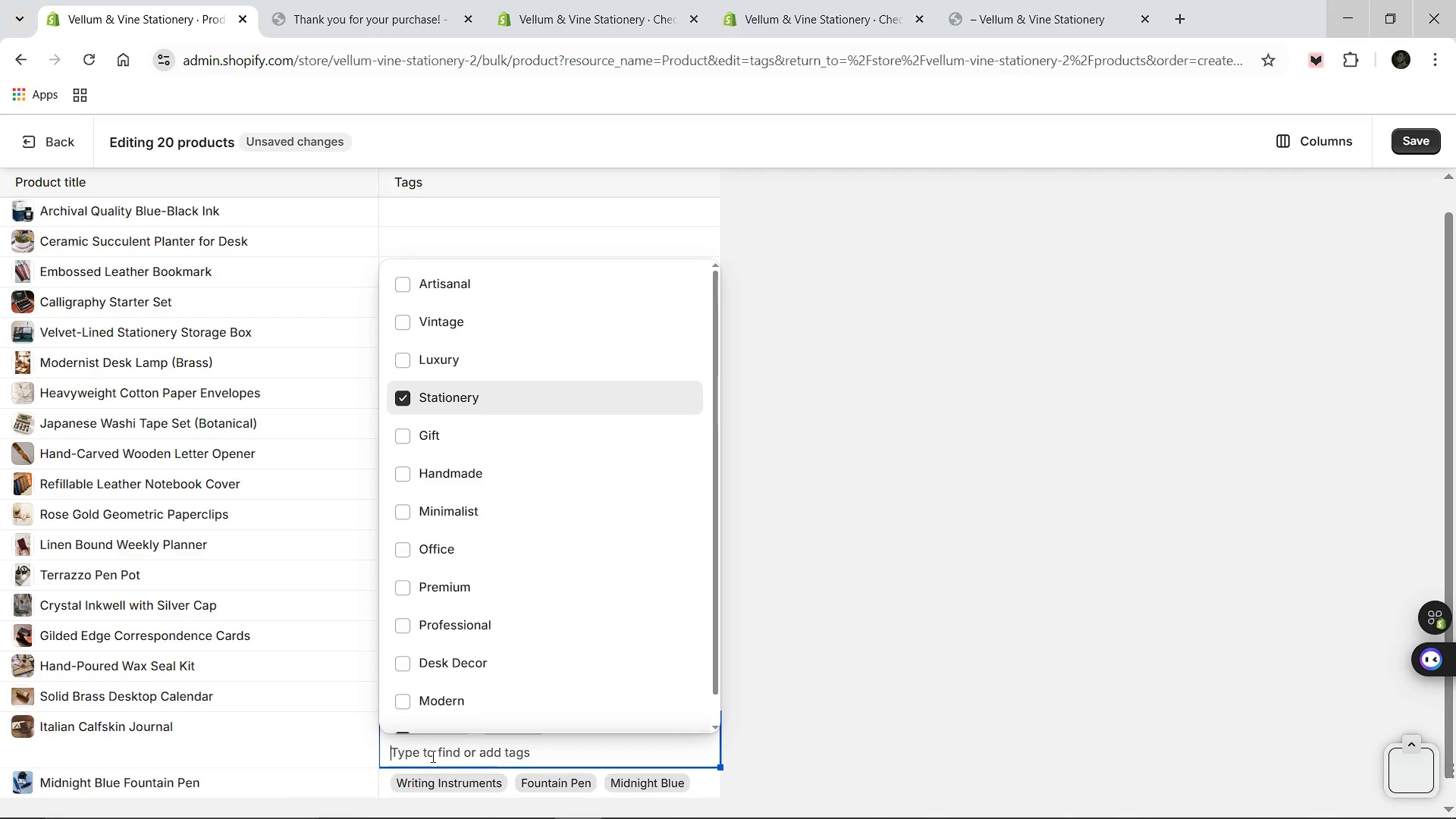 
type(Notebook)
 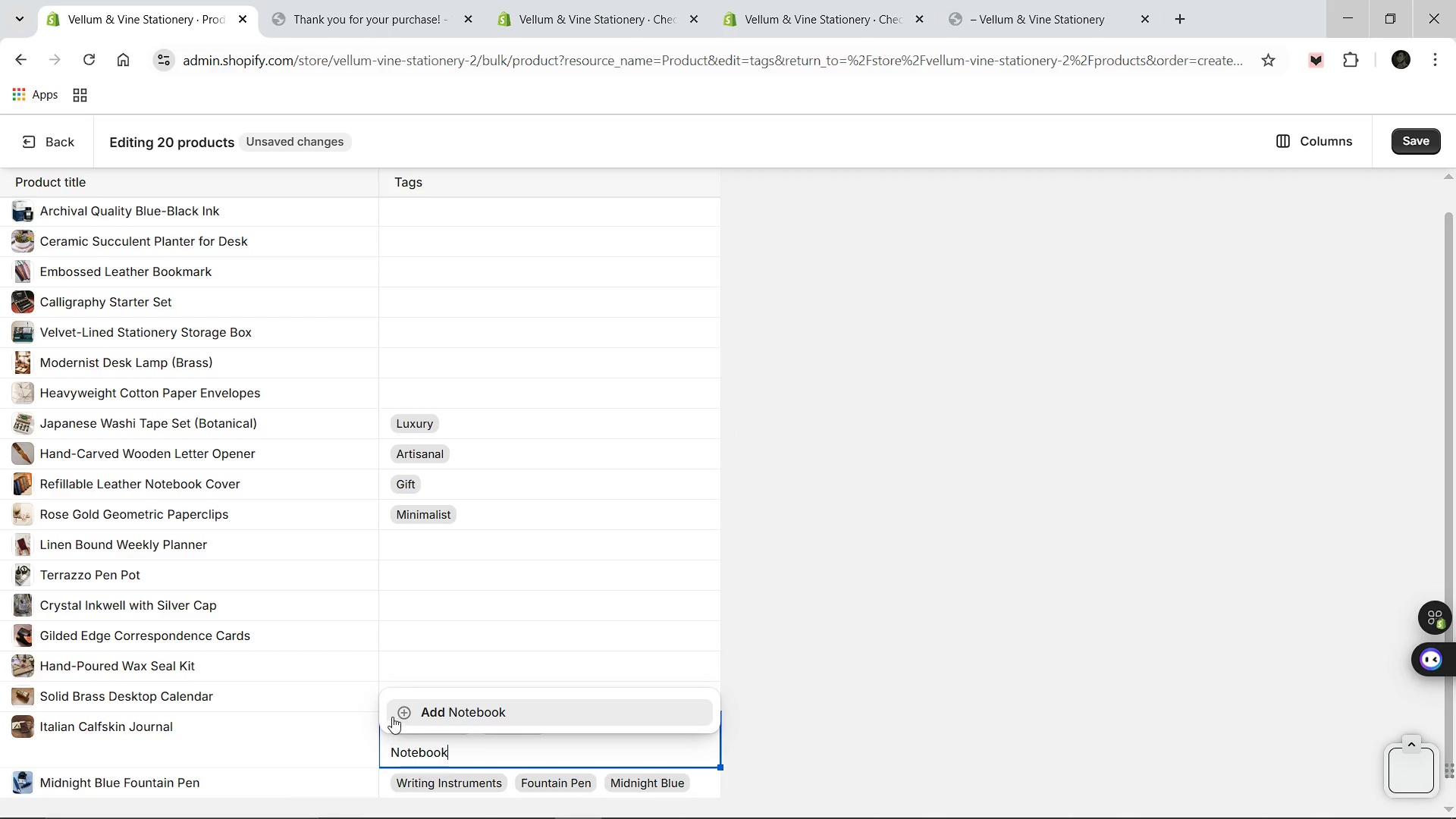 
left_click([394, 714])
 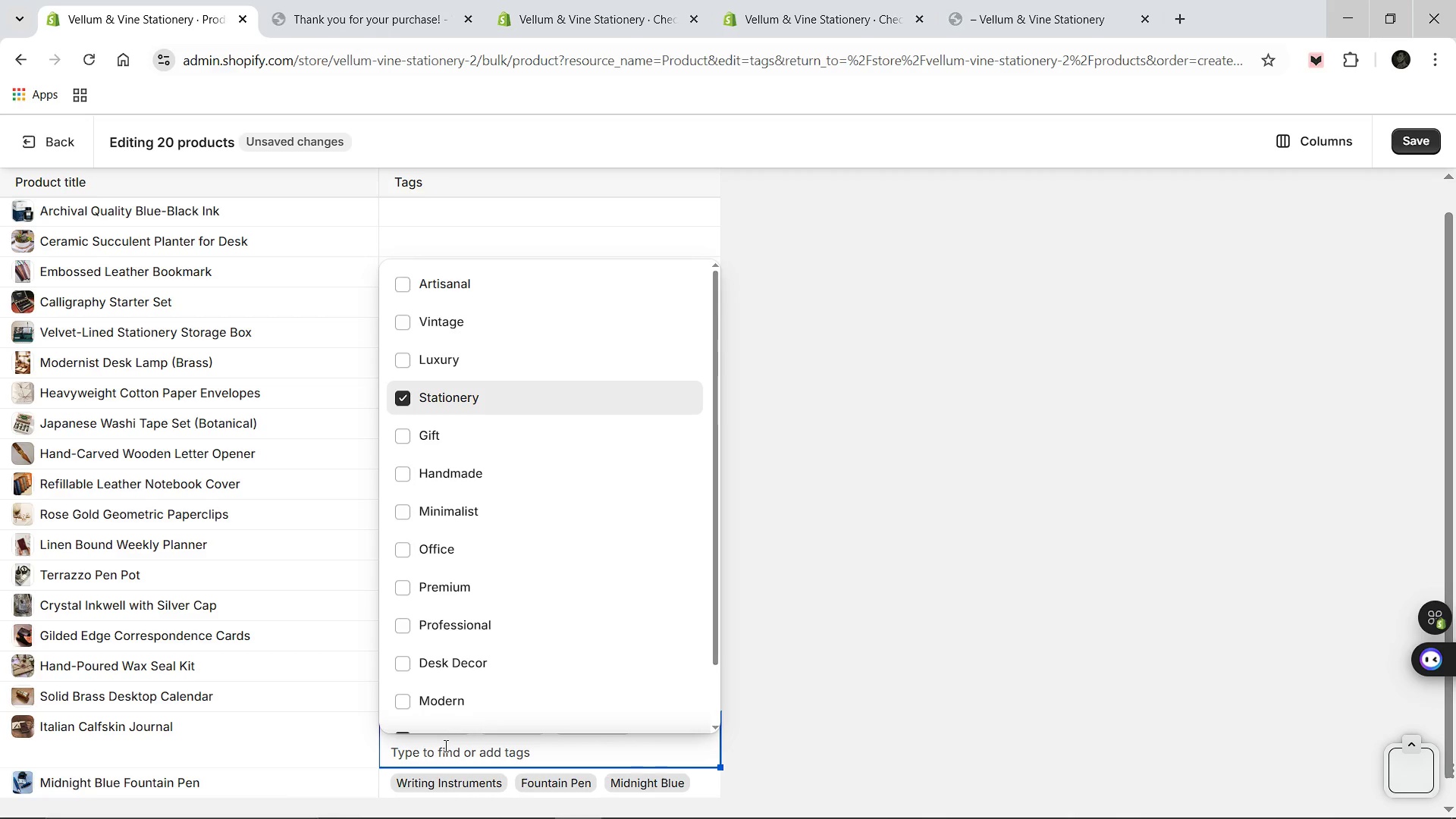 
type(Calfskin)
 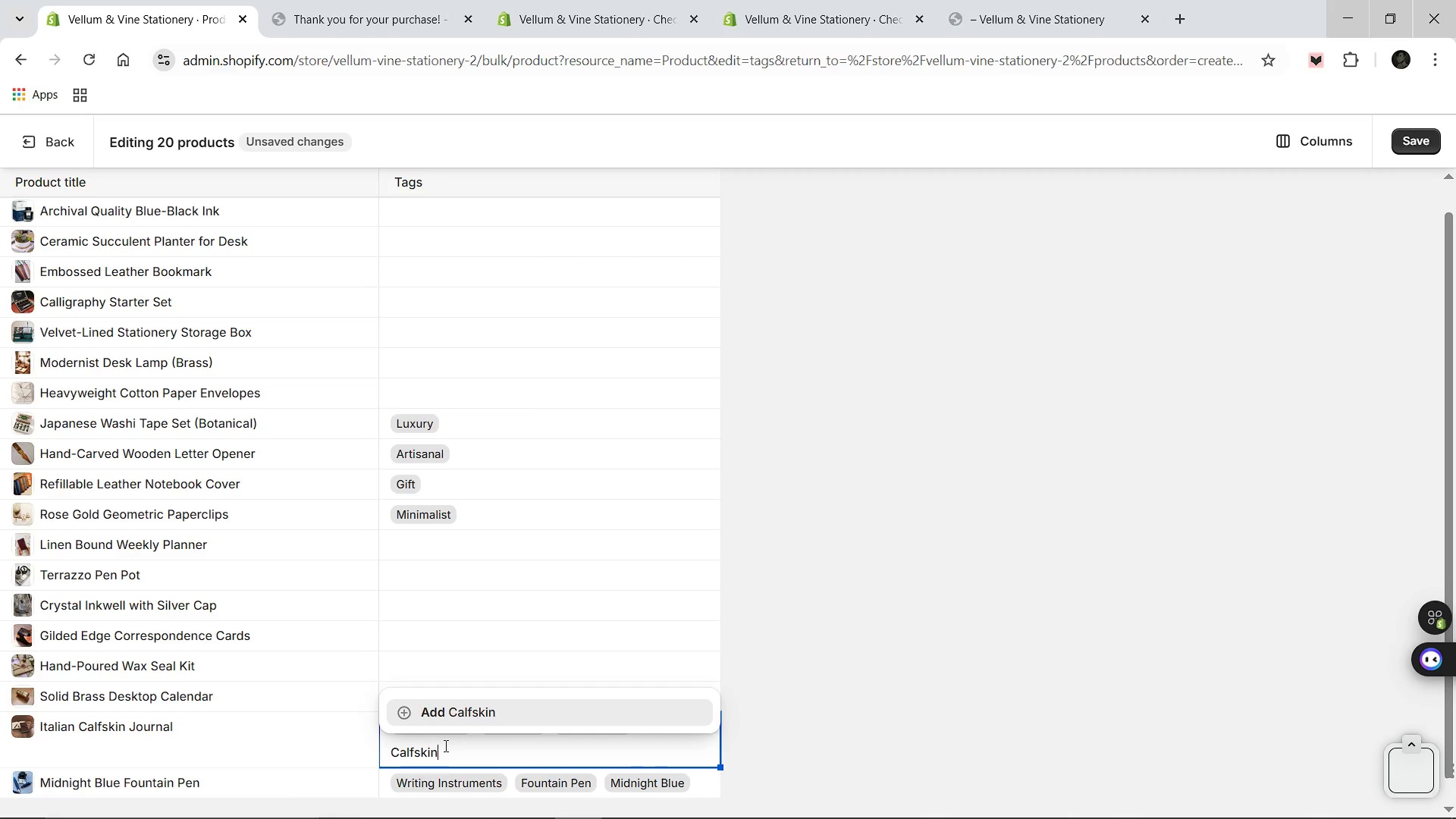 
key(Enter)
 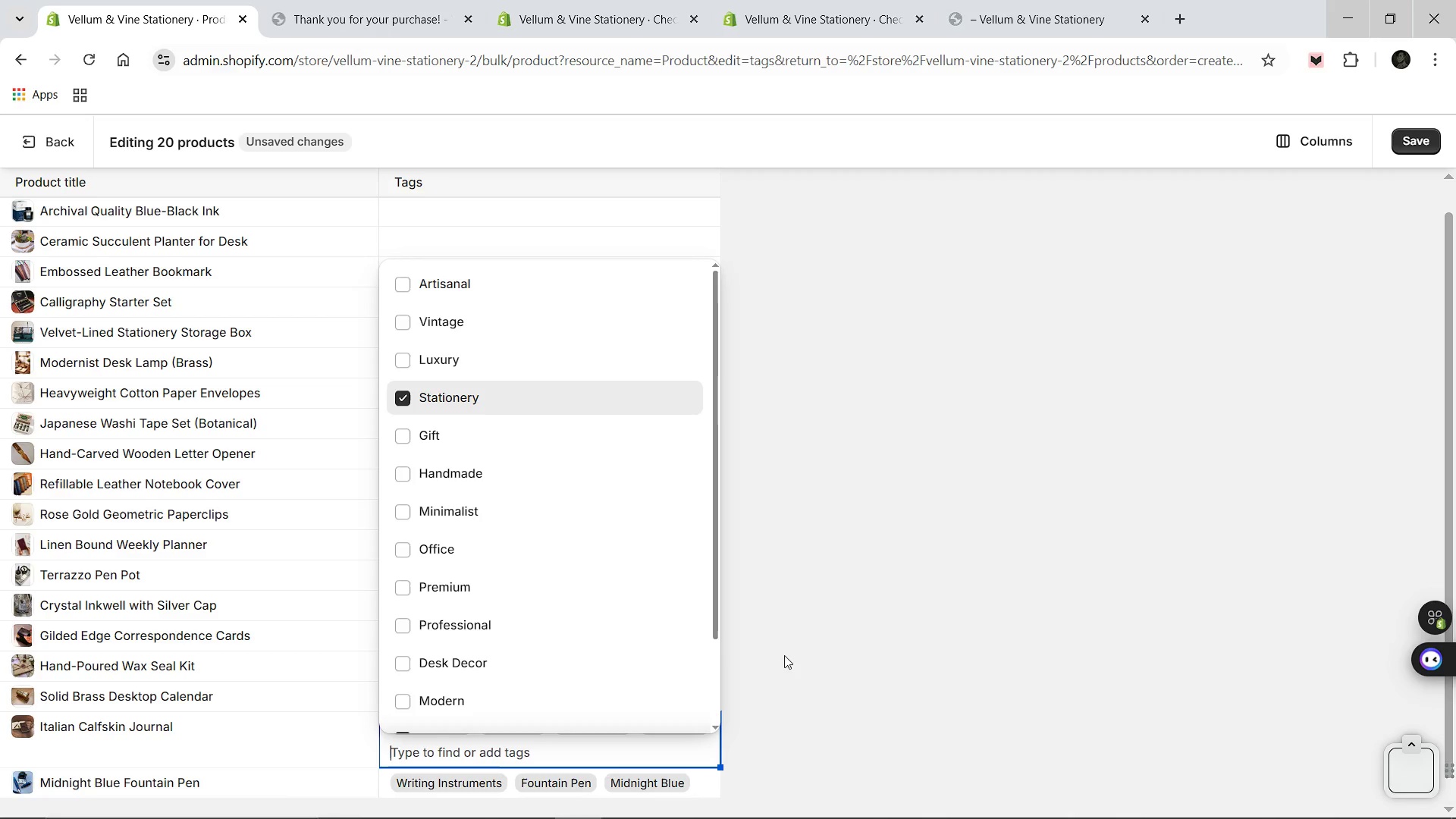 
left_click([788, 653])
 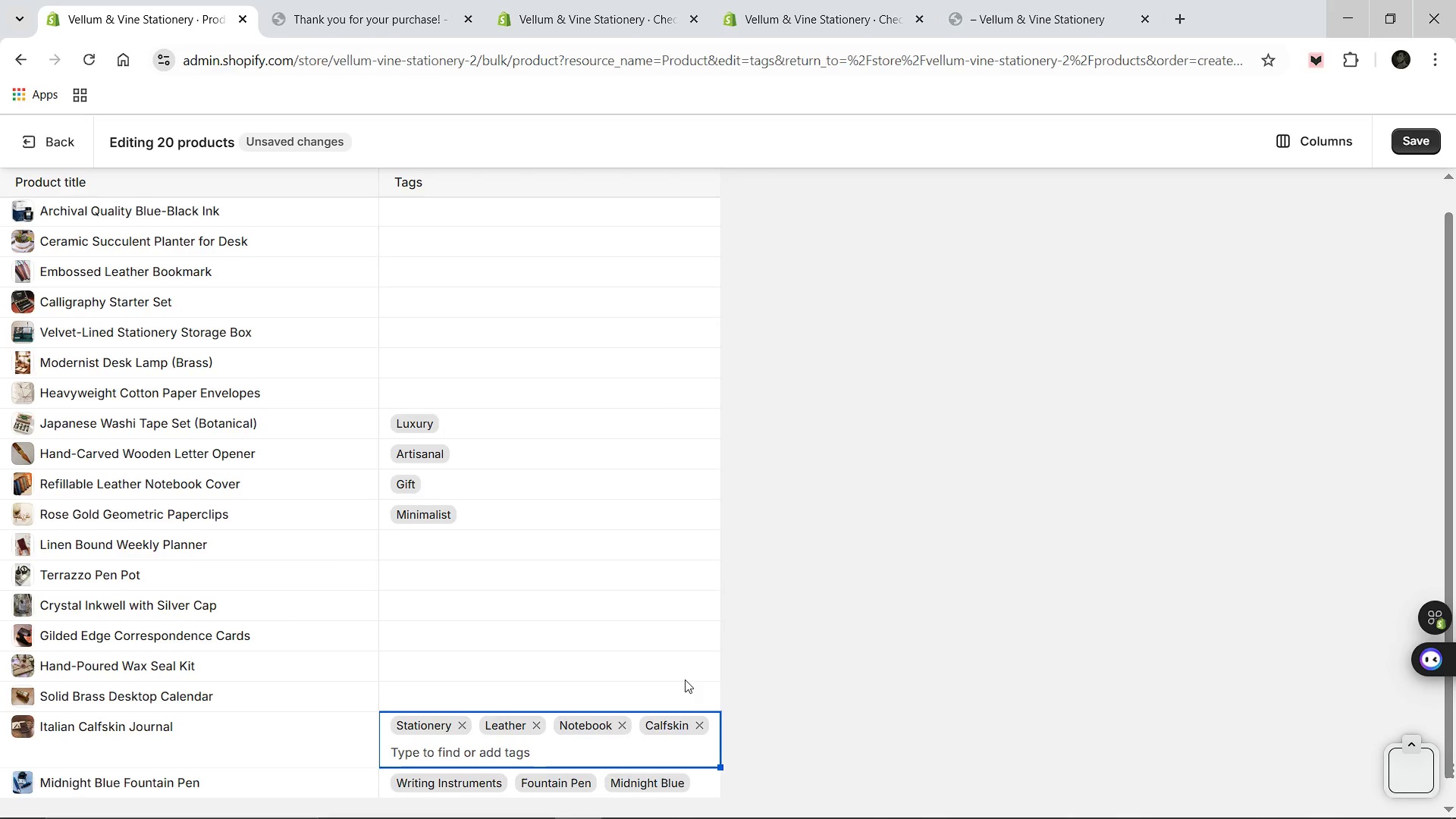 
scroll: coordinate [685, 679], scroll_direction: down, amount: 1.0
 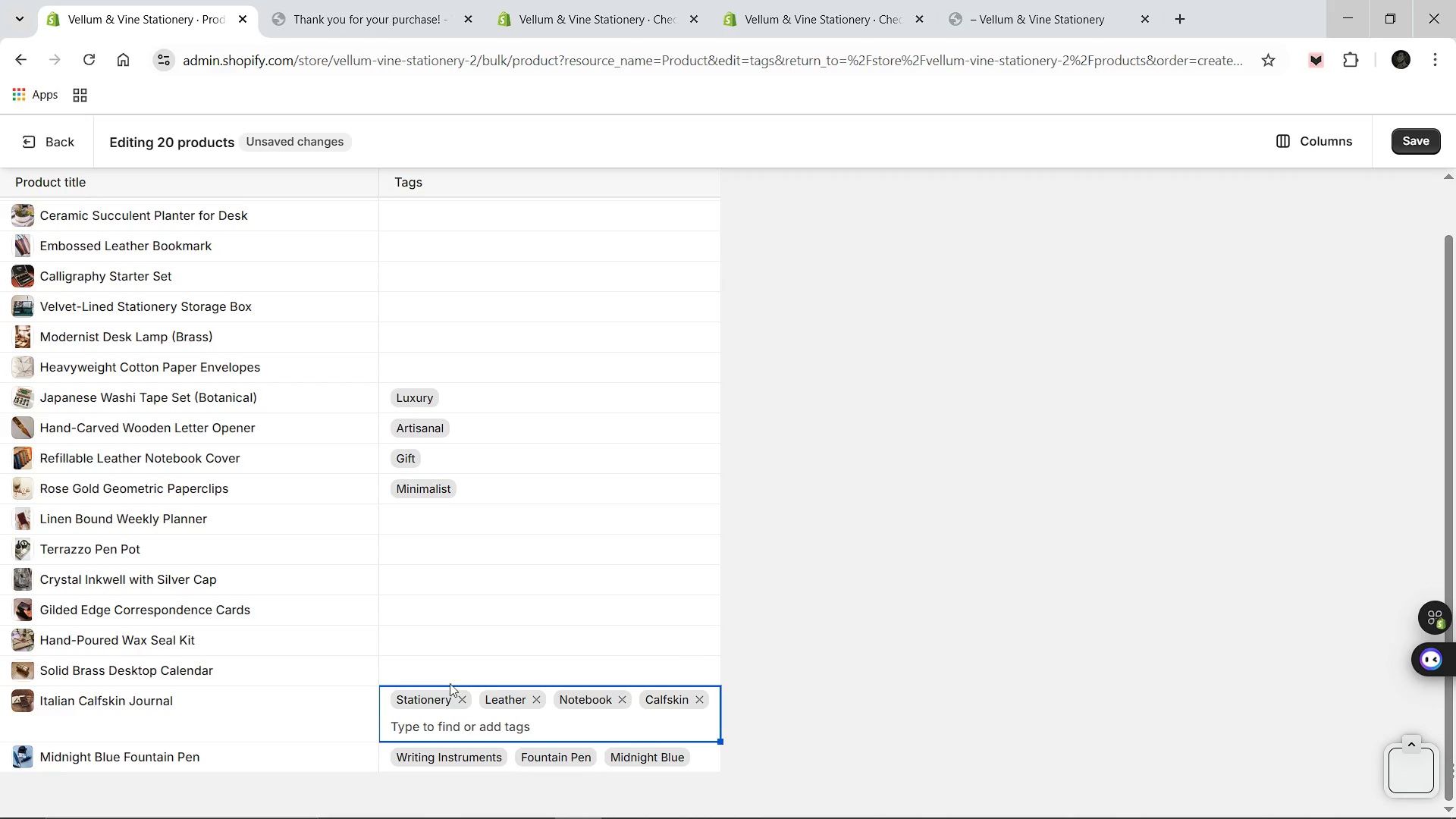 
left_click([453, 657])
 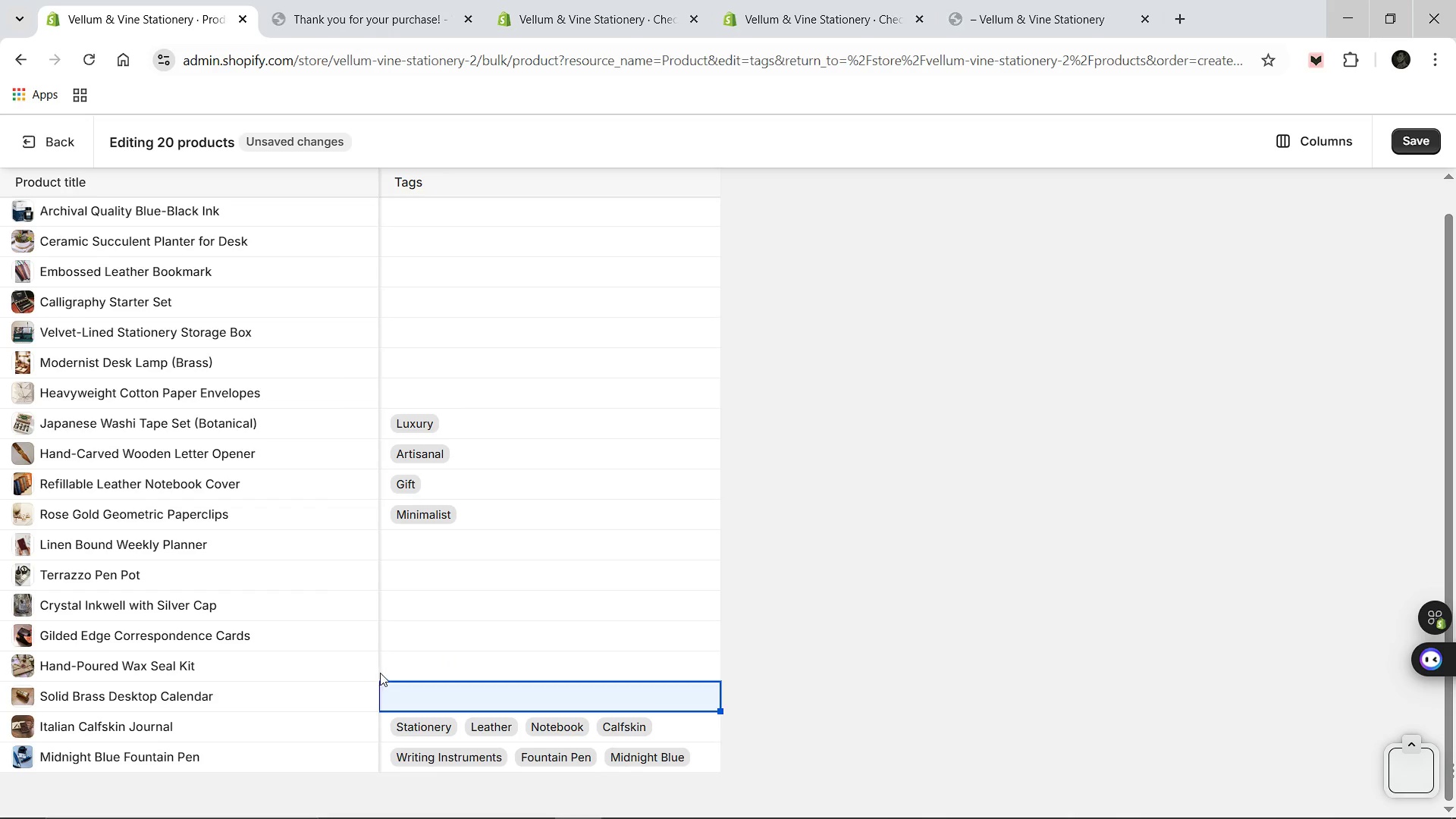 
type(Office Decor)
 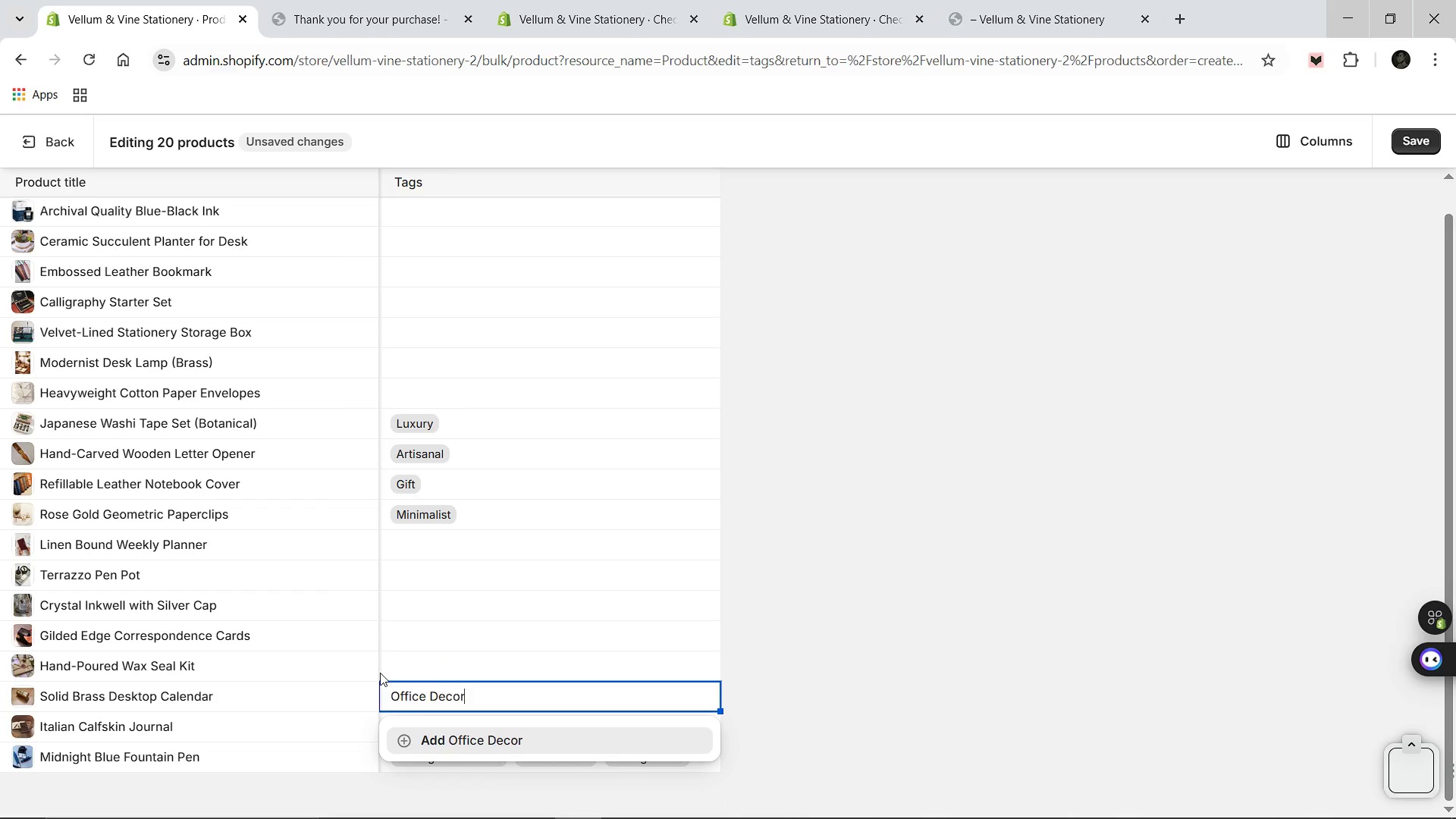 
 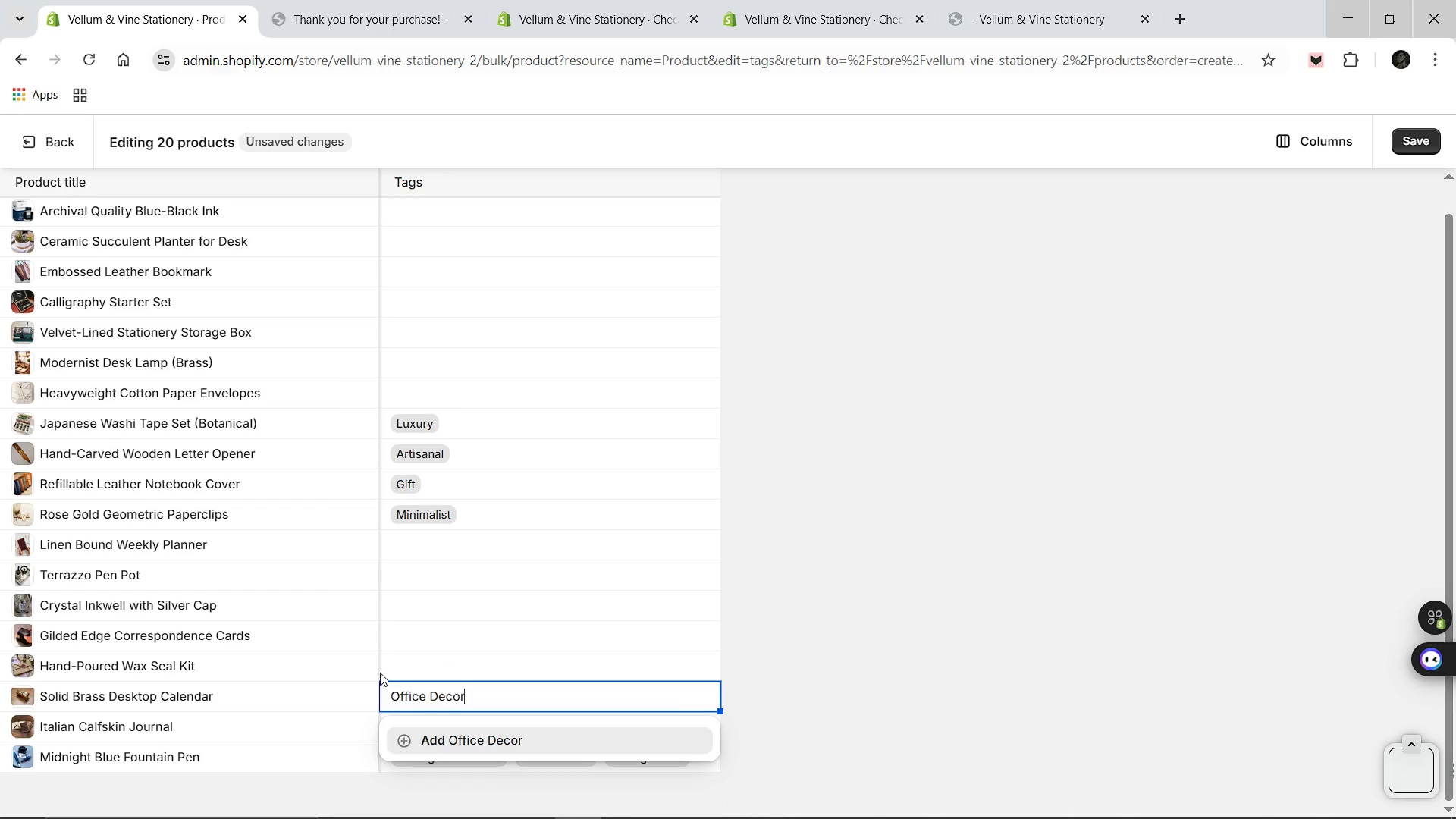 
key(Enter)
 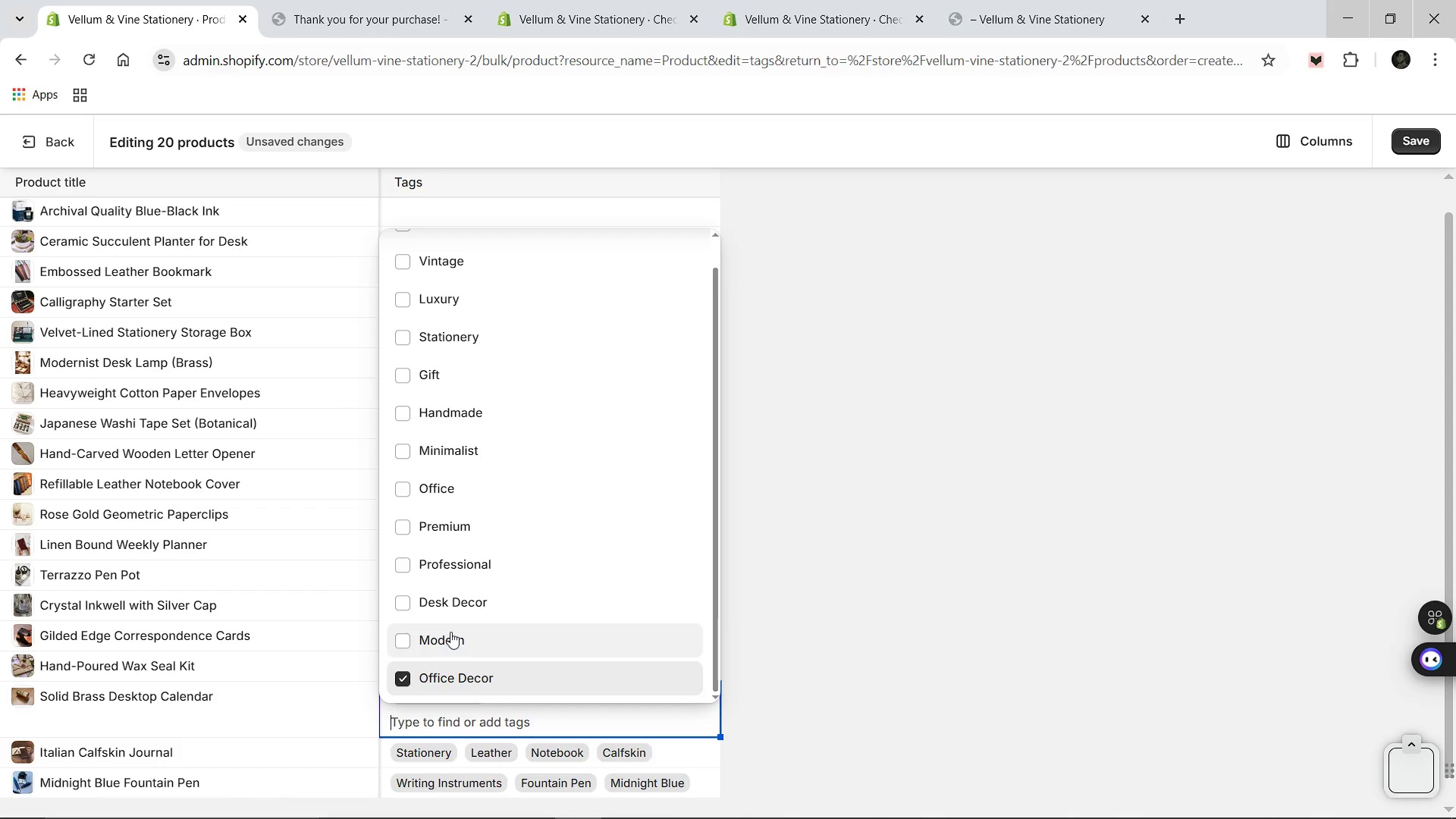 
scroll: coordinate [450, 632], scroll_direction: down, amount: 1.0
 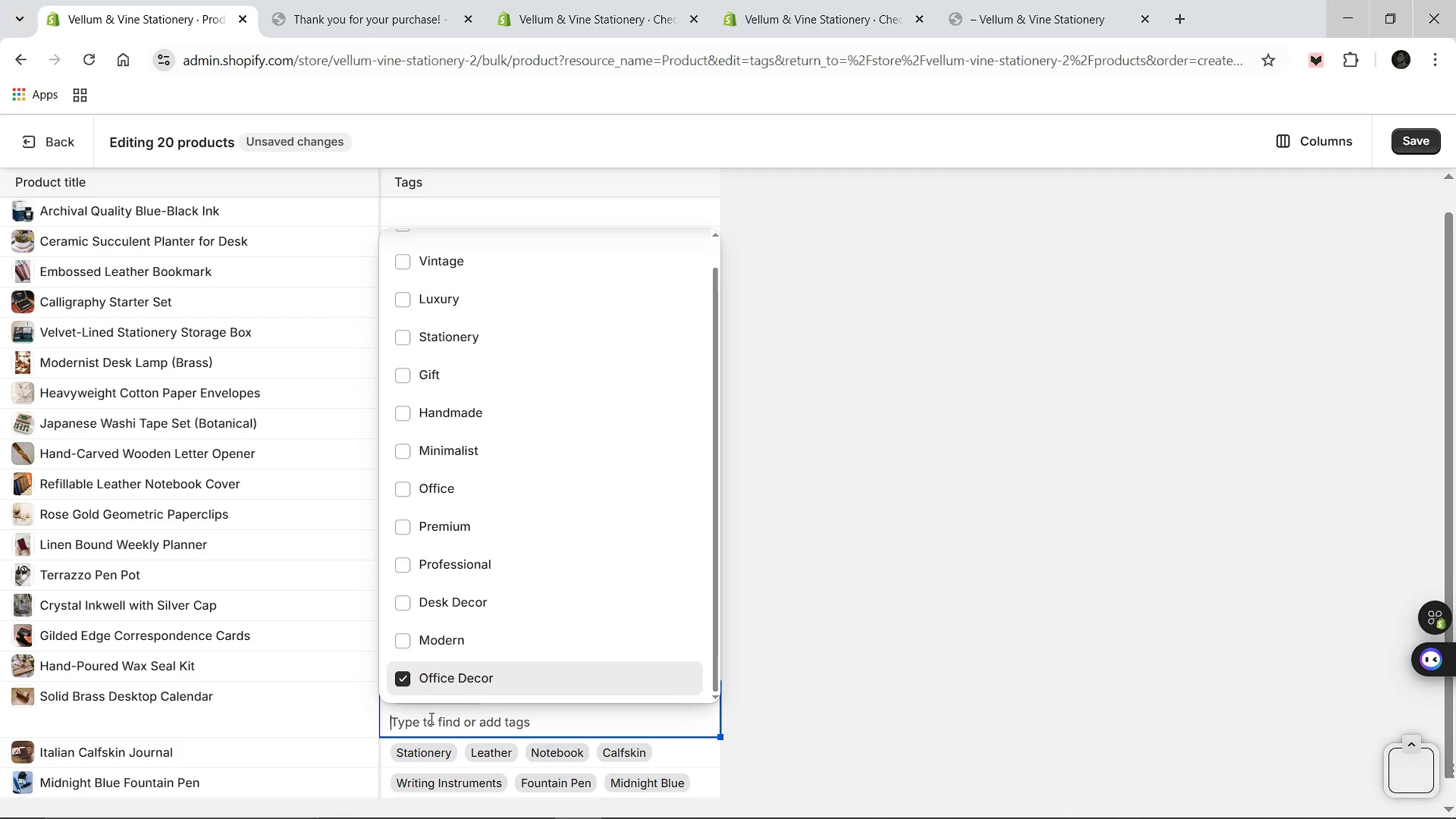 
left_click([430, 718])
 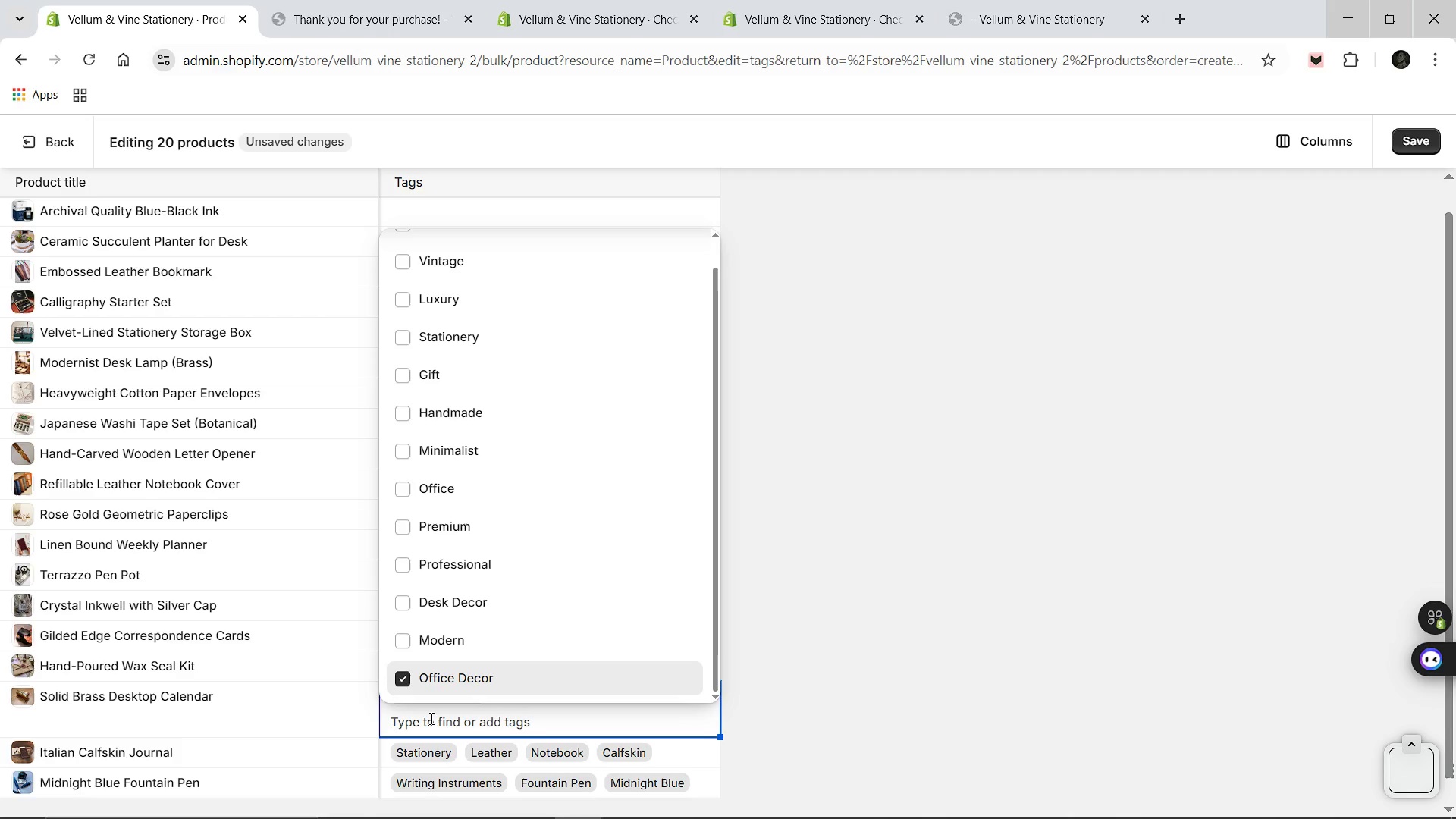 
type(Brass])
key(Backspace)
 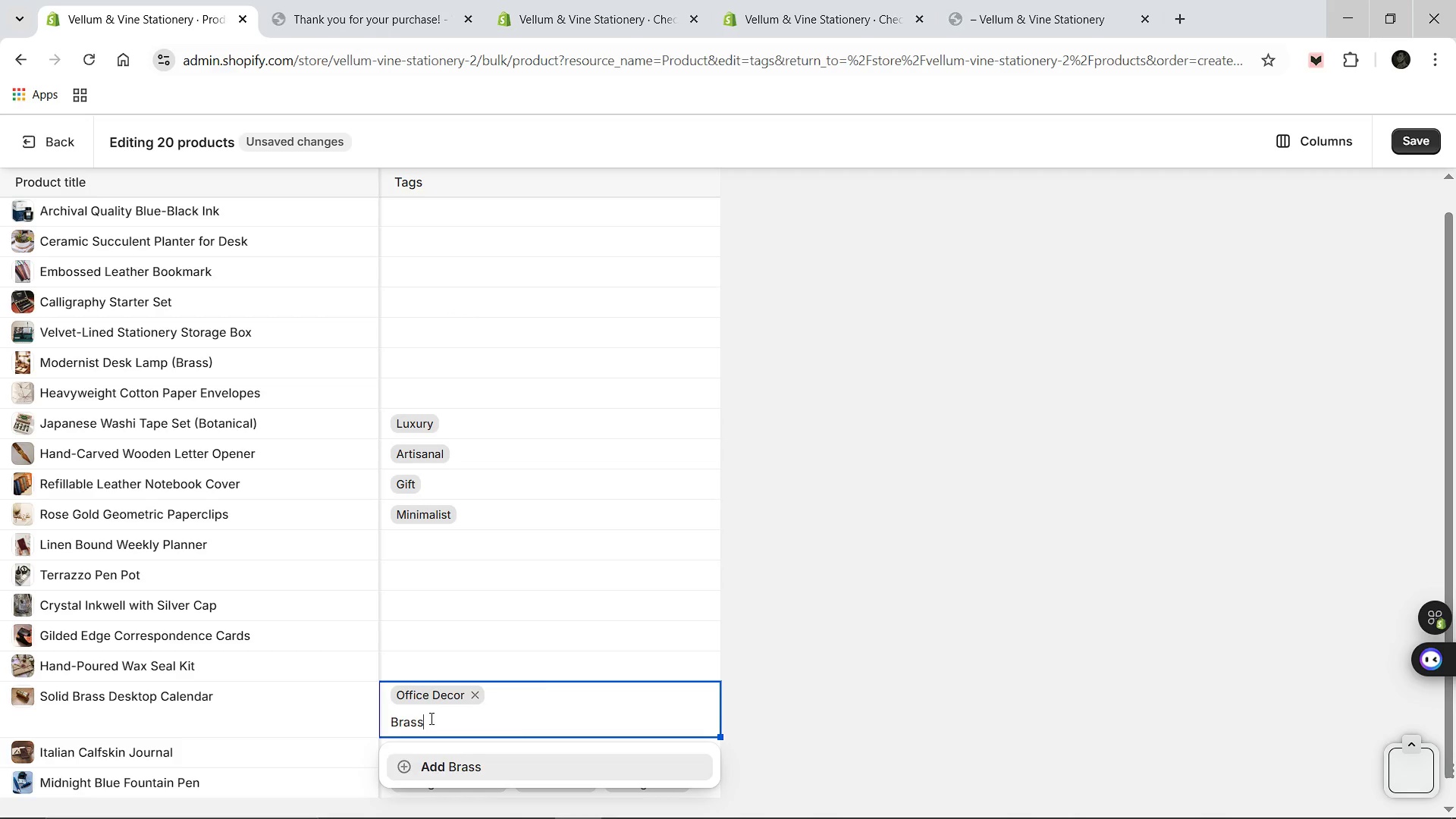 
key(Enter)
 